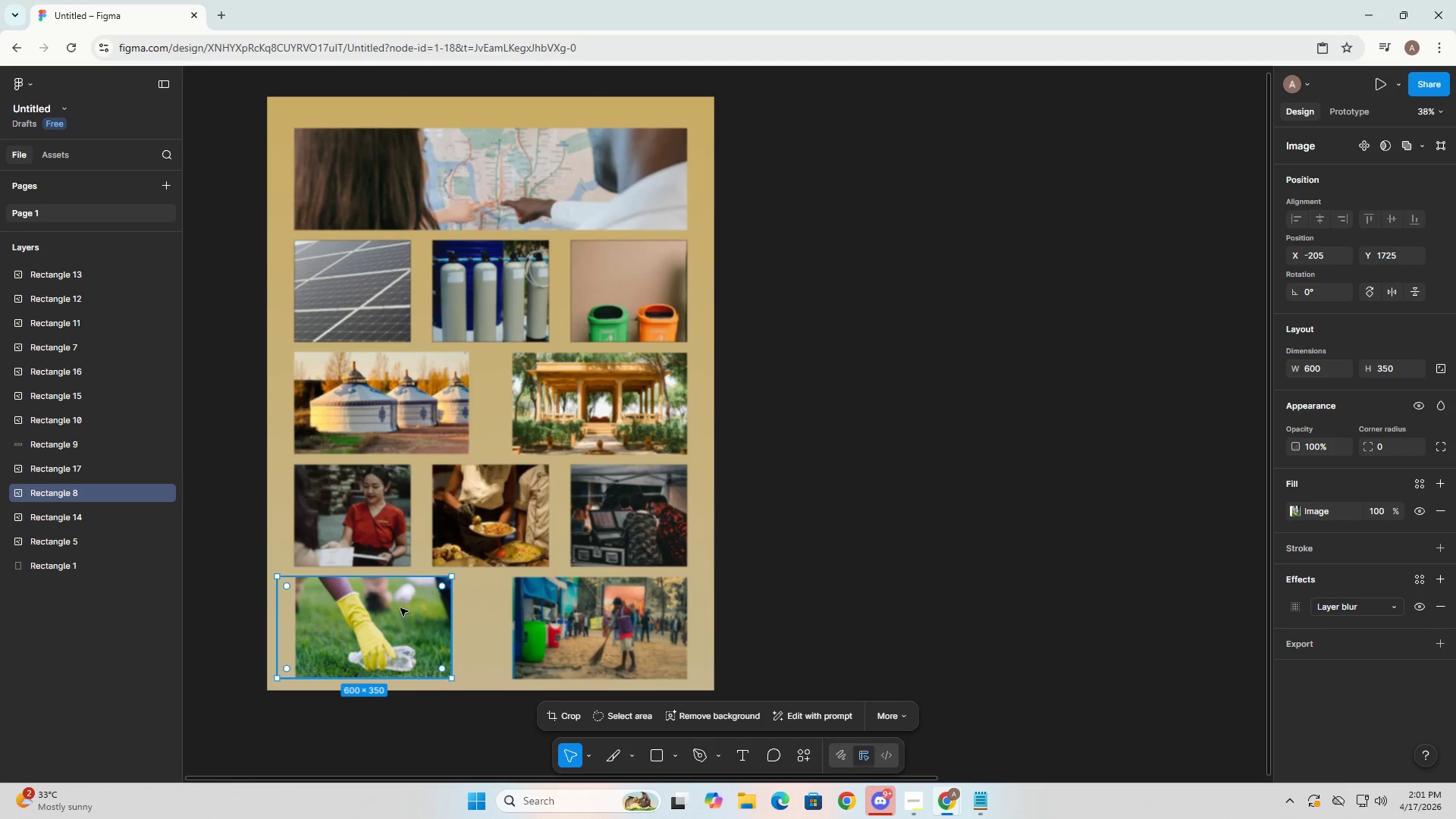 
key(Control+ControlLeft)
 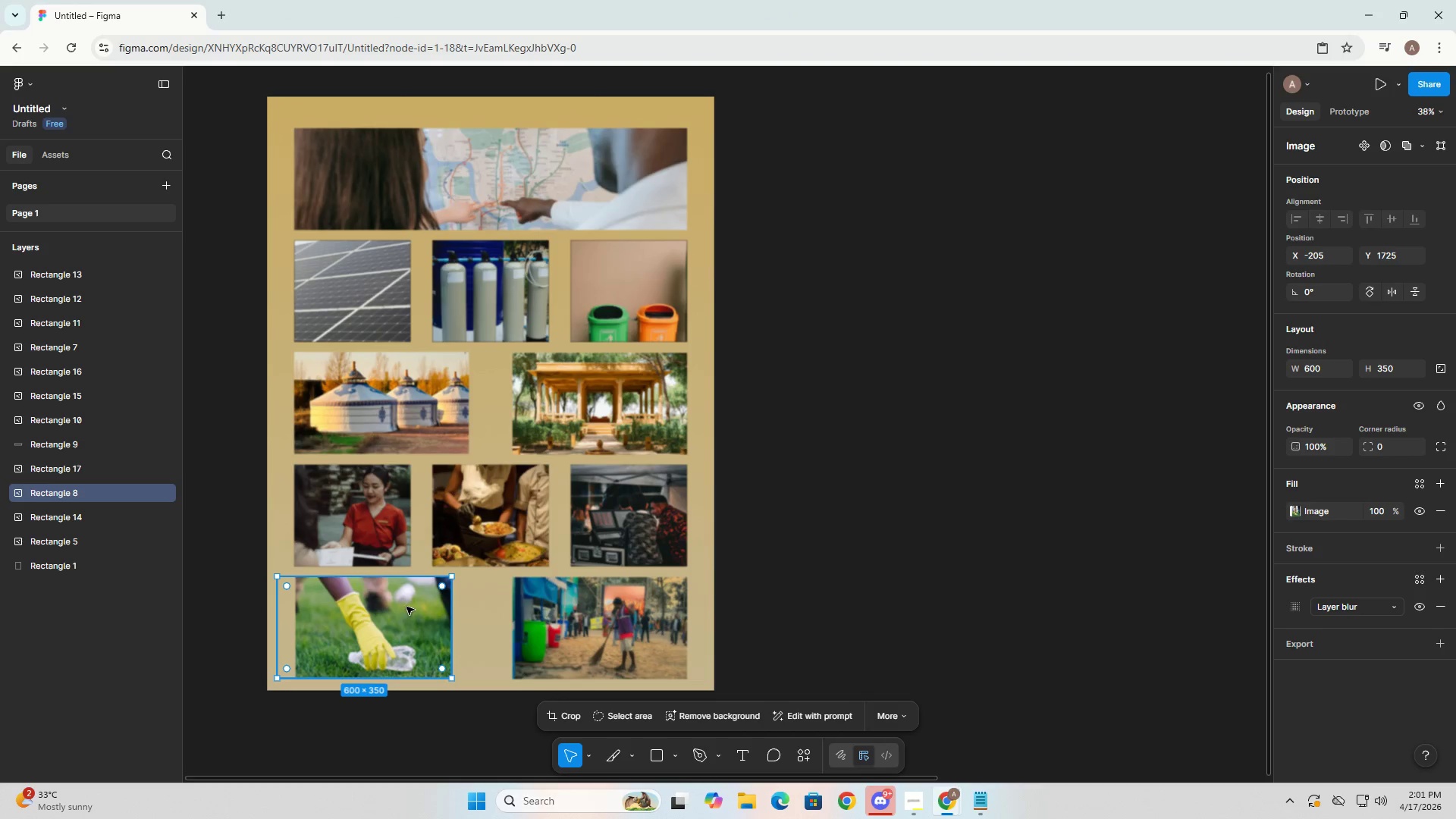 
key(Control+V)
 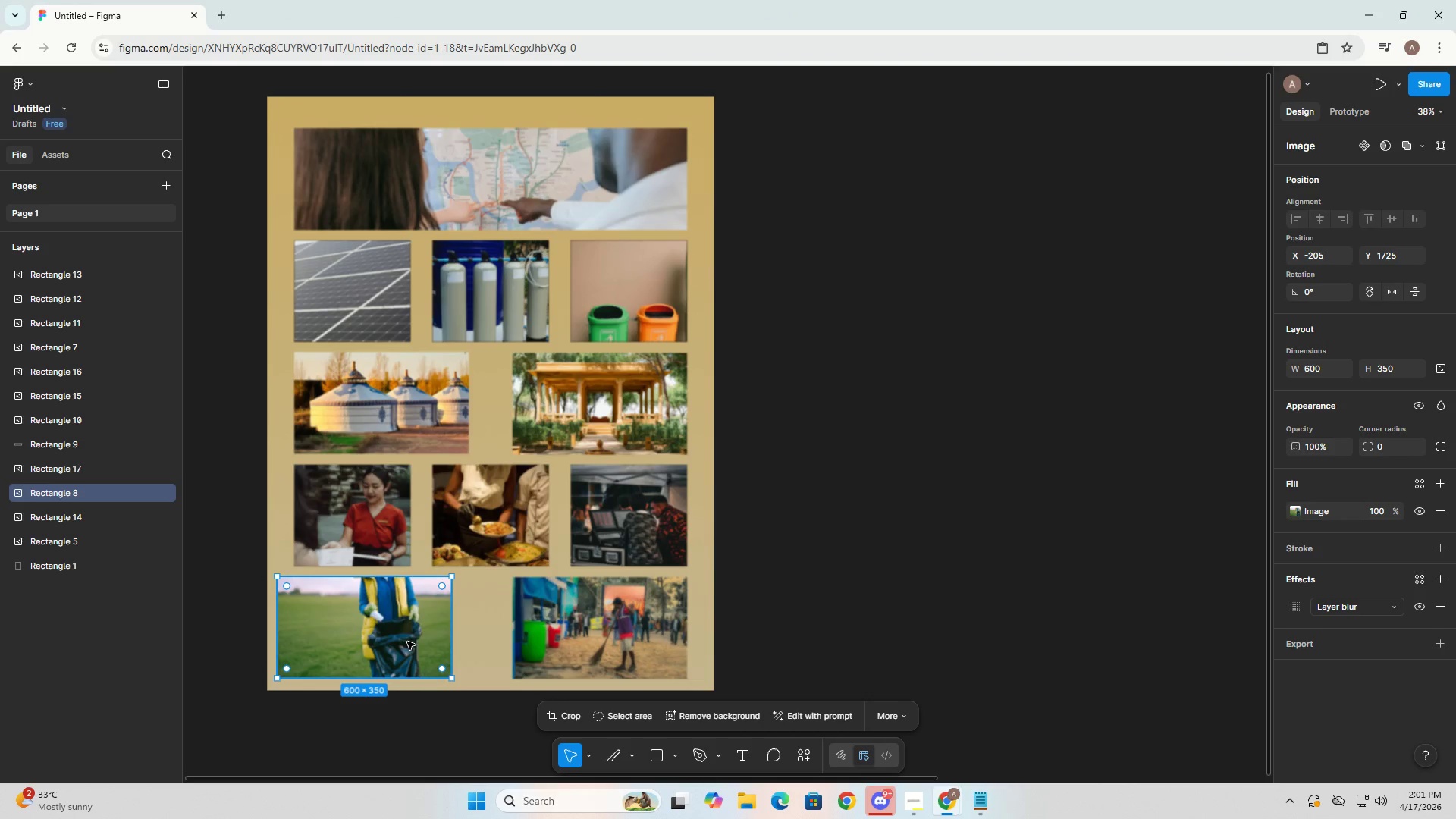 
left_click_drag(start_coordinate=[379, 625], to_coordinate=[396, 625])
 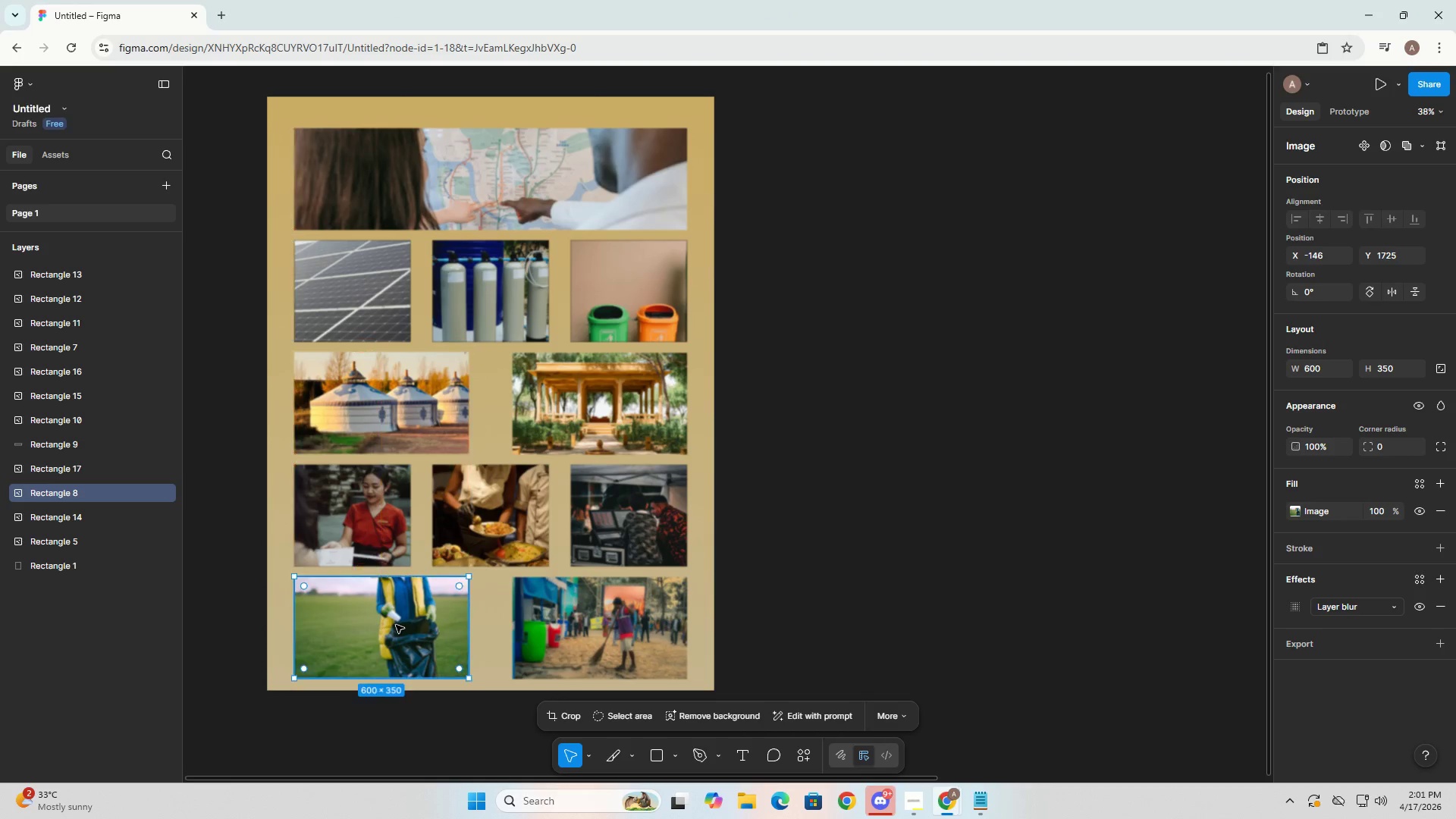 
left_click([396, 625])
 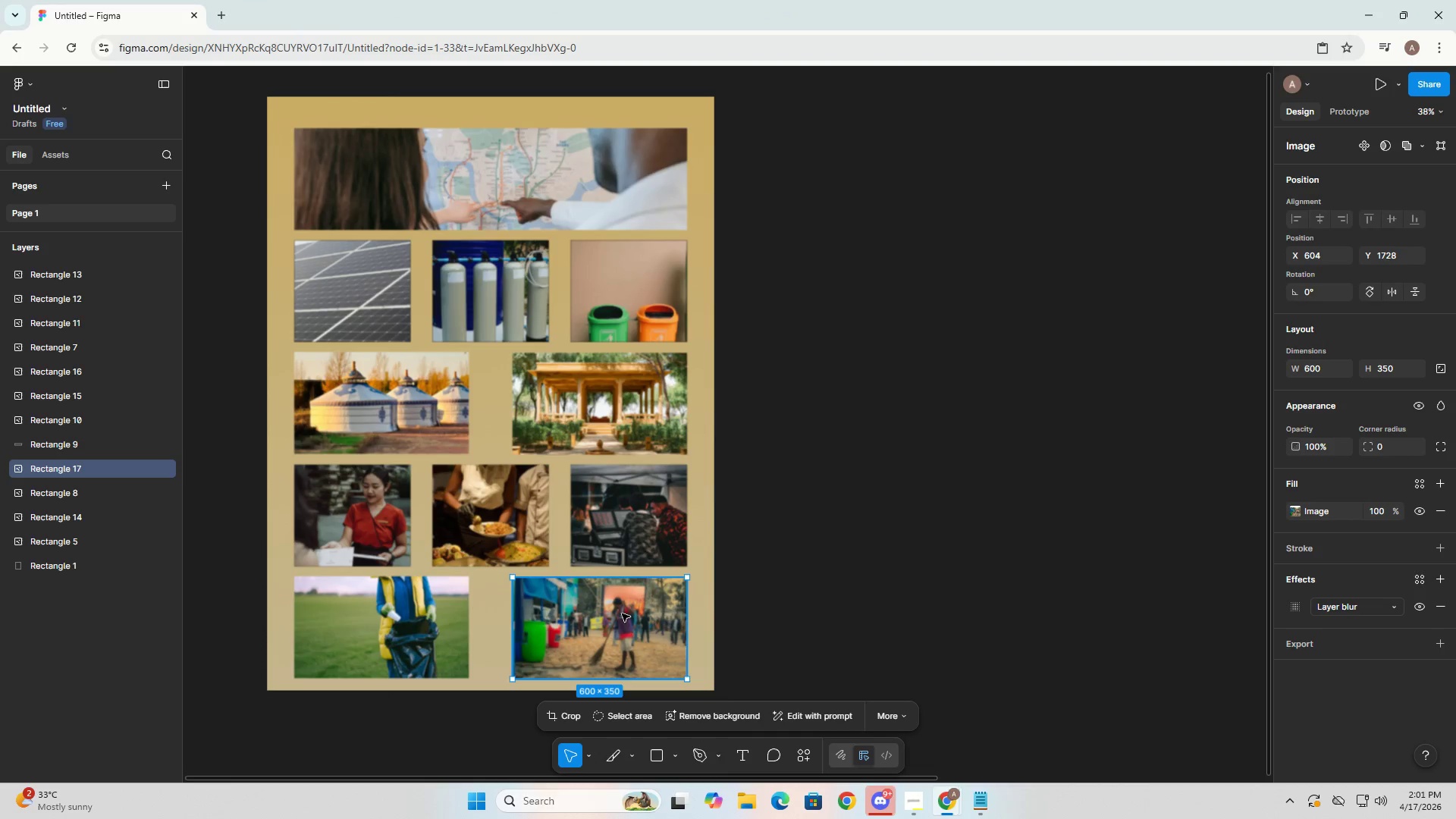 
double_click([407, 631])
 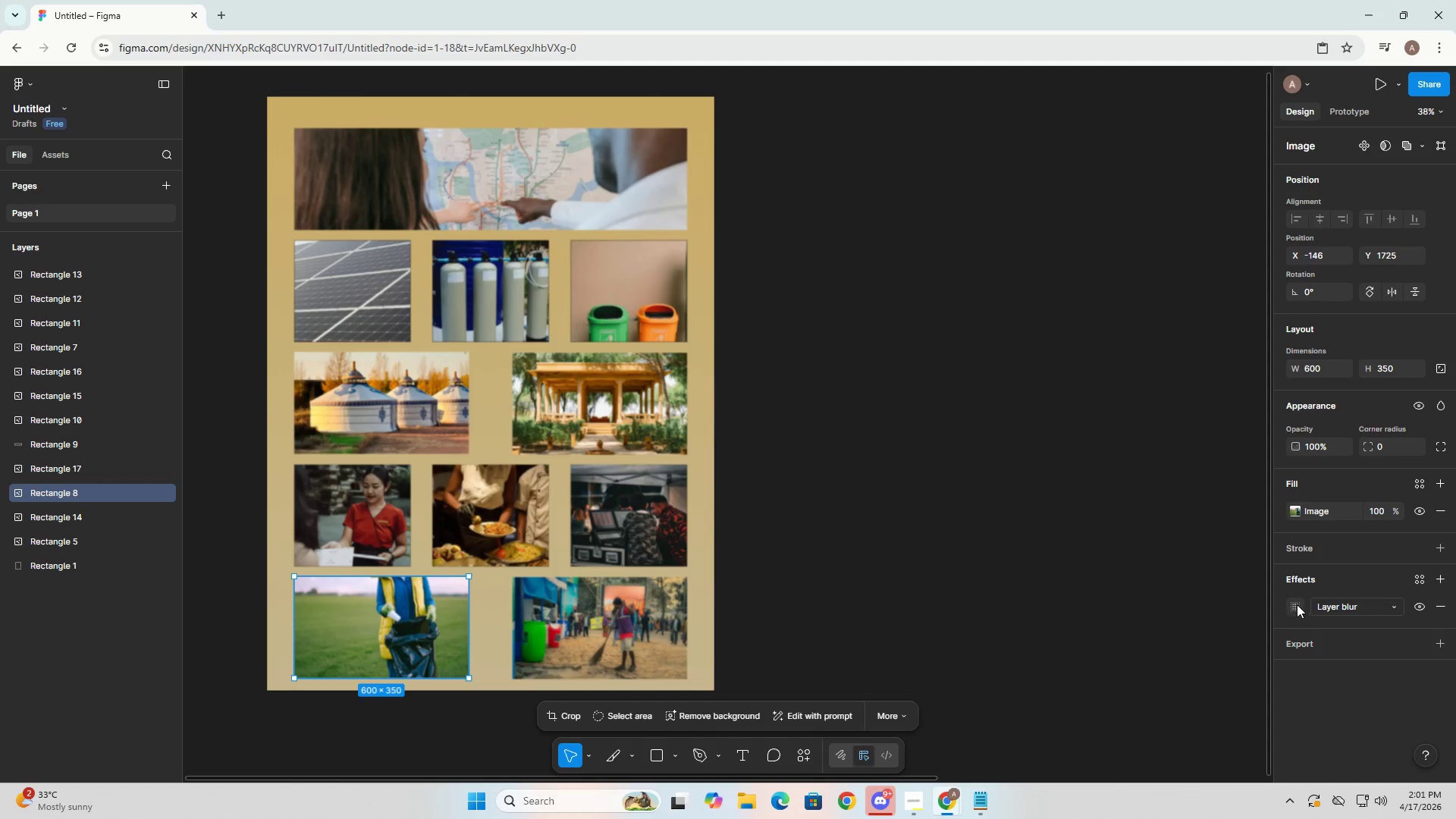 
left_click([579, 629])
 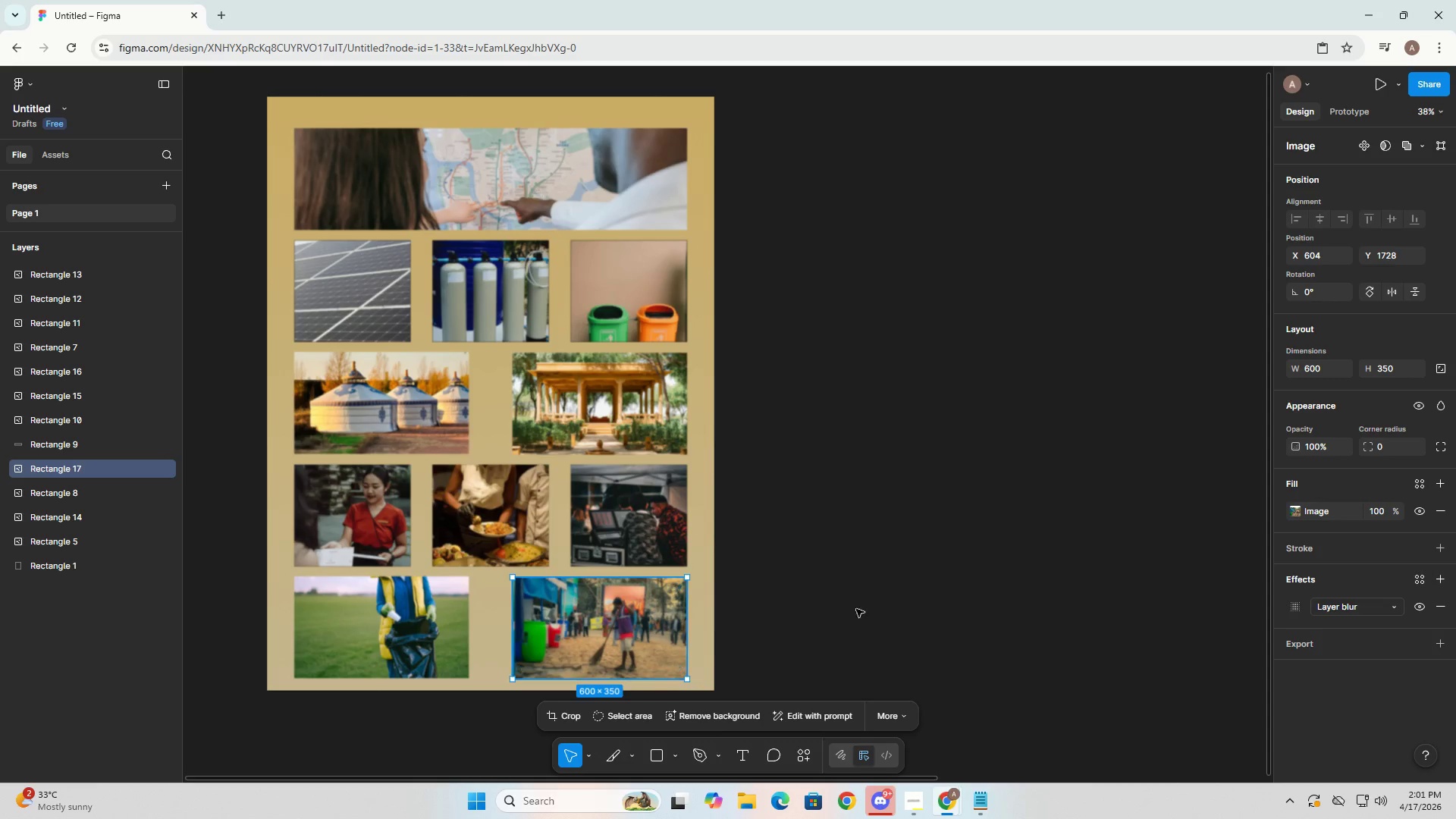 
left_click([869, 592])
 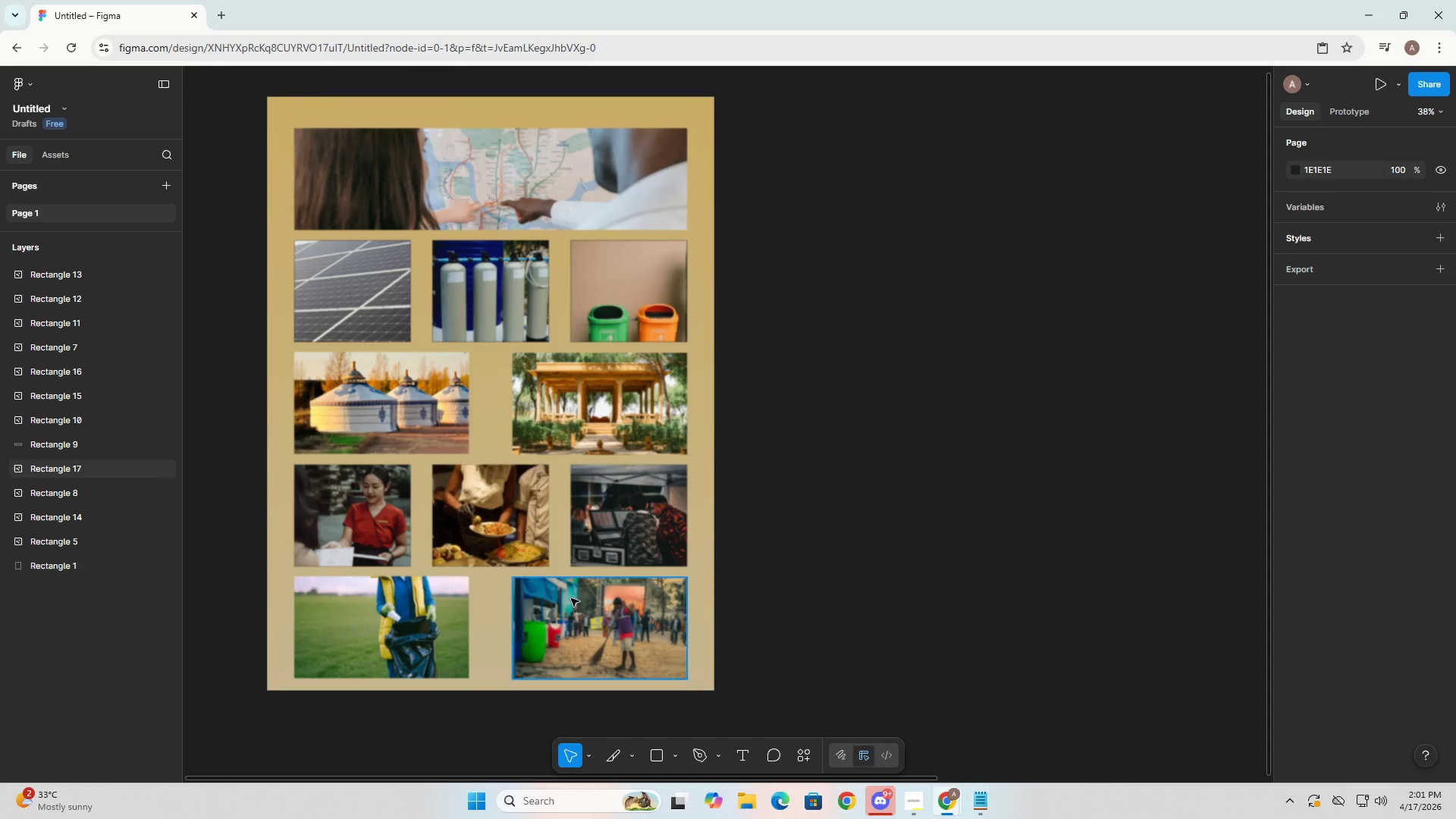 
double_click([576, 618])
 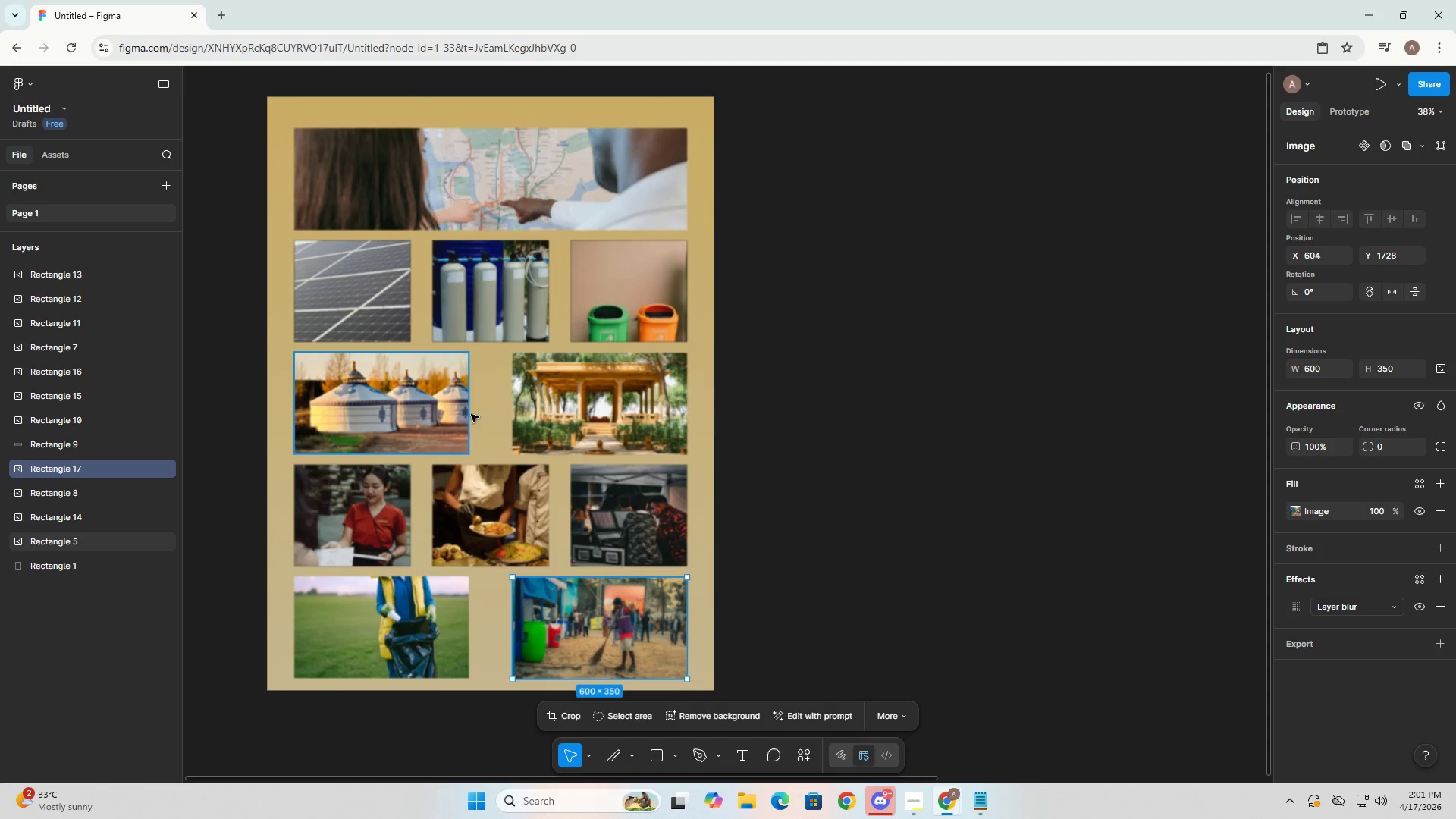 
left_click([462, 412])
 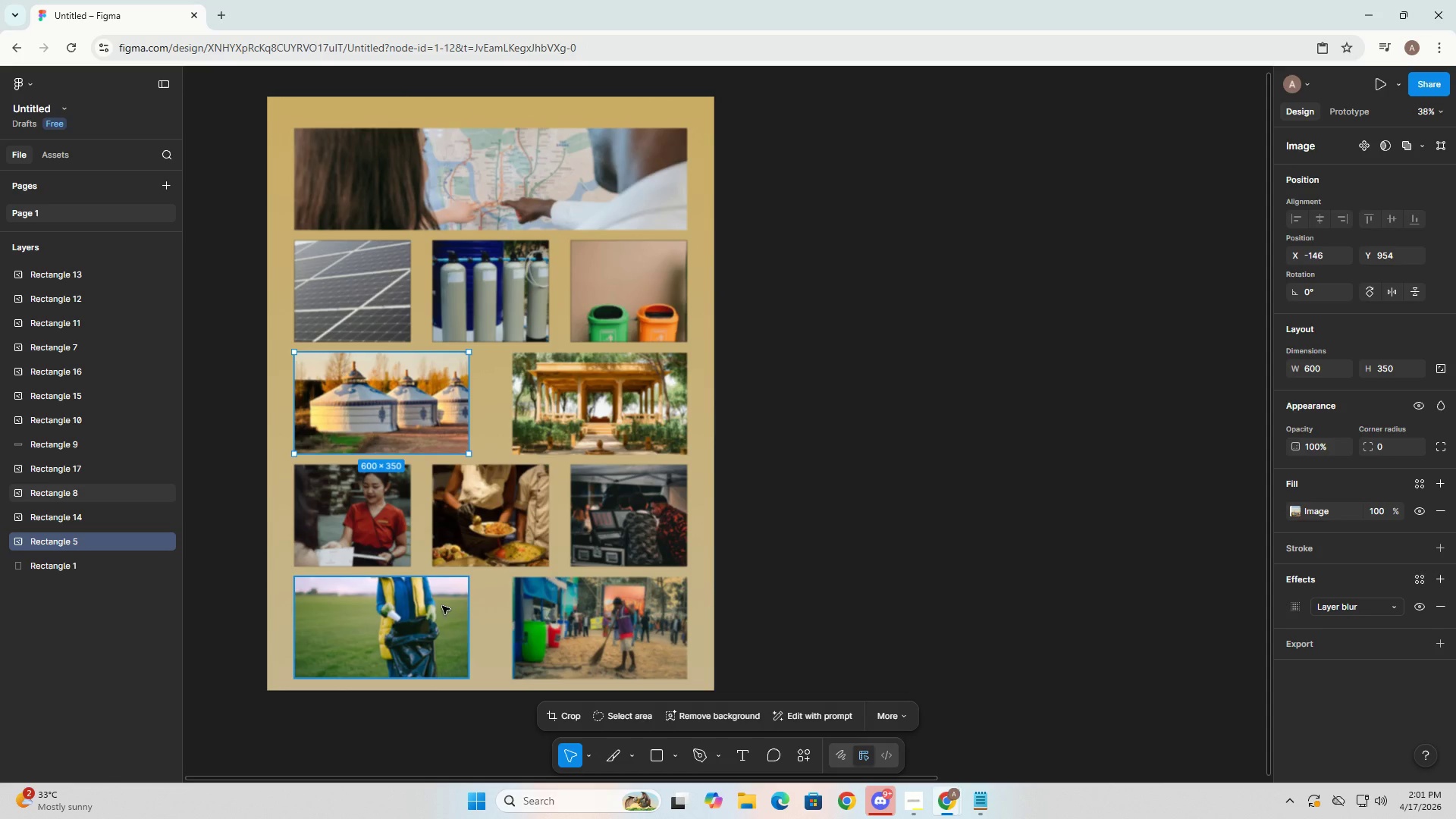 
left_click([435, 627])
 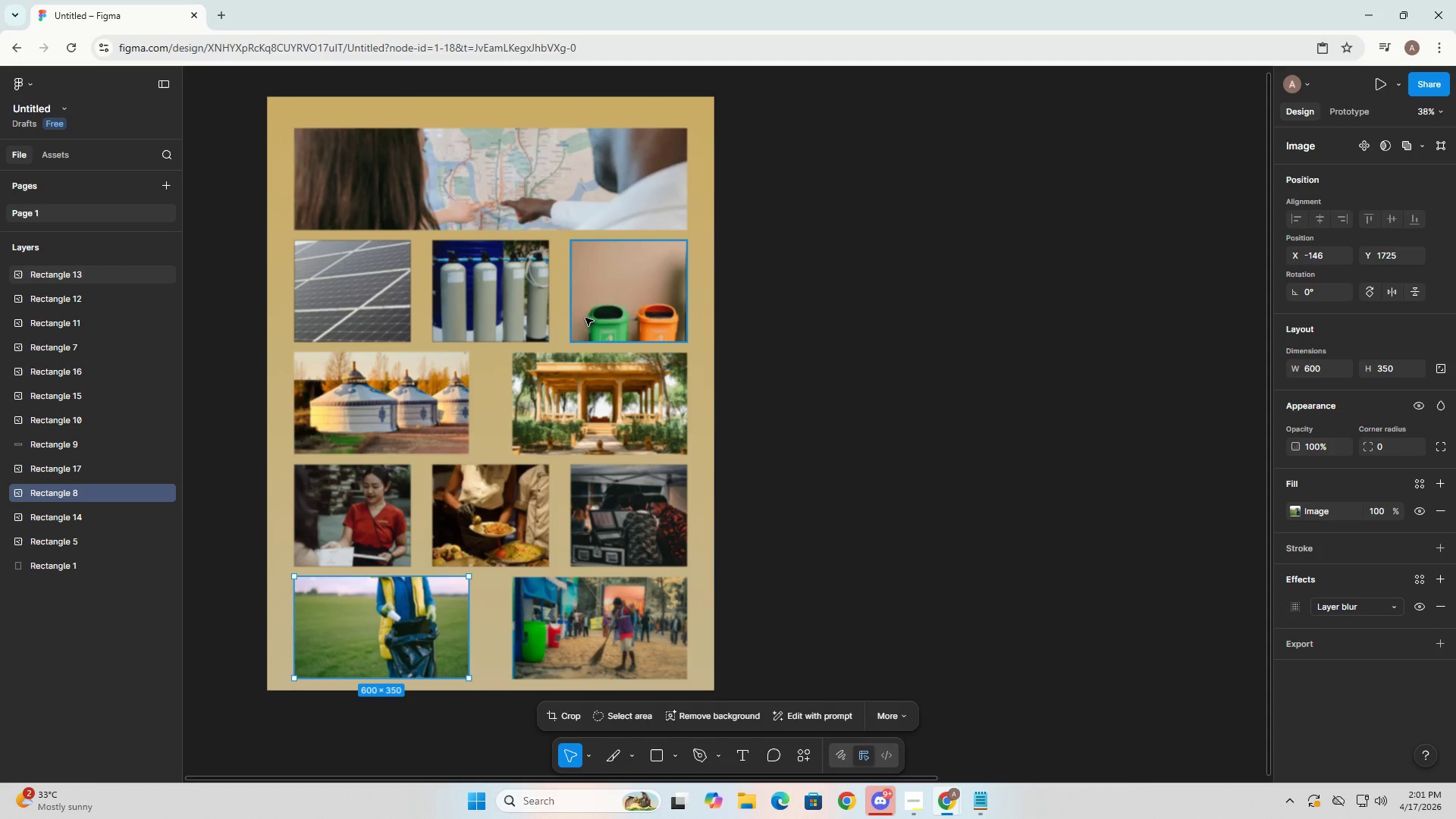 
left_click([480, 166])
 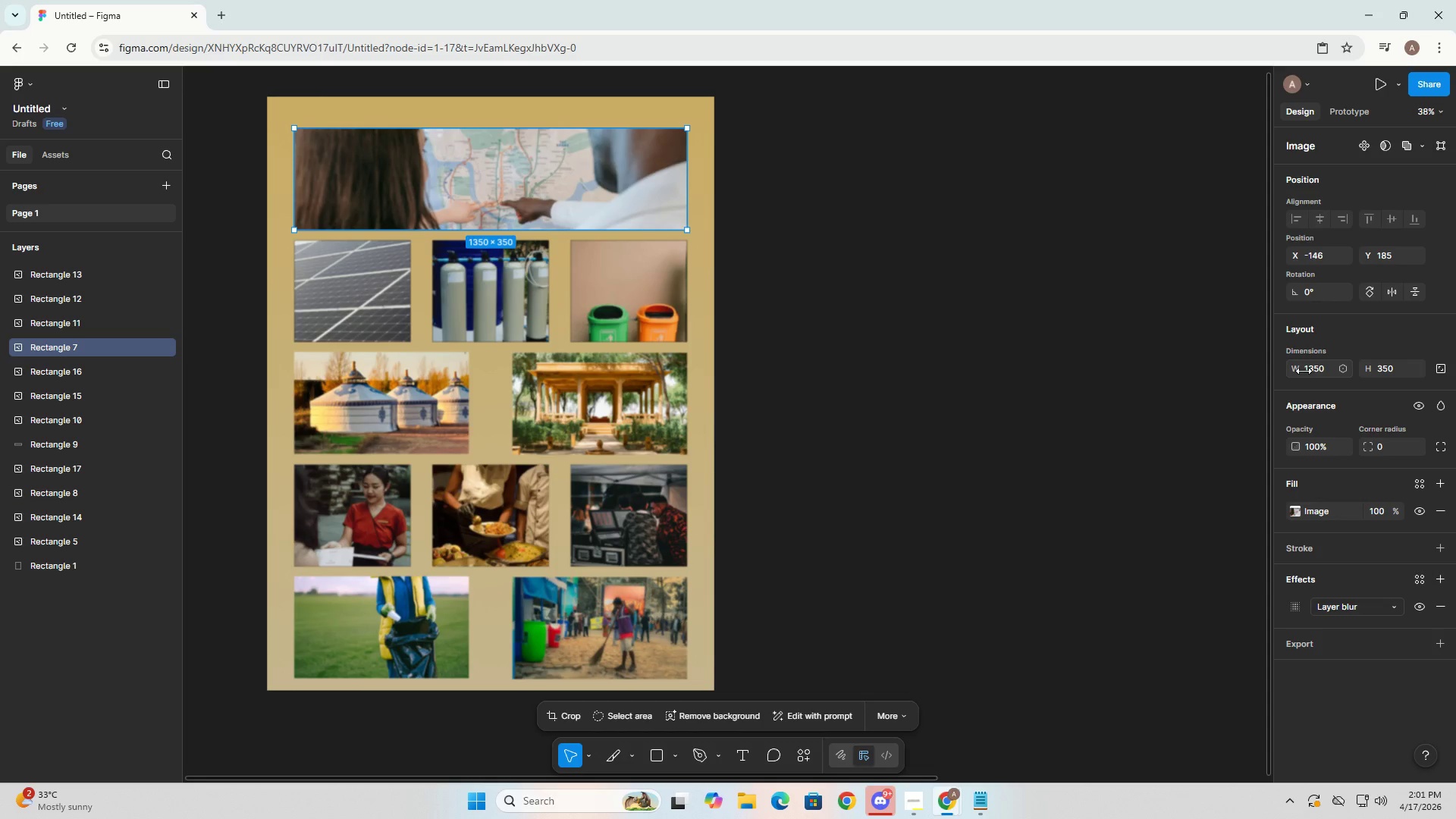 
left_click([1316, 371])
 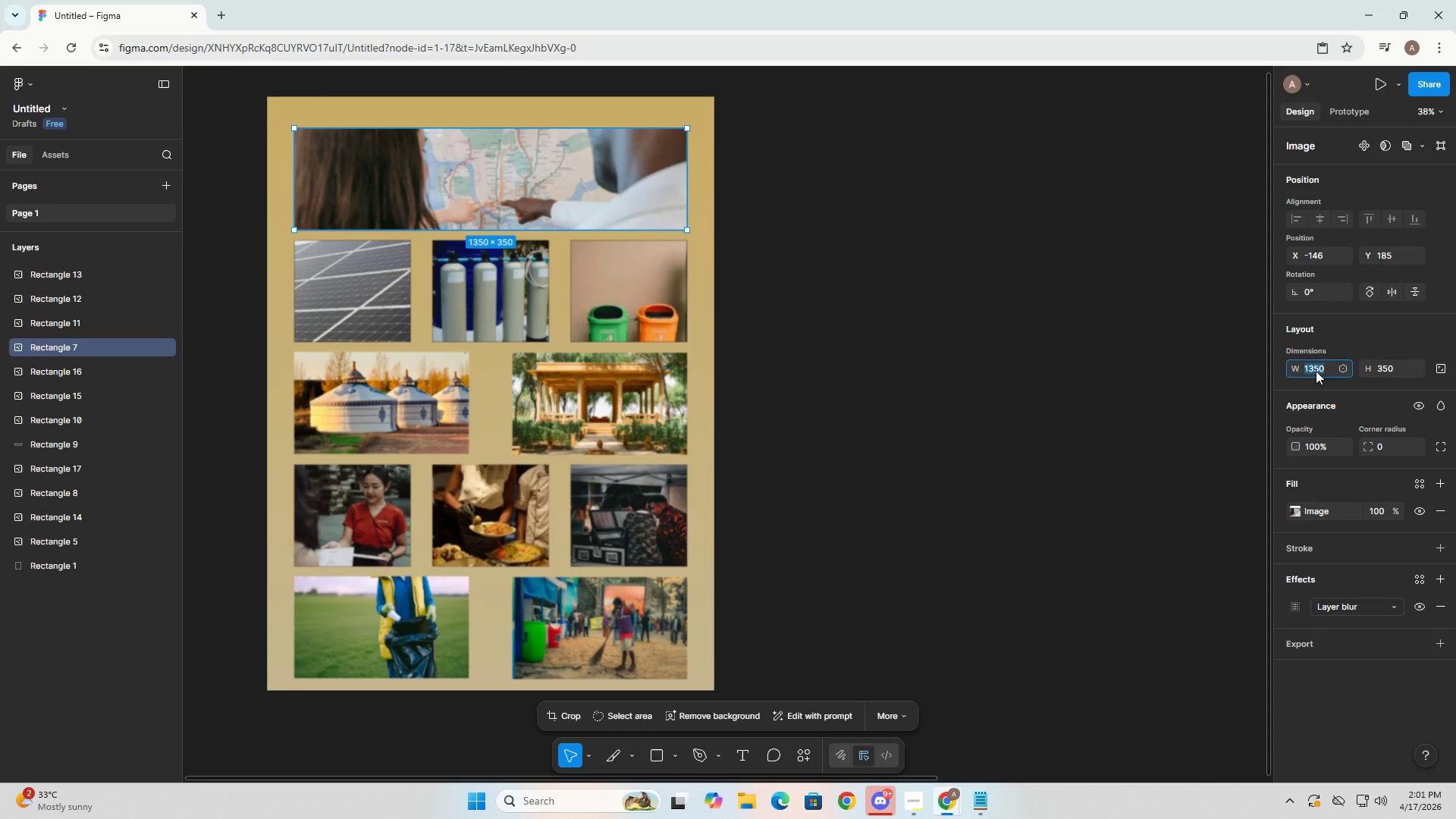 
key(Numpad1)
 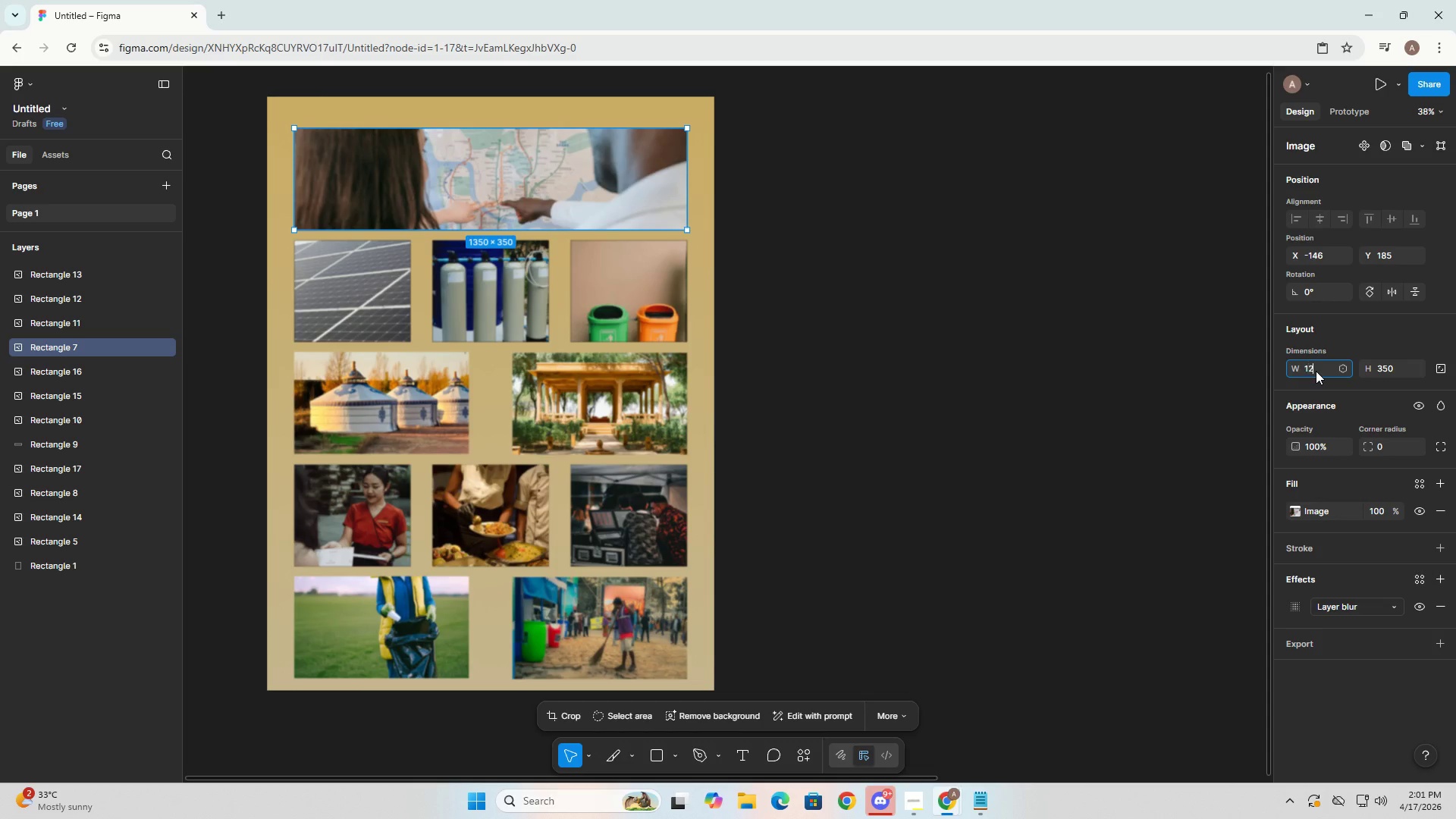 
key(Numpad2)
 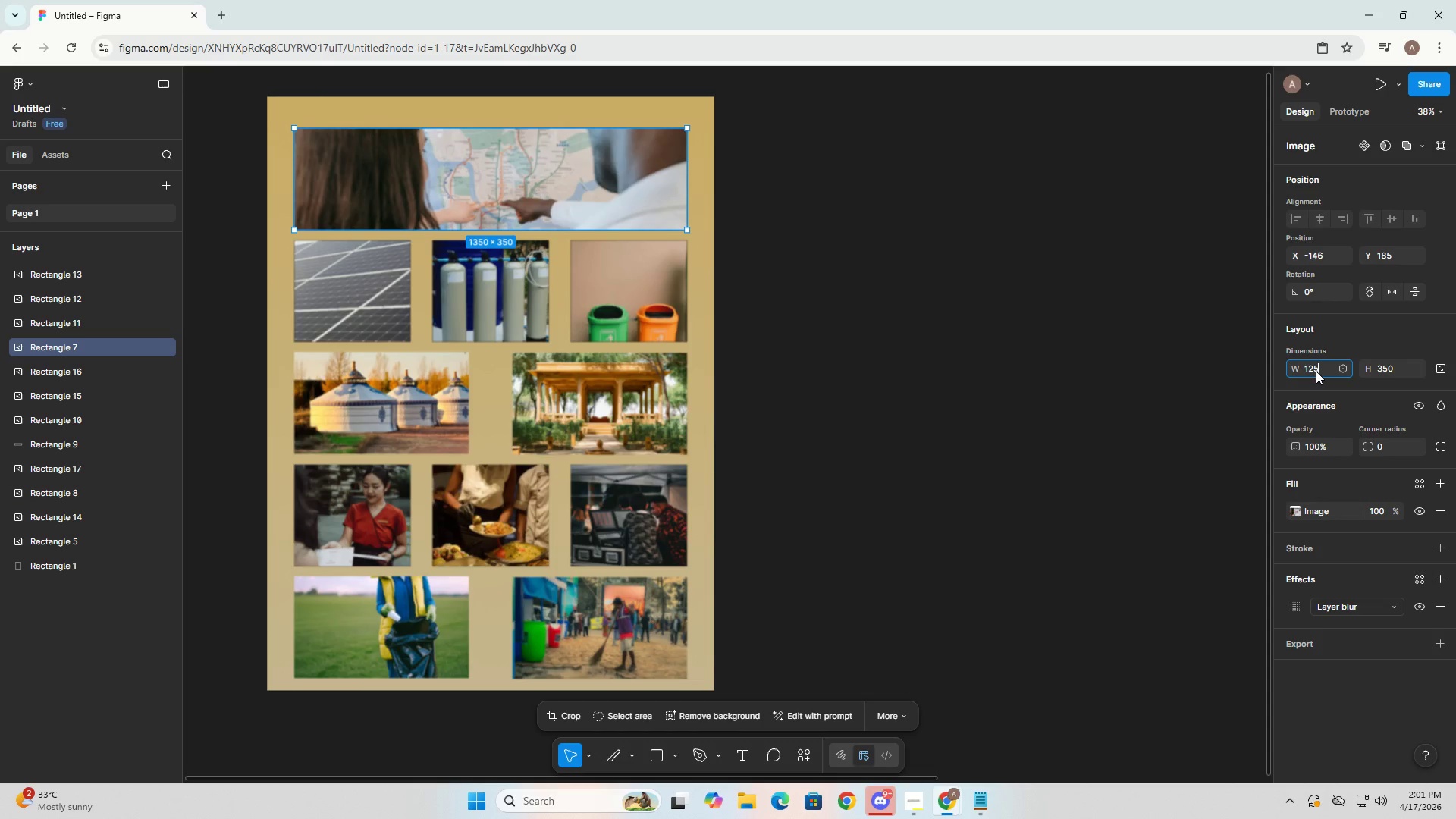 
key(Numpad5)
 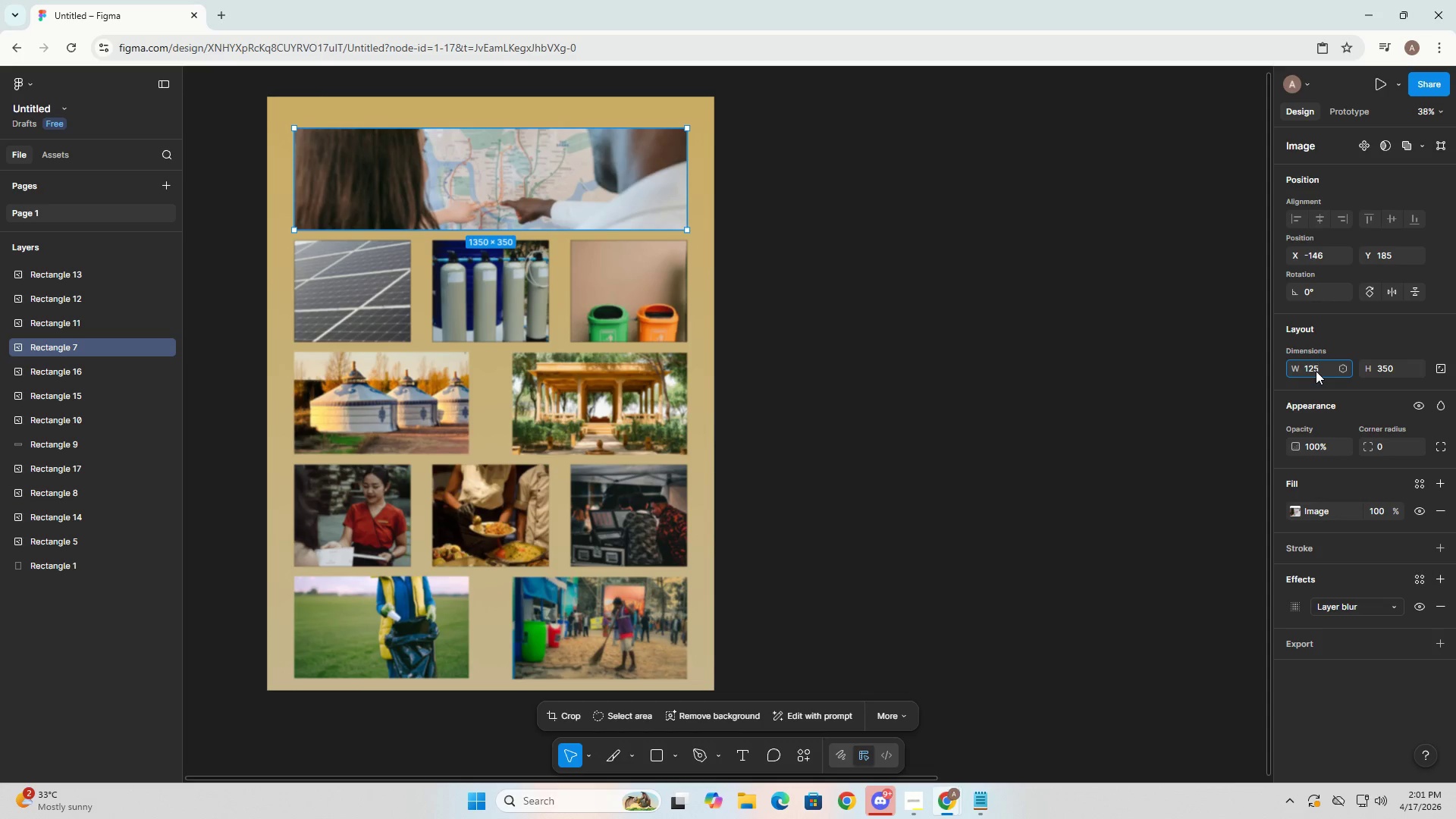 
key(Escape)
 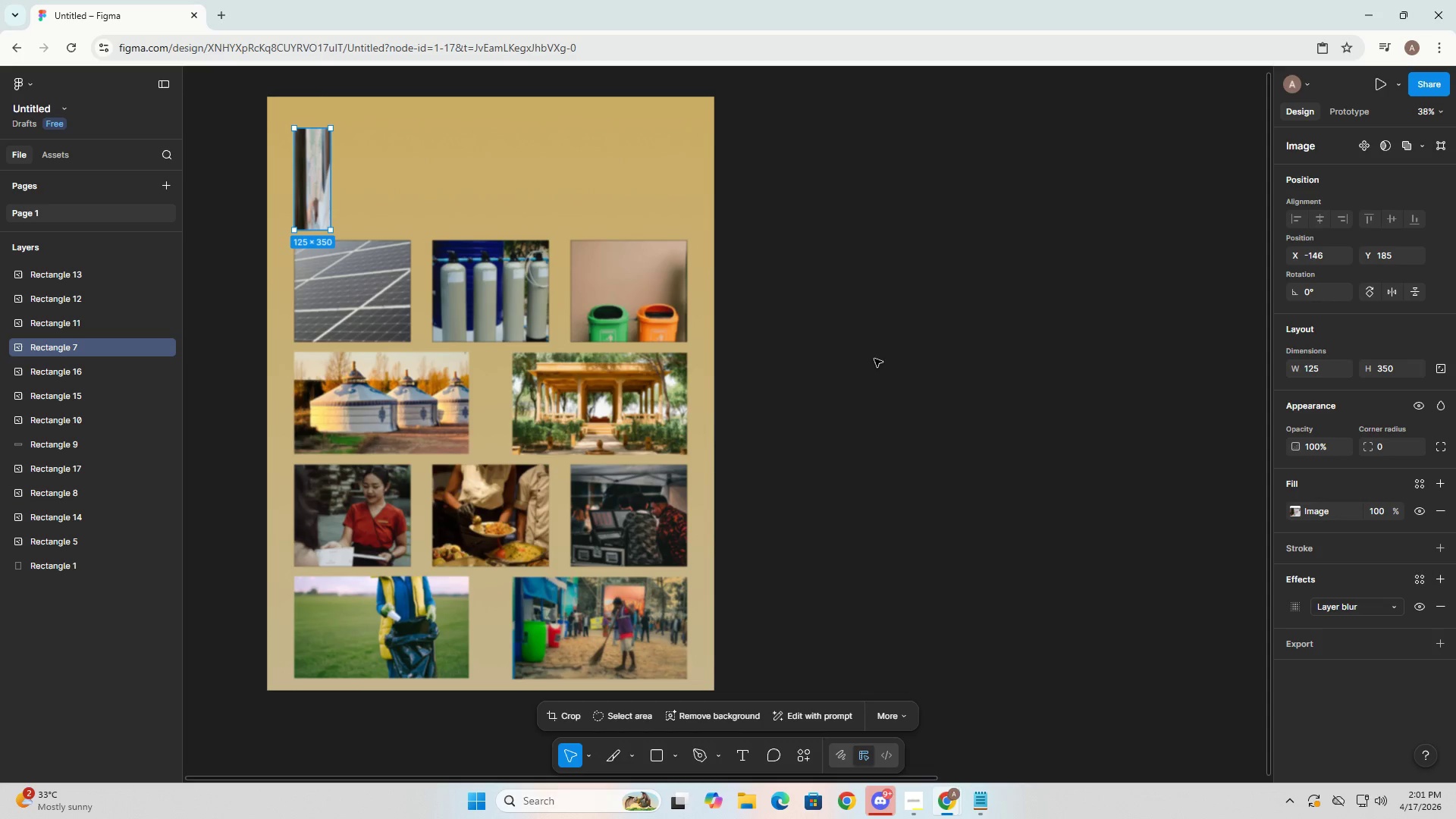 
key(Control+Z)
 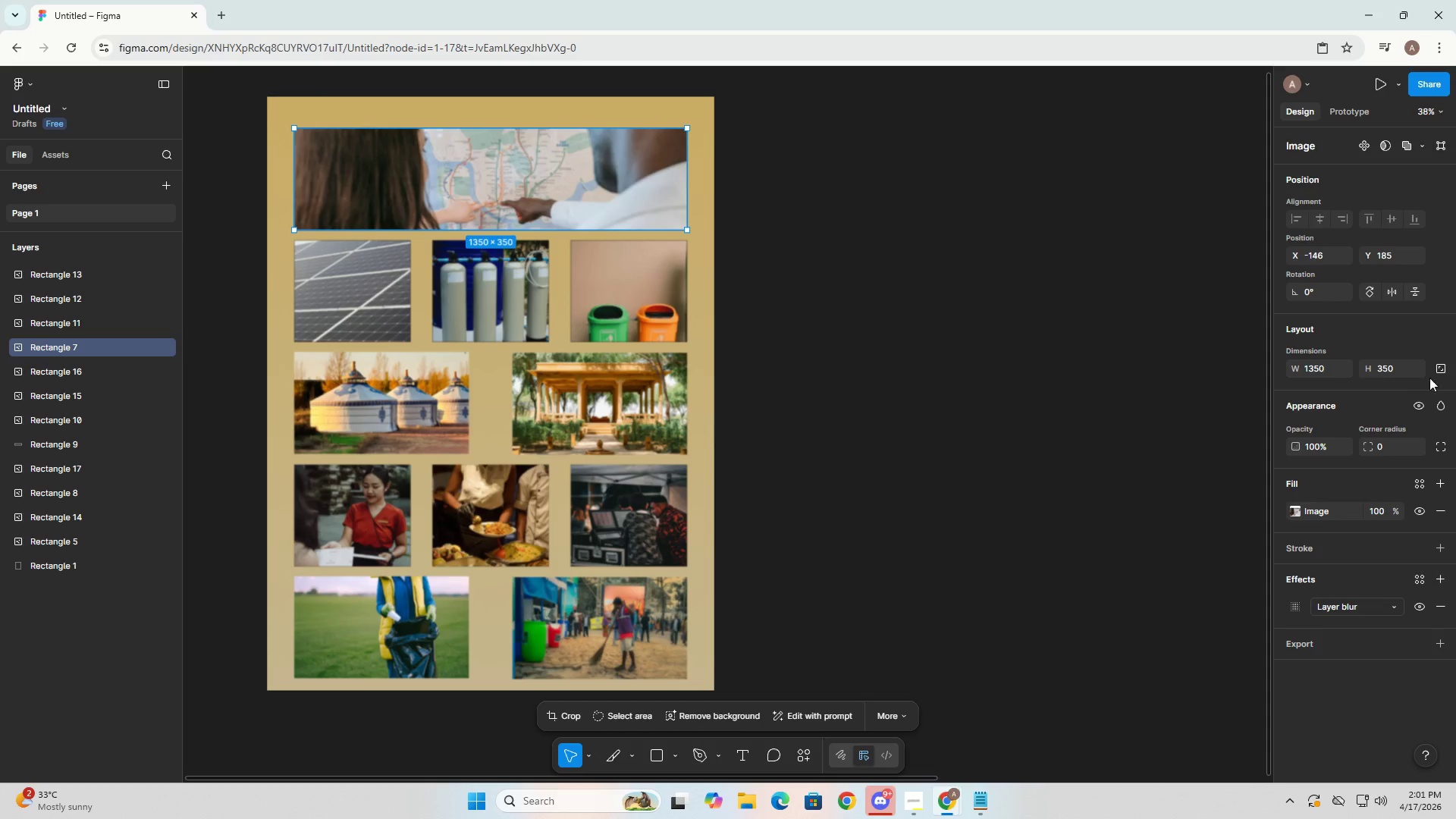 
left_click([1388, 369])
 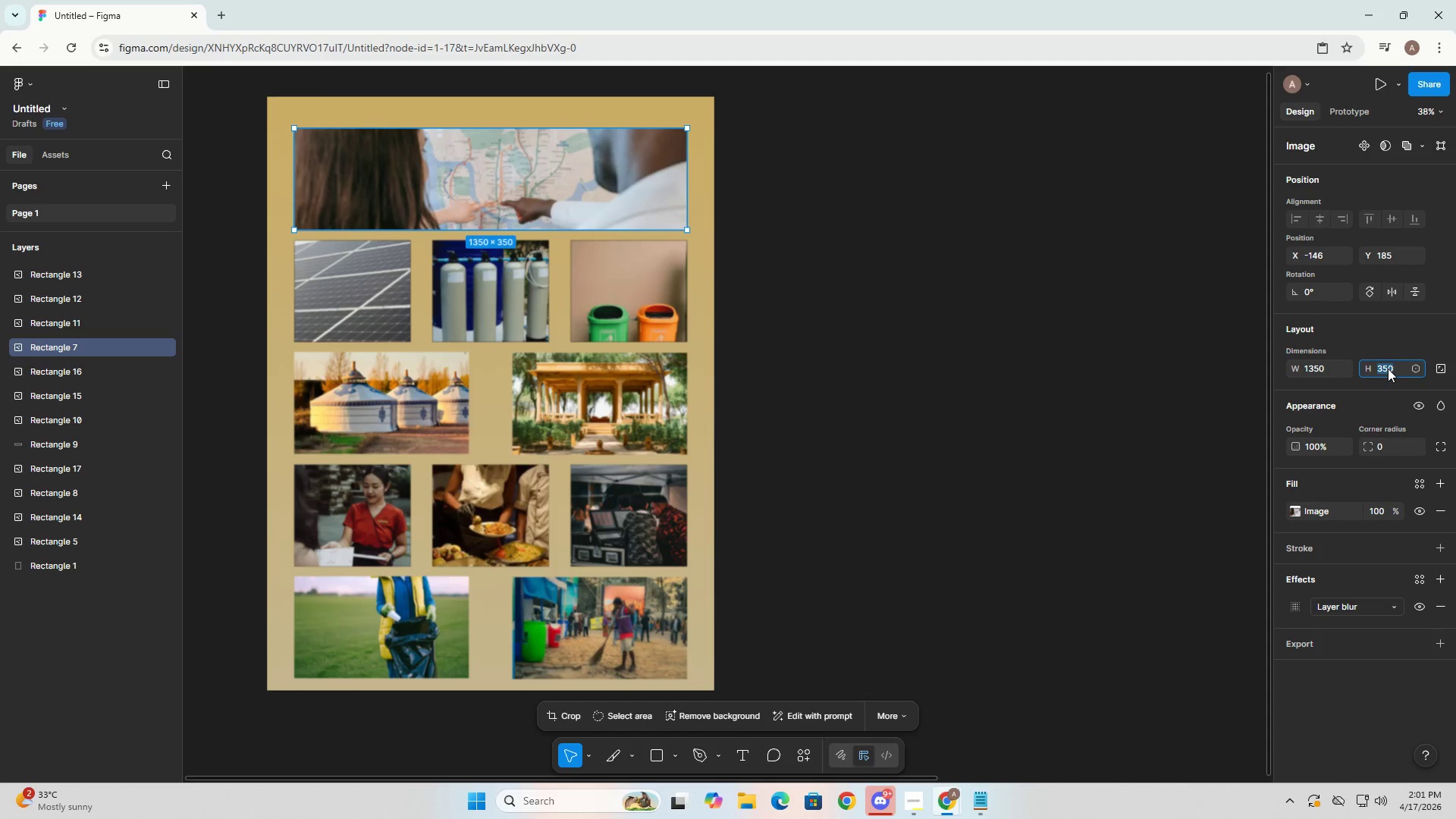 
key(Numpad3)
 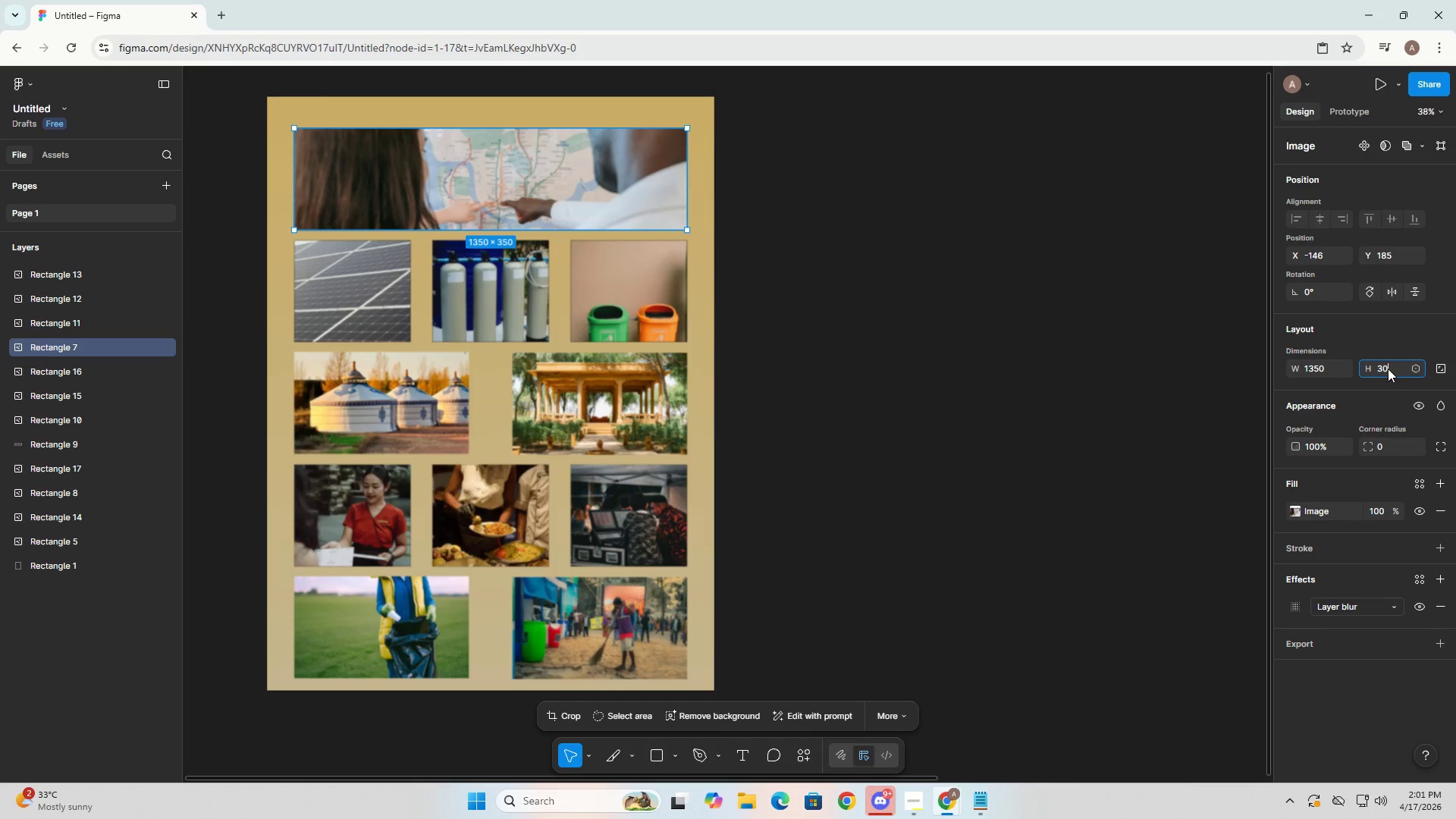 
key(Numpad0)
 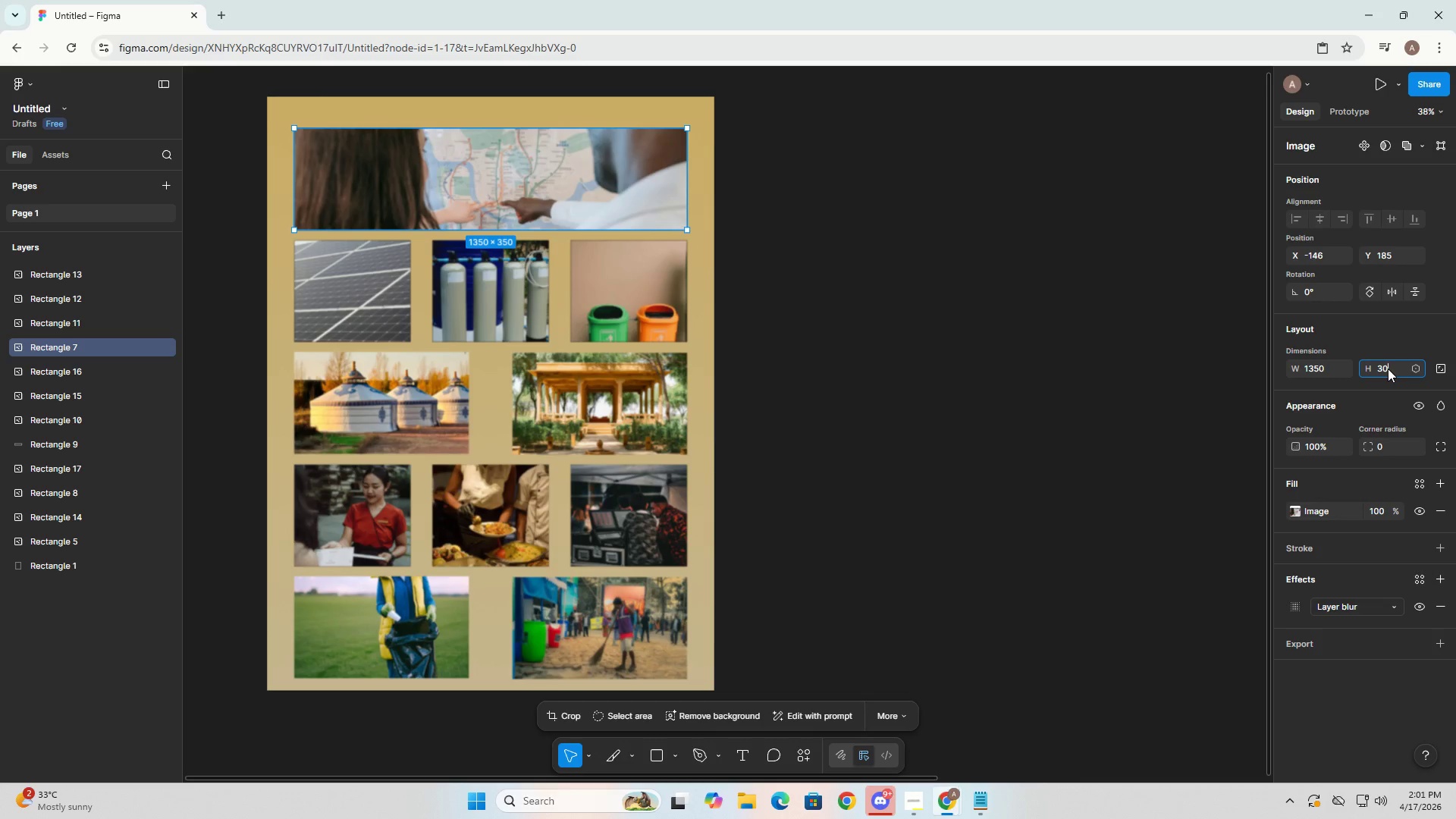 
key(Numpad0)
 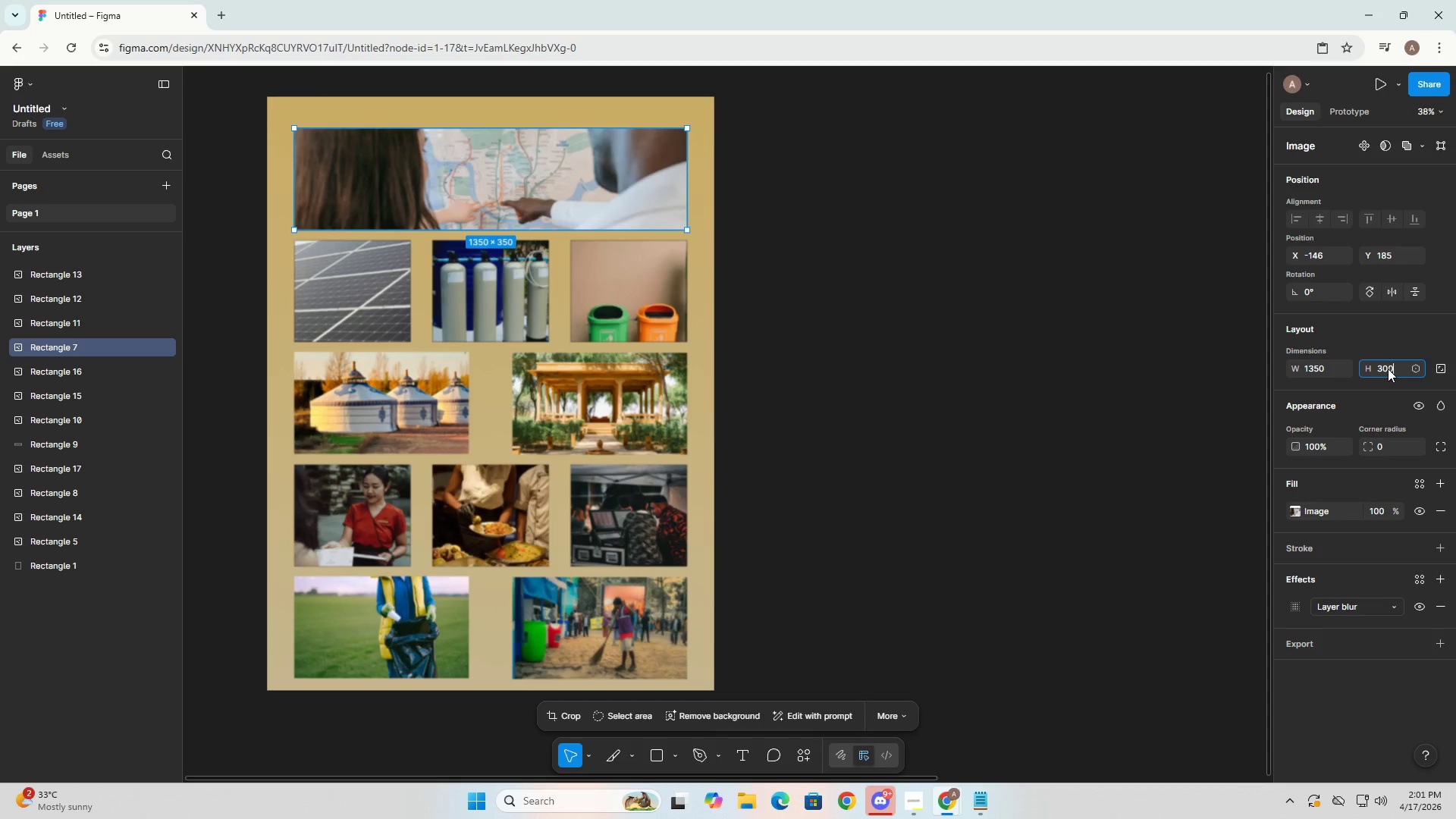 
key(NumpadEnter)
 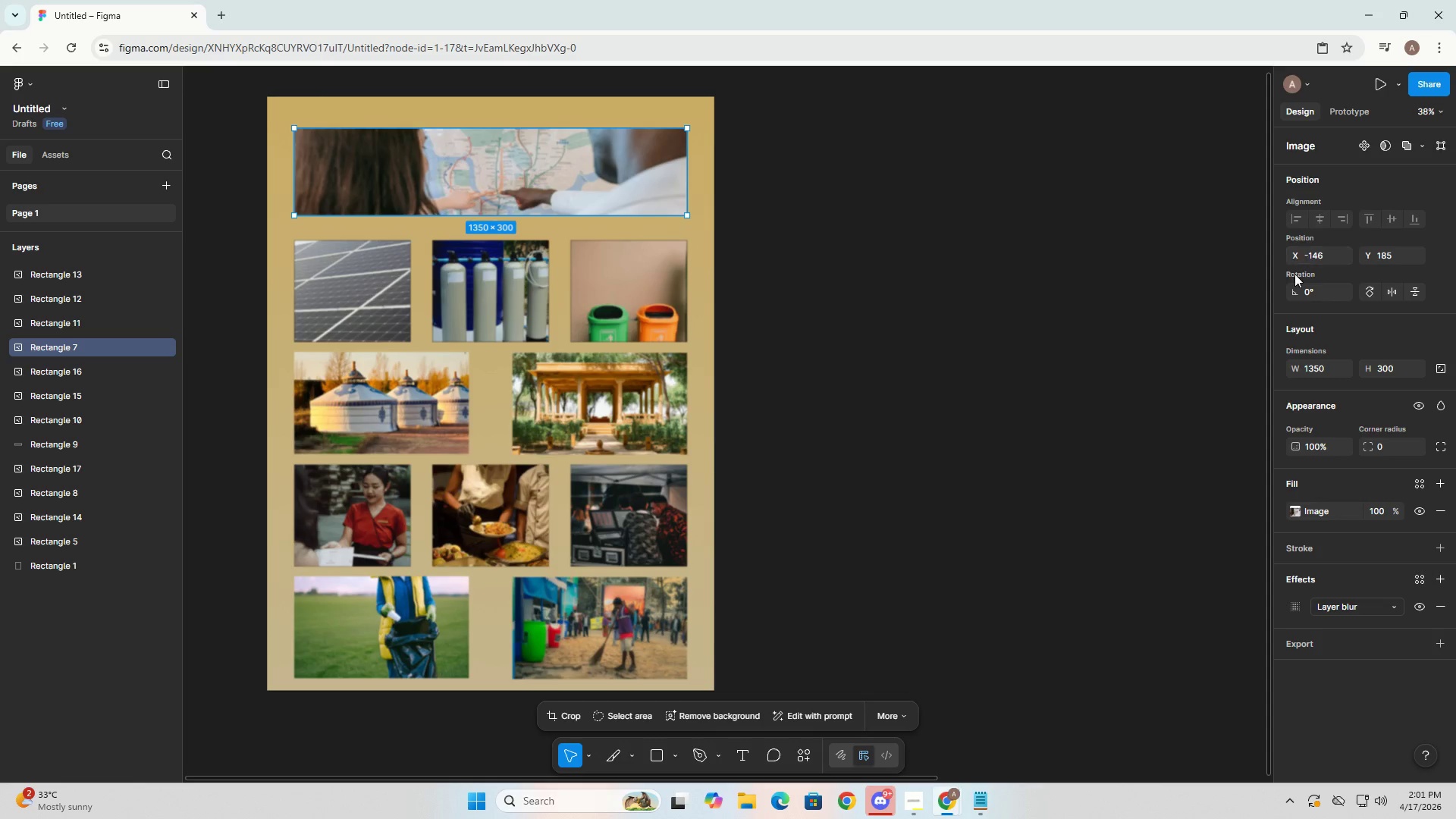 
left_click([1389, 372])
 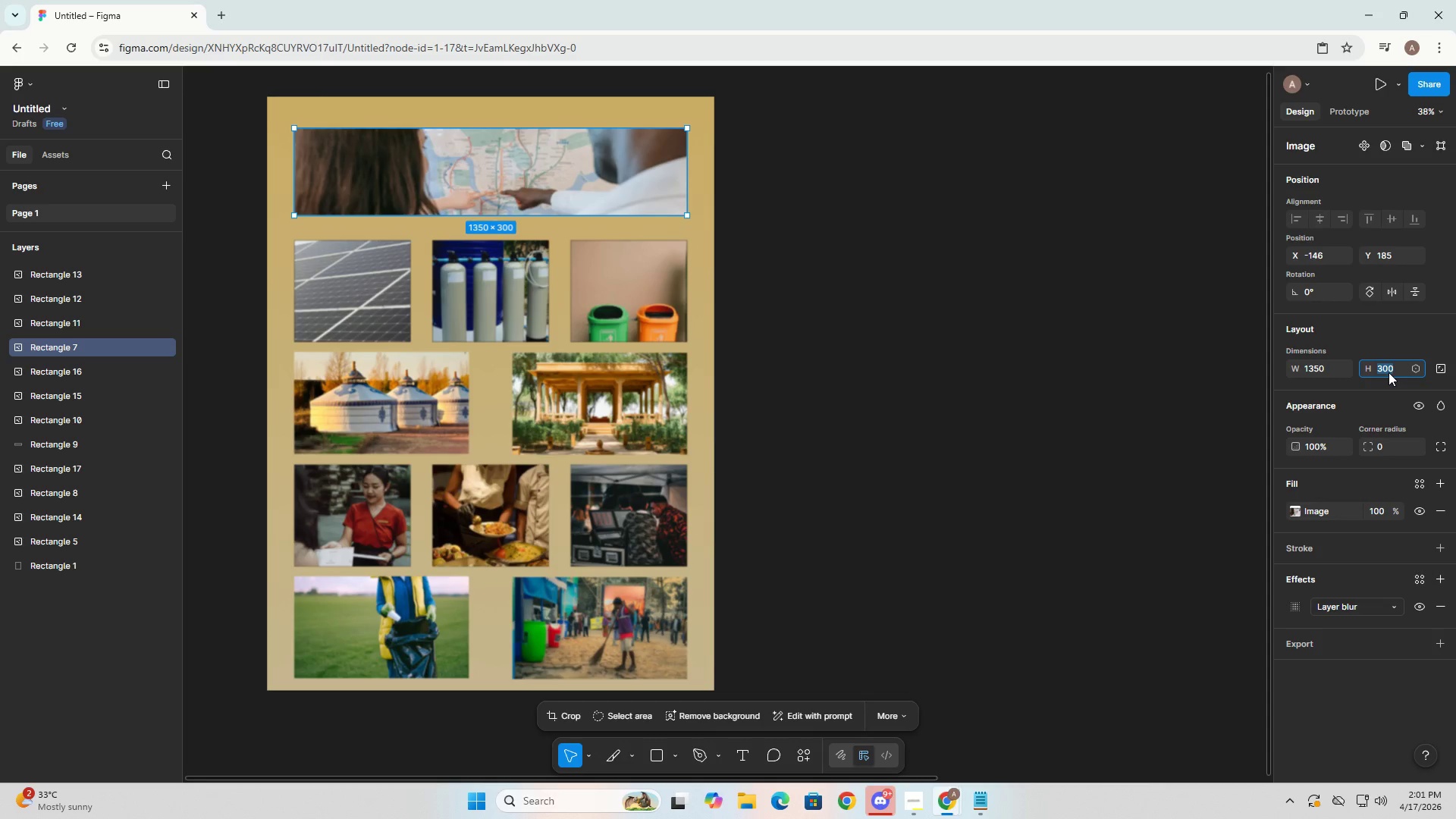 
key(Numpad3)
 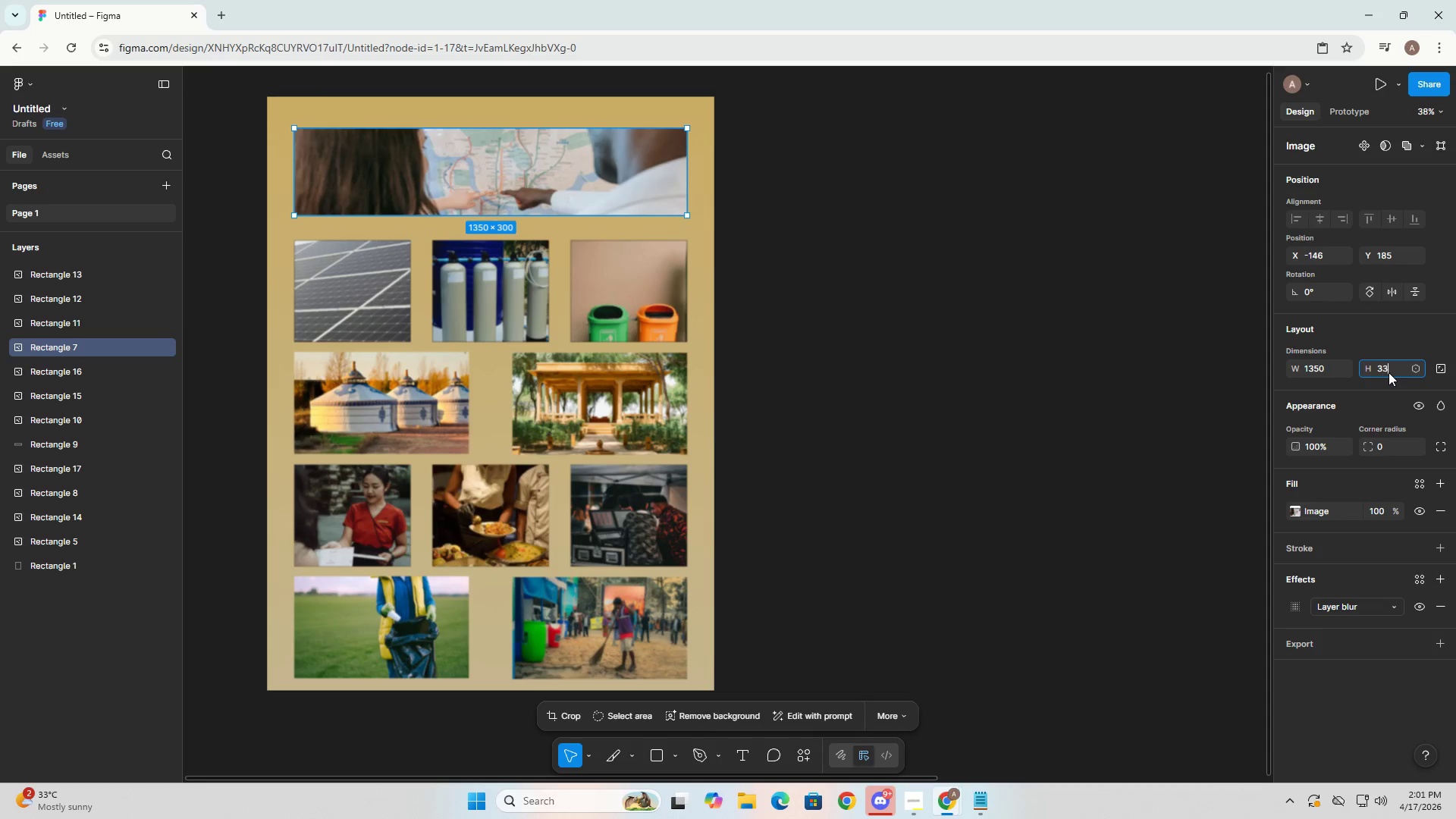 
key(Numpad3)
 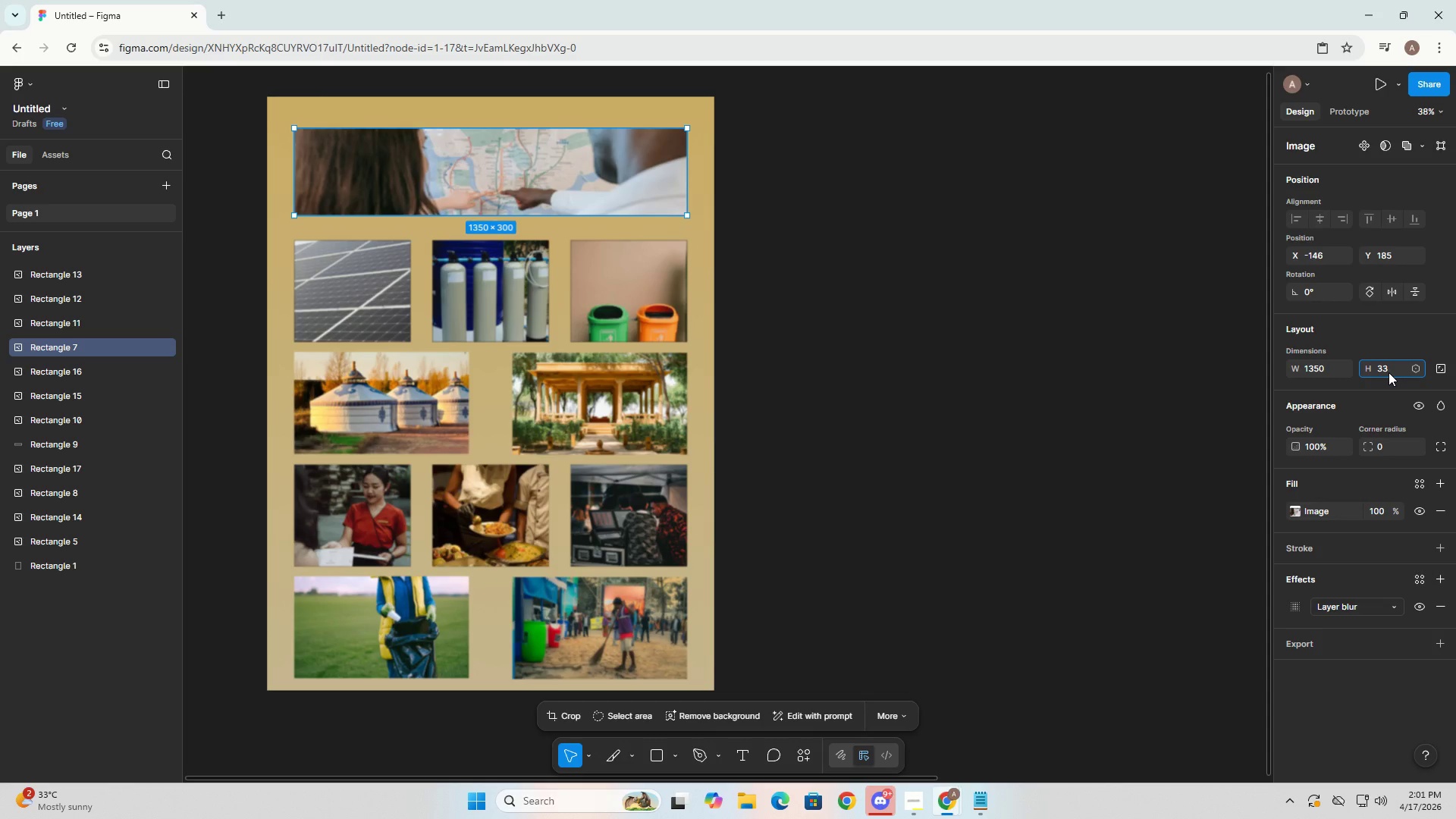 
key(Backspace)
 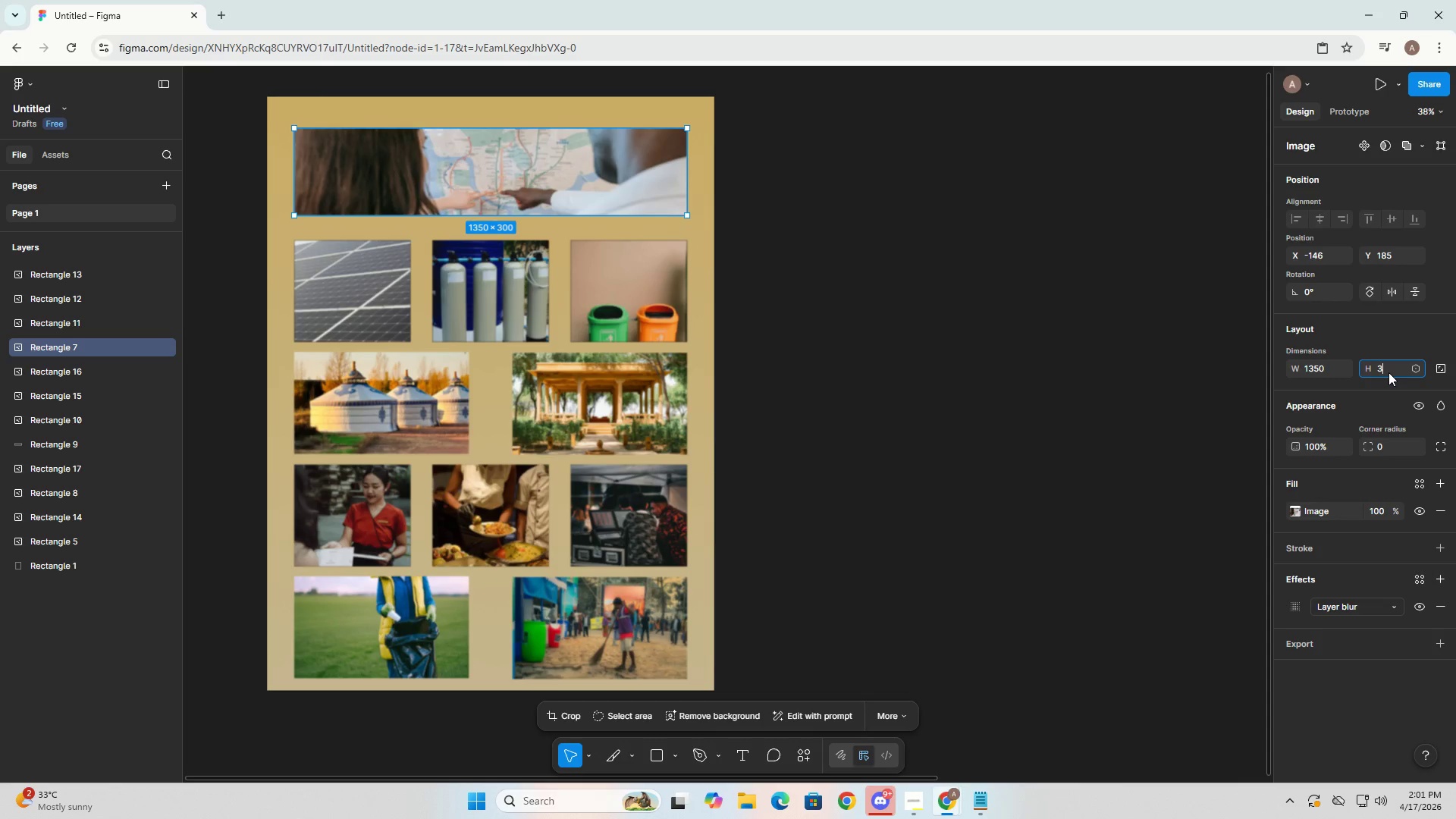 
key(Numpad2)
 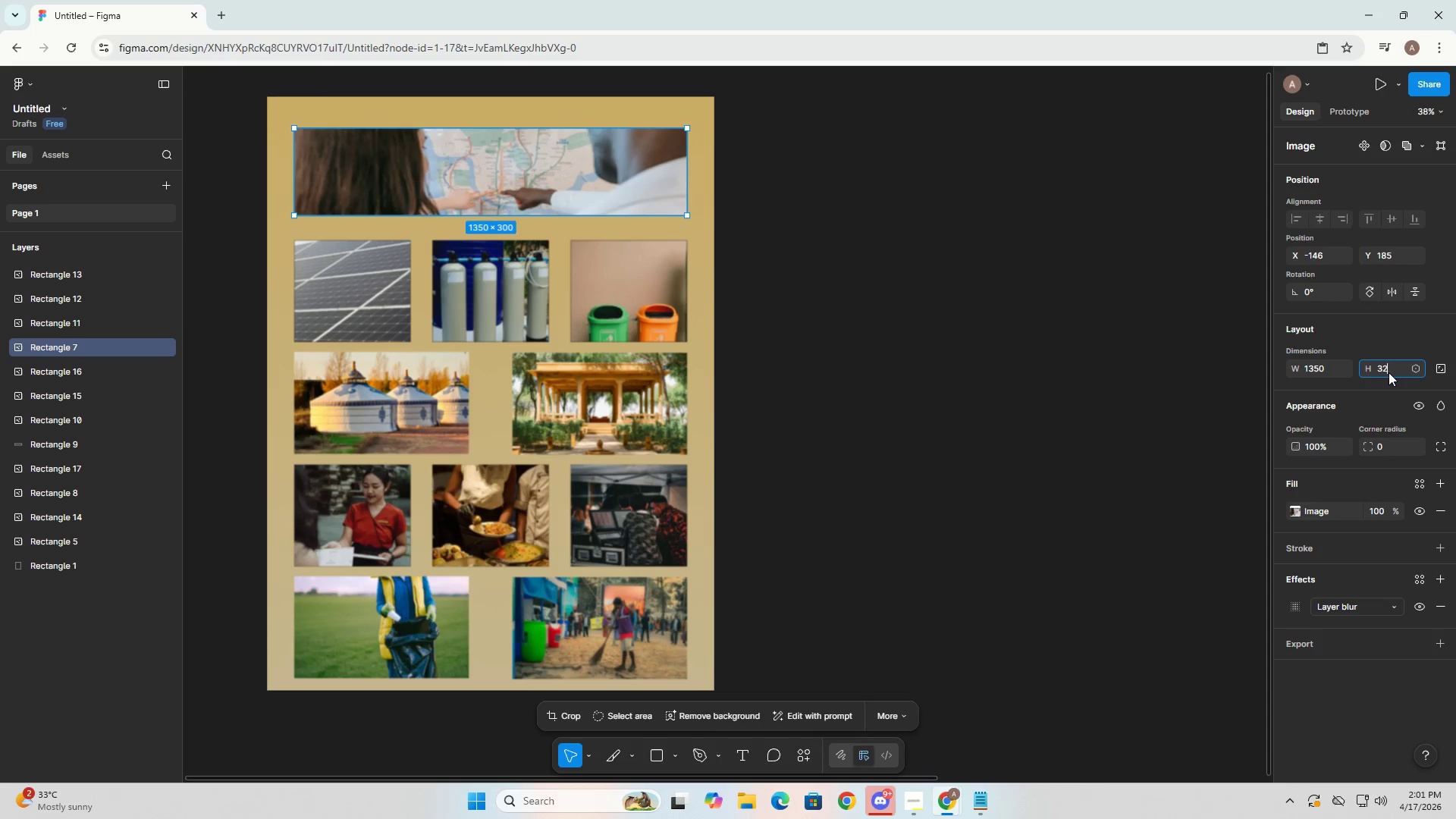 
key(Numpad5)
 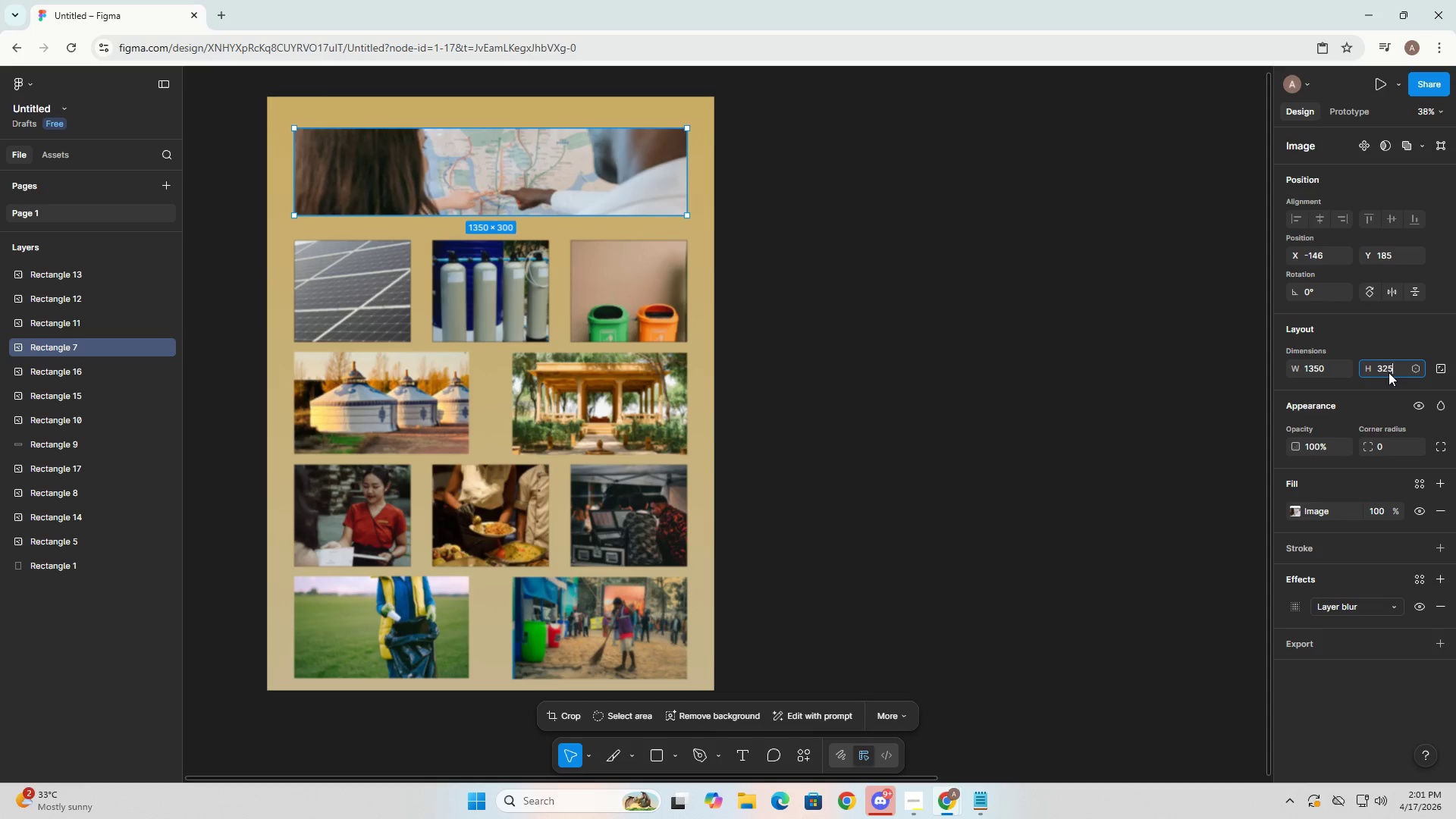 
key(Numpad0)
 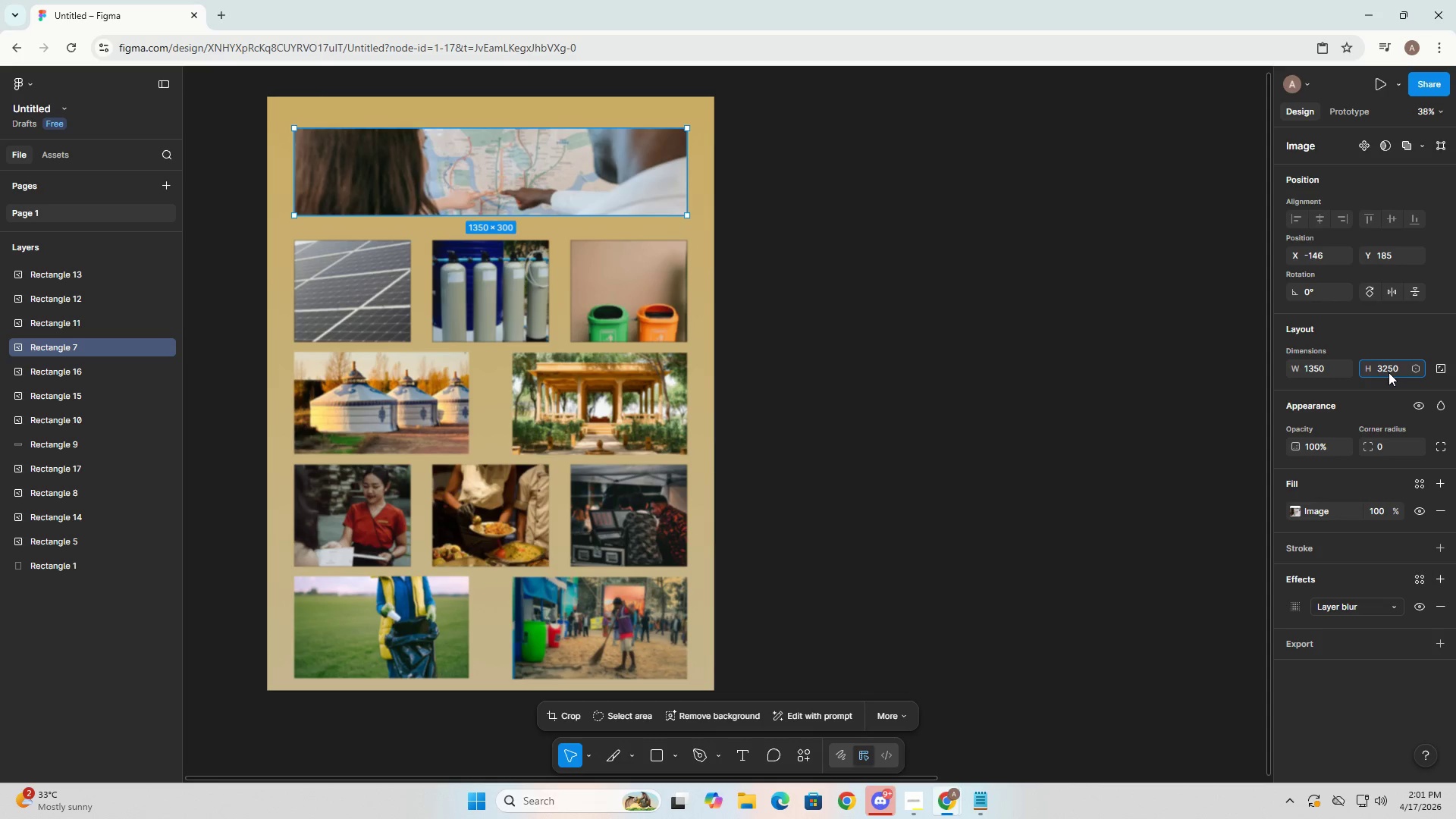 
key(Backspace)
 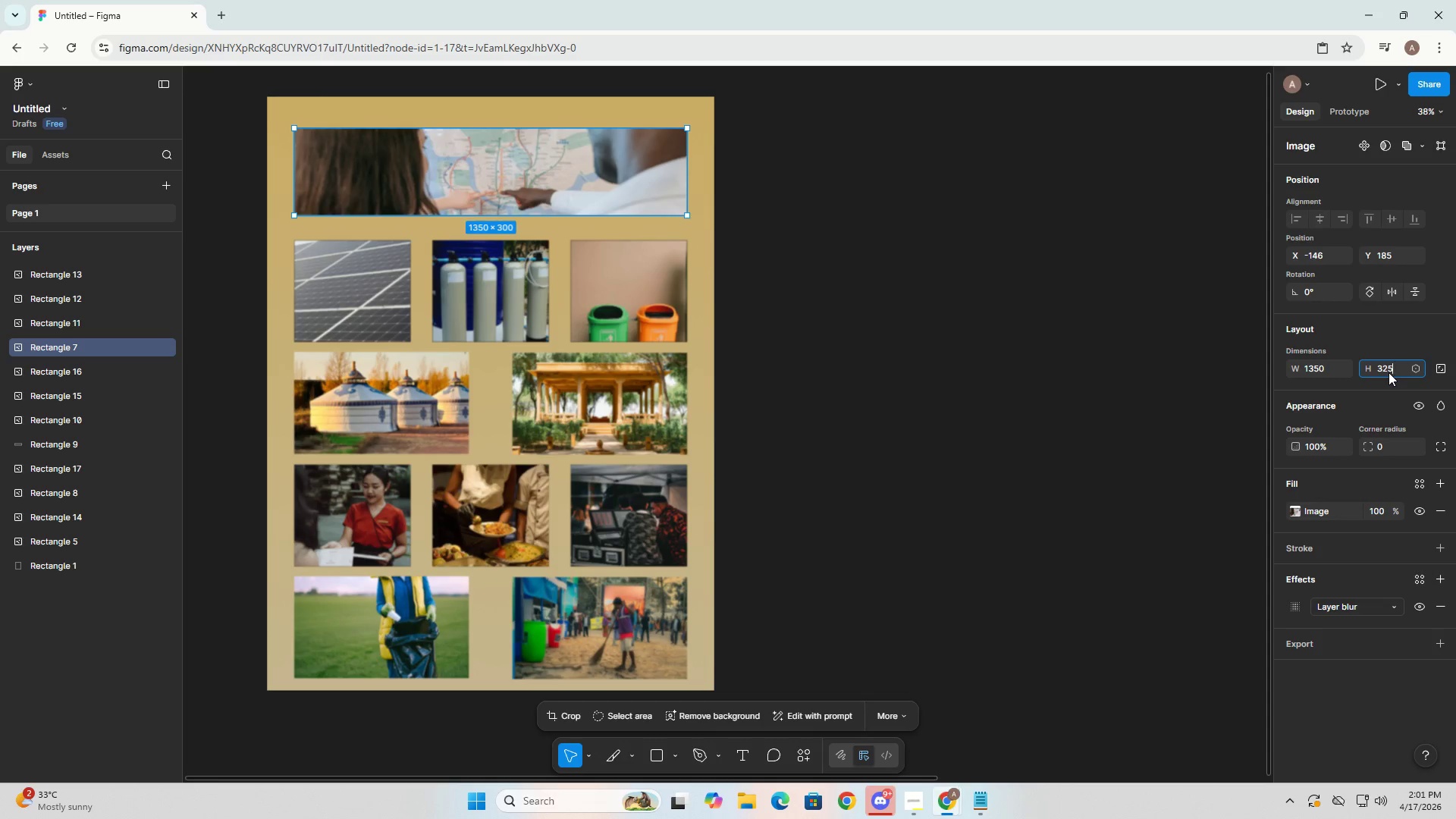 
key(NumpadEnter)
 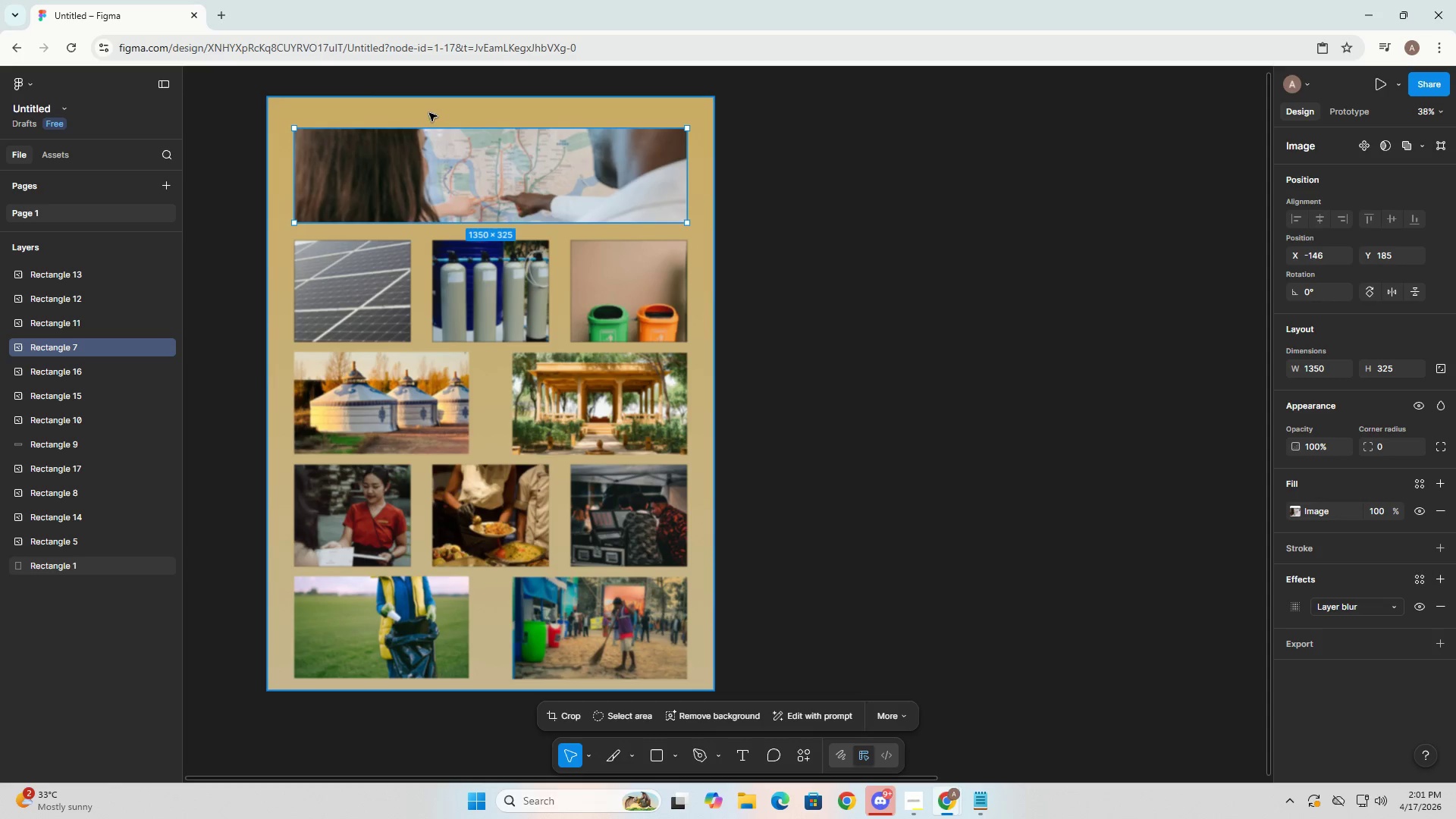 
left_click_drag(start_coordinate=[526, 171], to_coordinate=[525, 183])
 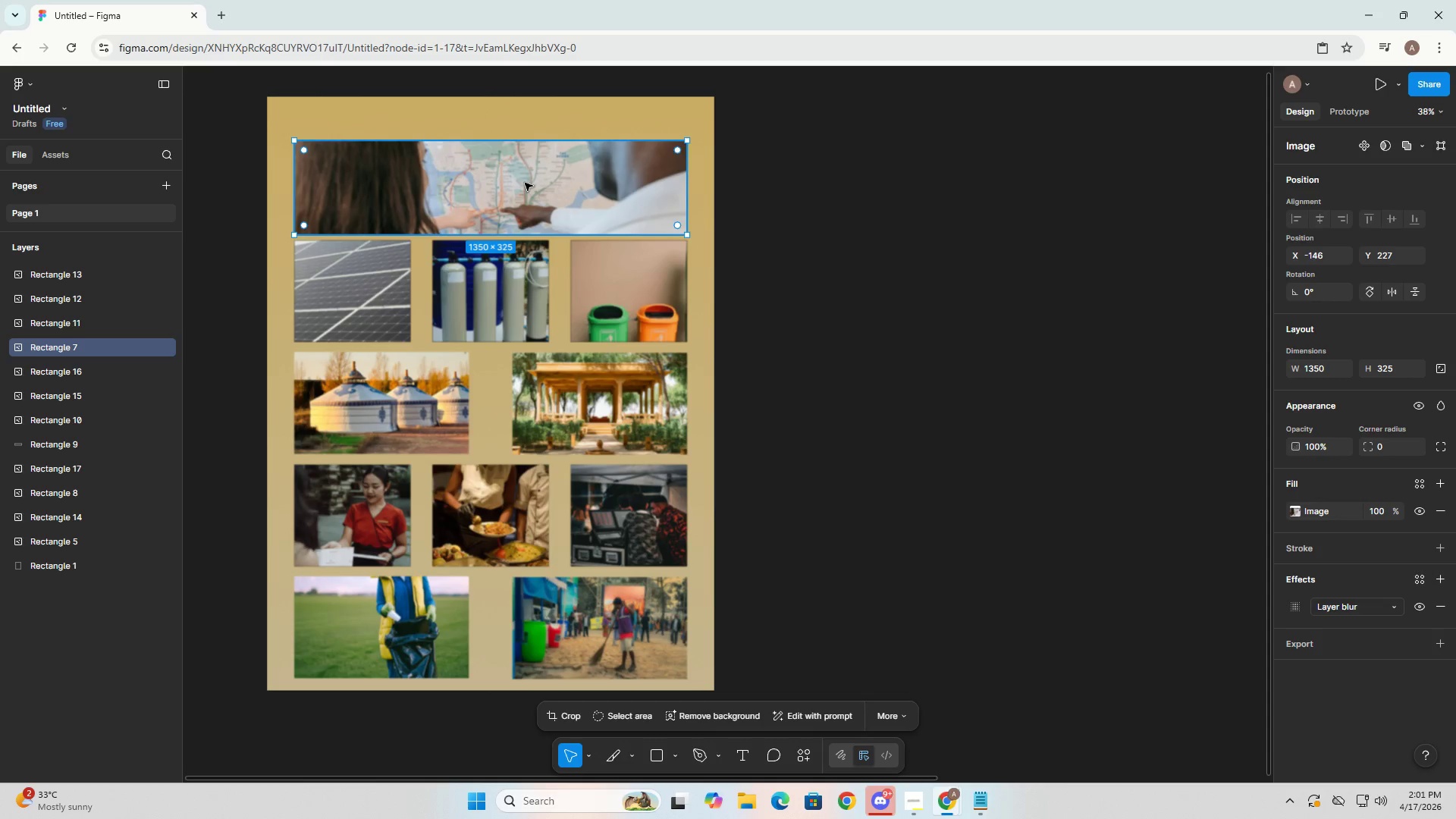 
left_click([525, 183])
 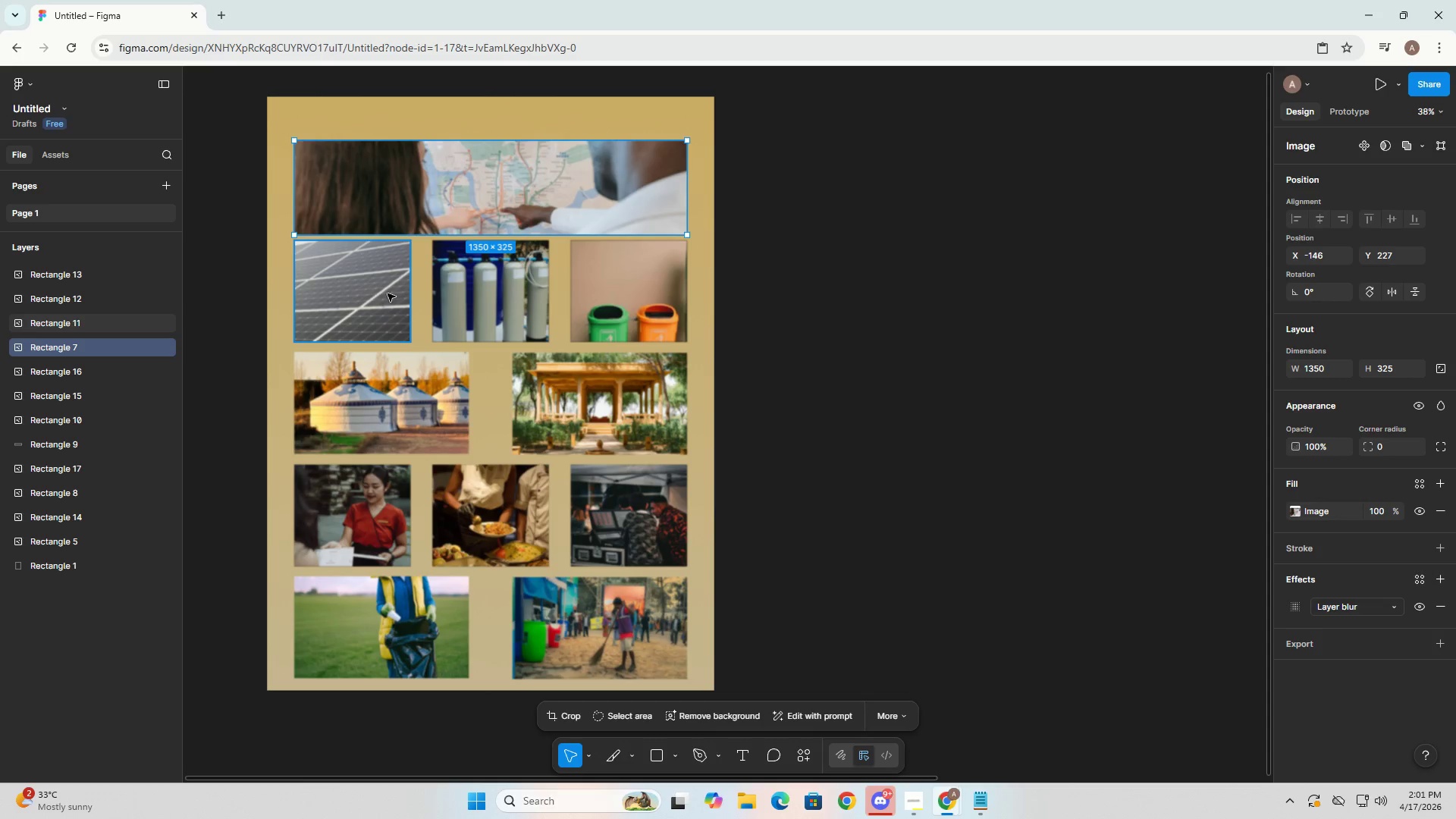 
left_click([388, 291])
 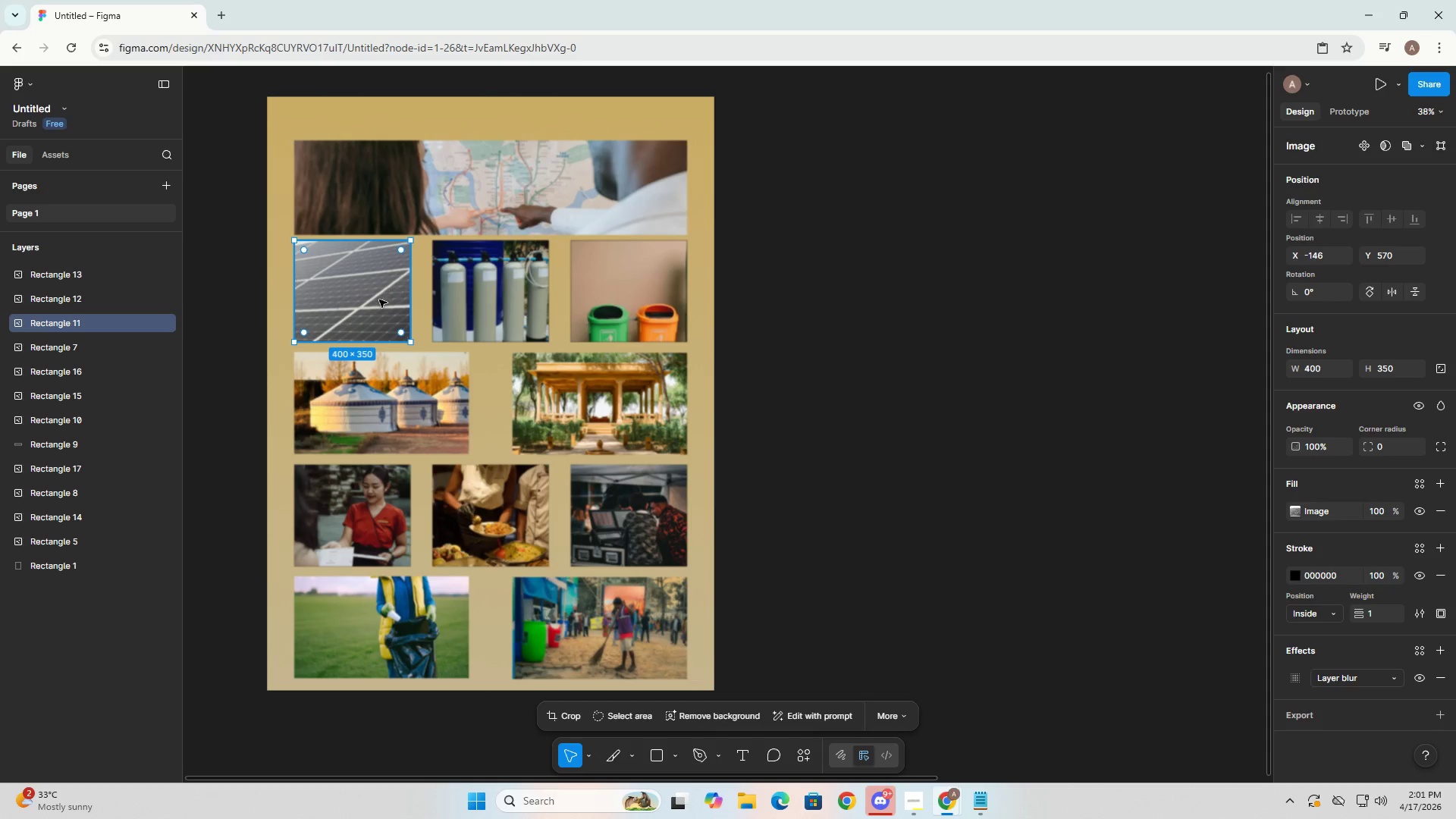 
key(Control+ControlLeft)
 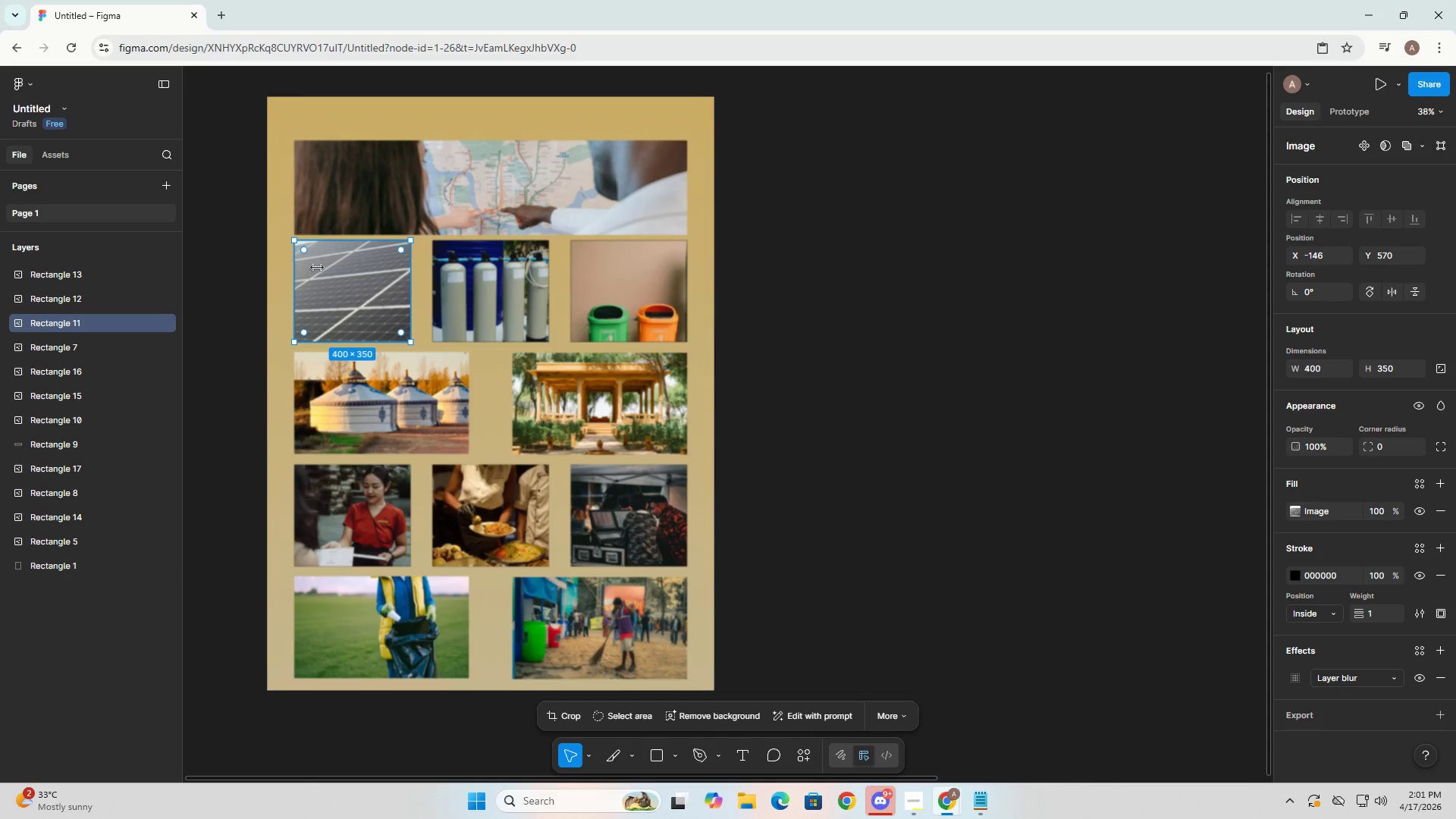 
key(Control+ControlLeft)
 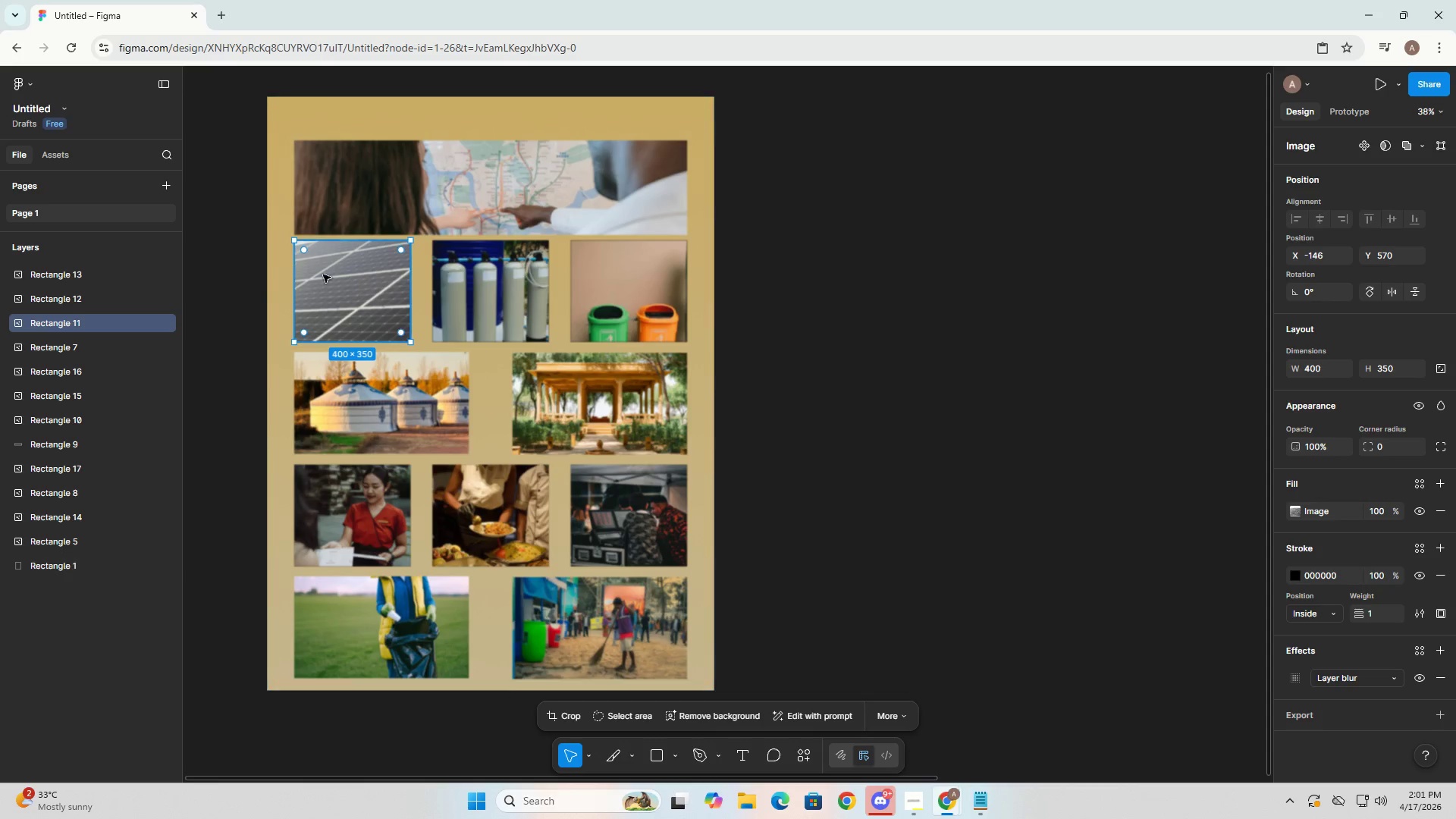 
left_click([356, 286])
 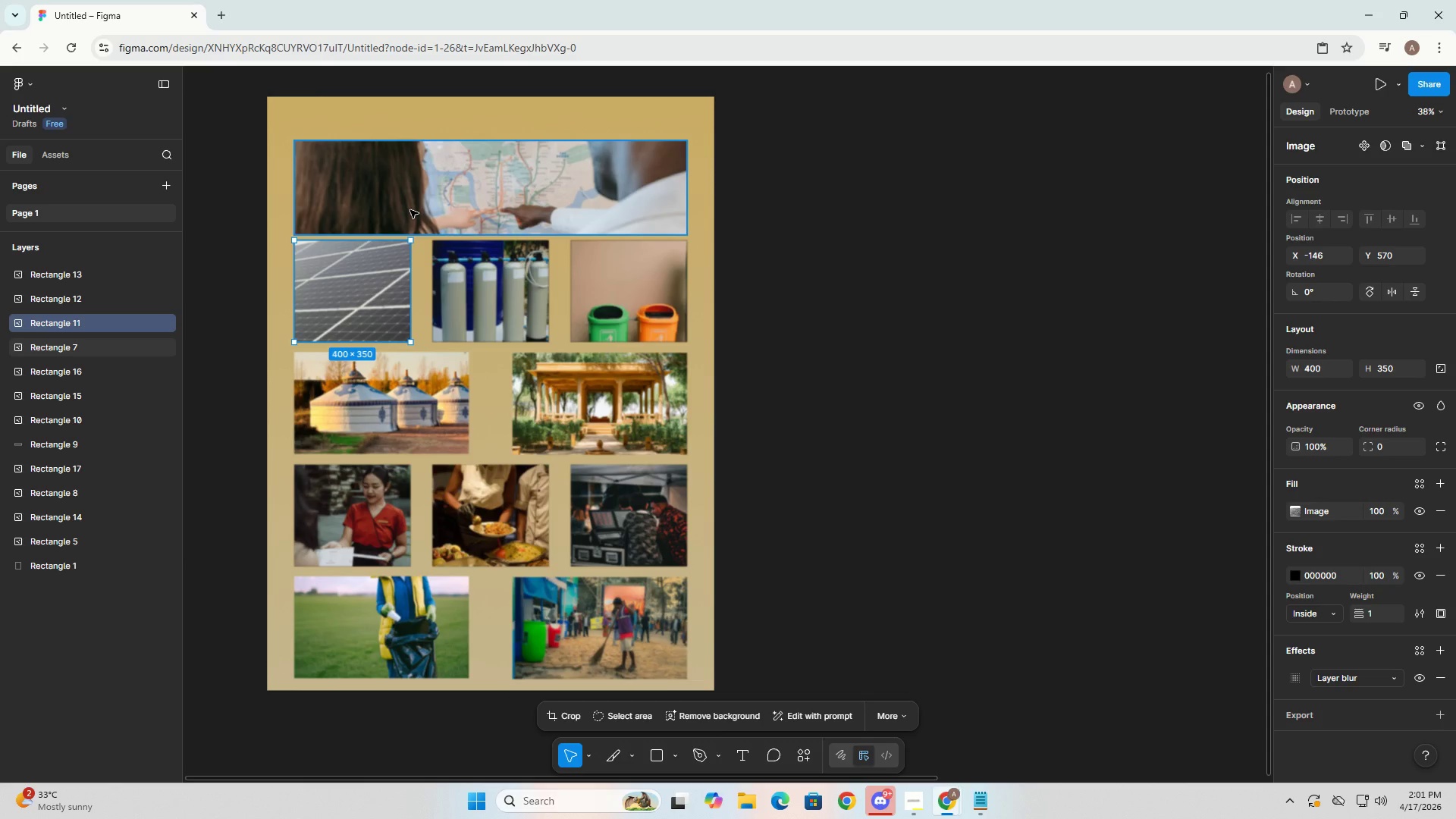 
hold_key(key=ControlLeft, duration=1.11)
left_click([284, 272])
 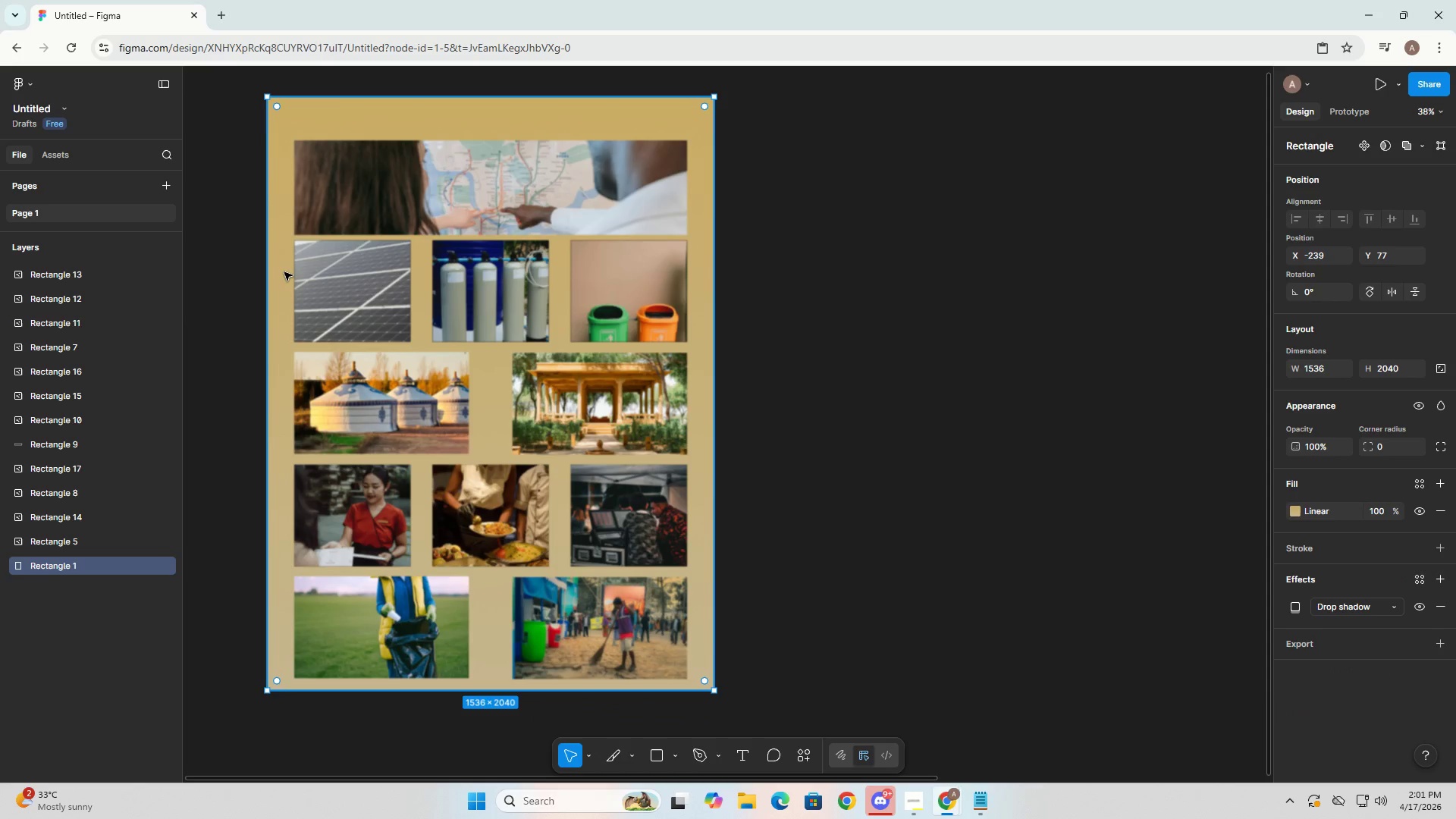 
hold_key(key=ControlLeft, duration=1.5)
left_click([318, 277])
 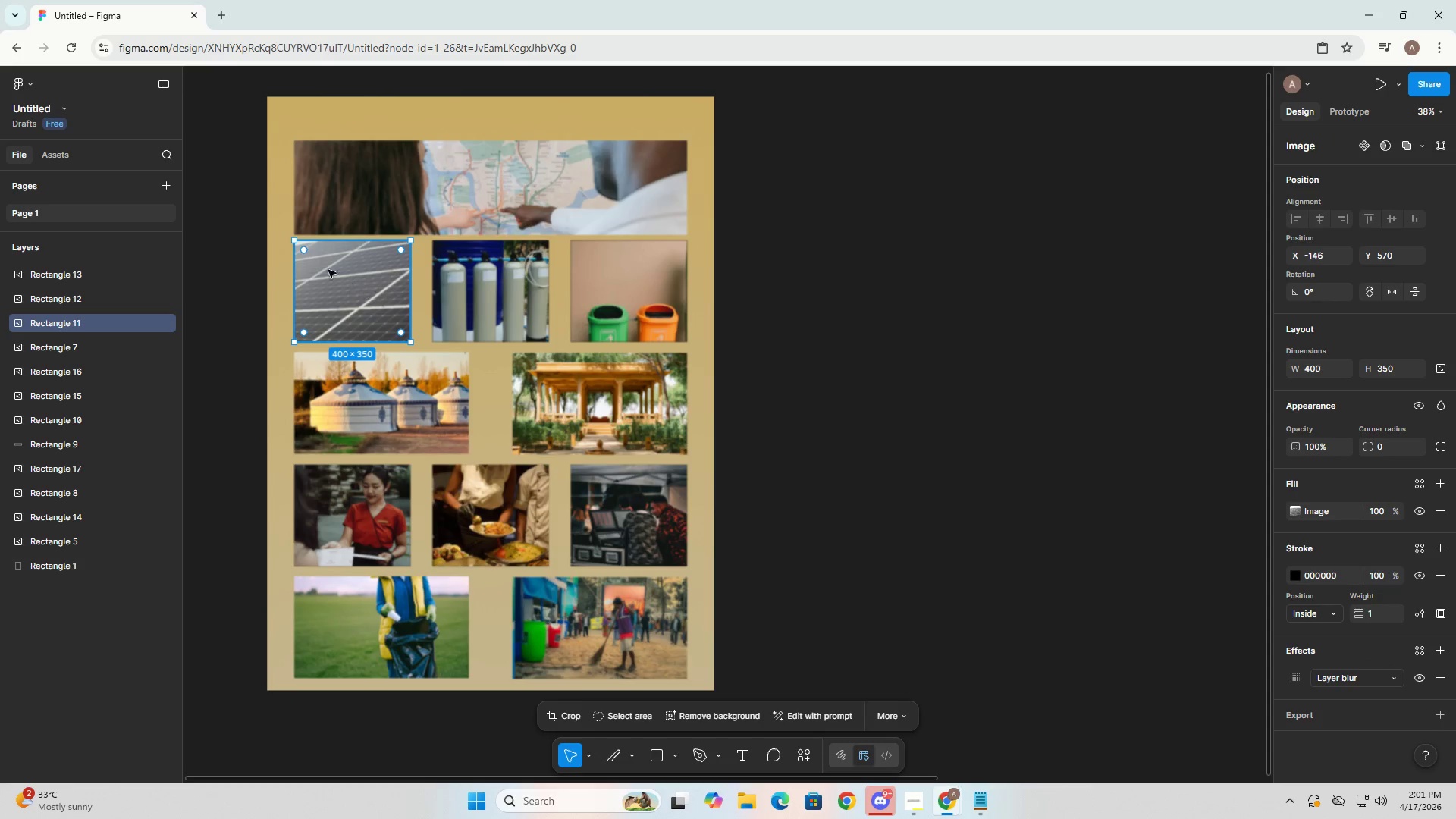 
left_click_drag(start_coordinate=[328, 268], to_coordinate=[626, 629])
 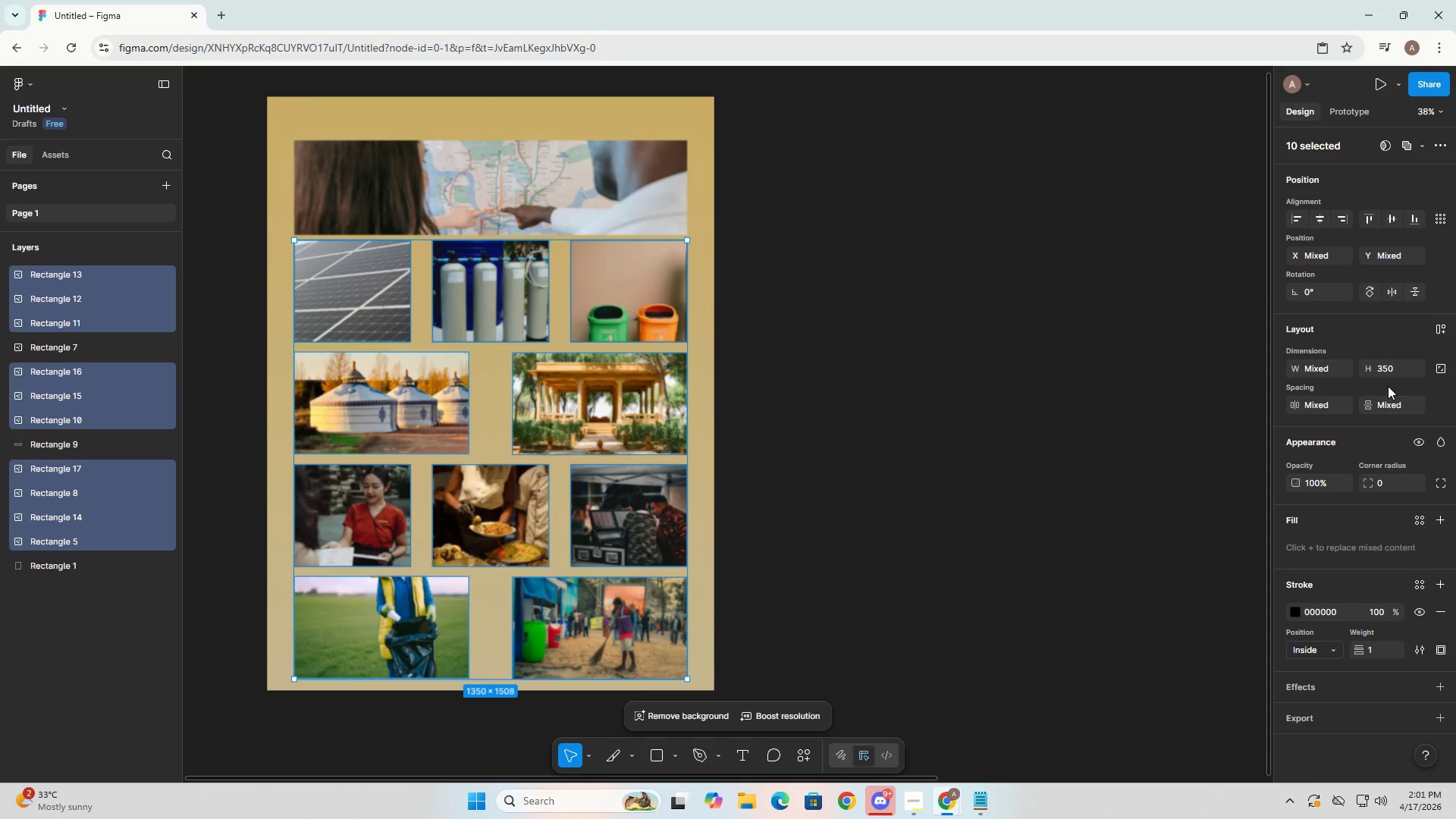 
hold_key(key=ControlLeft, duration=0.92)
 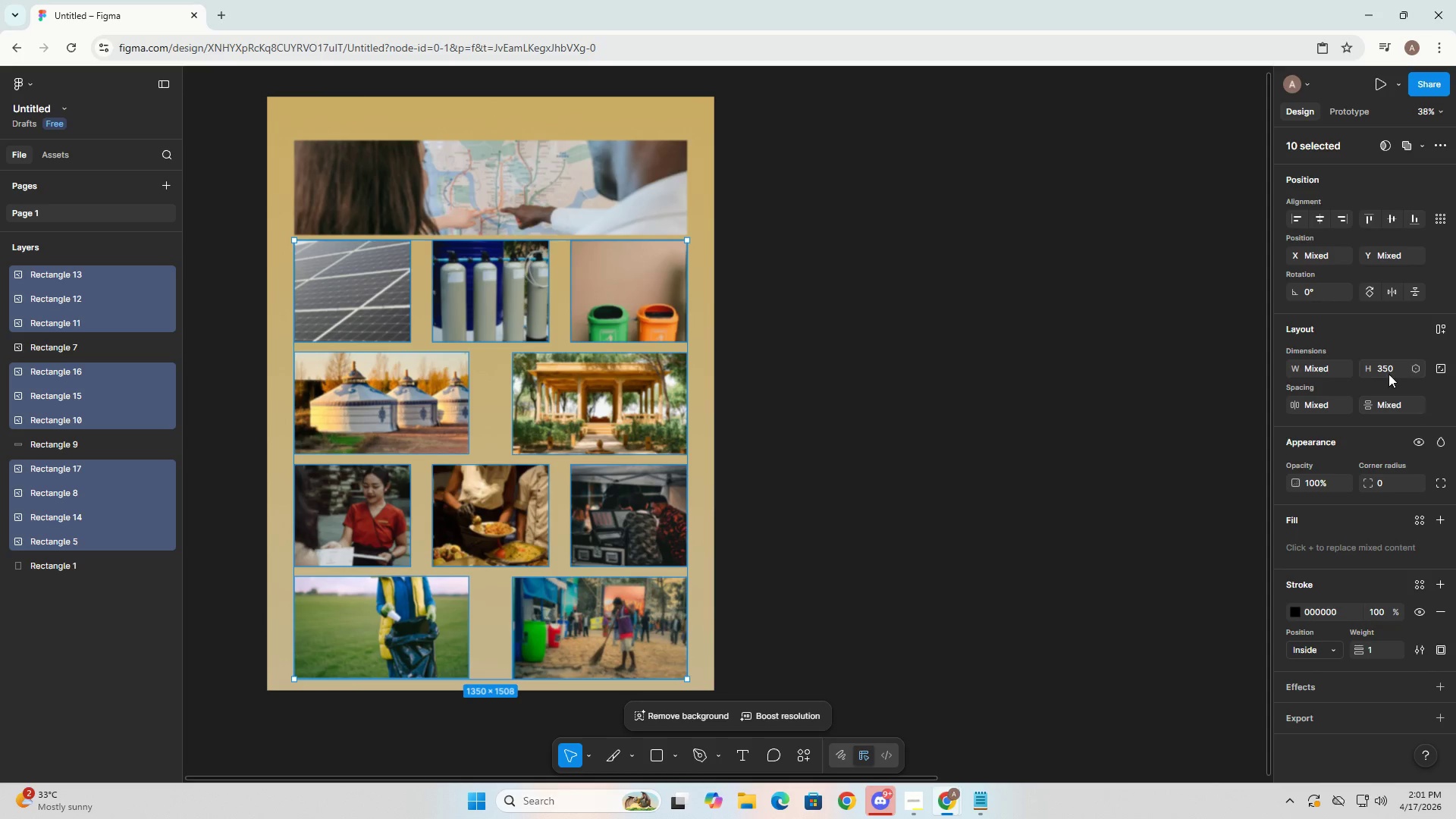 
hold_key(key=ControlLeft, duration=8.48)
left_click([1389, 372])
 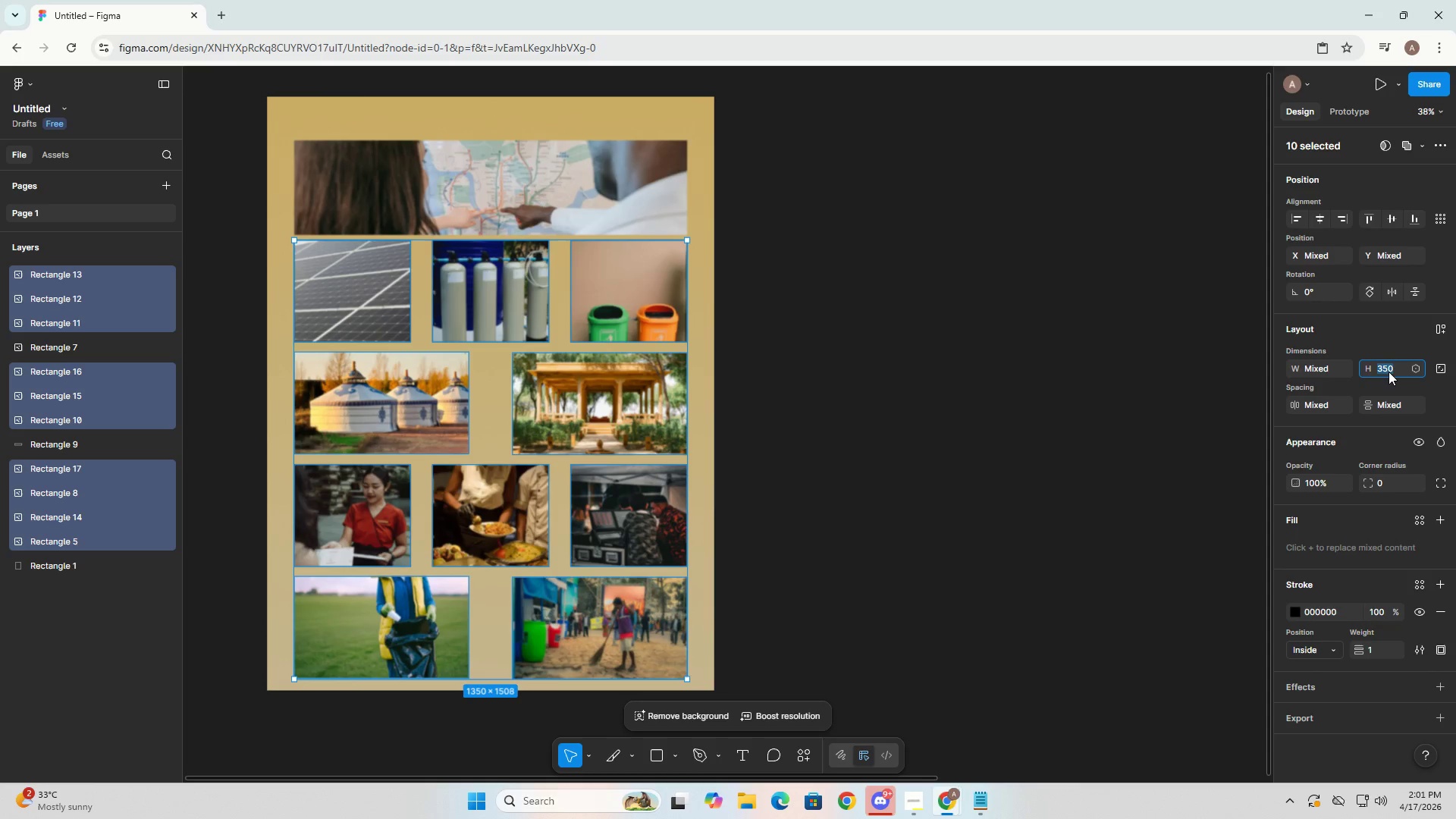 
key(Numpad3)
 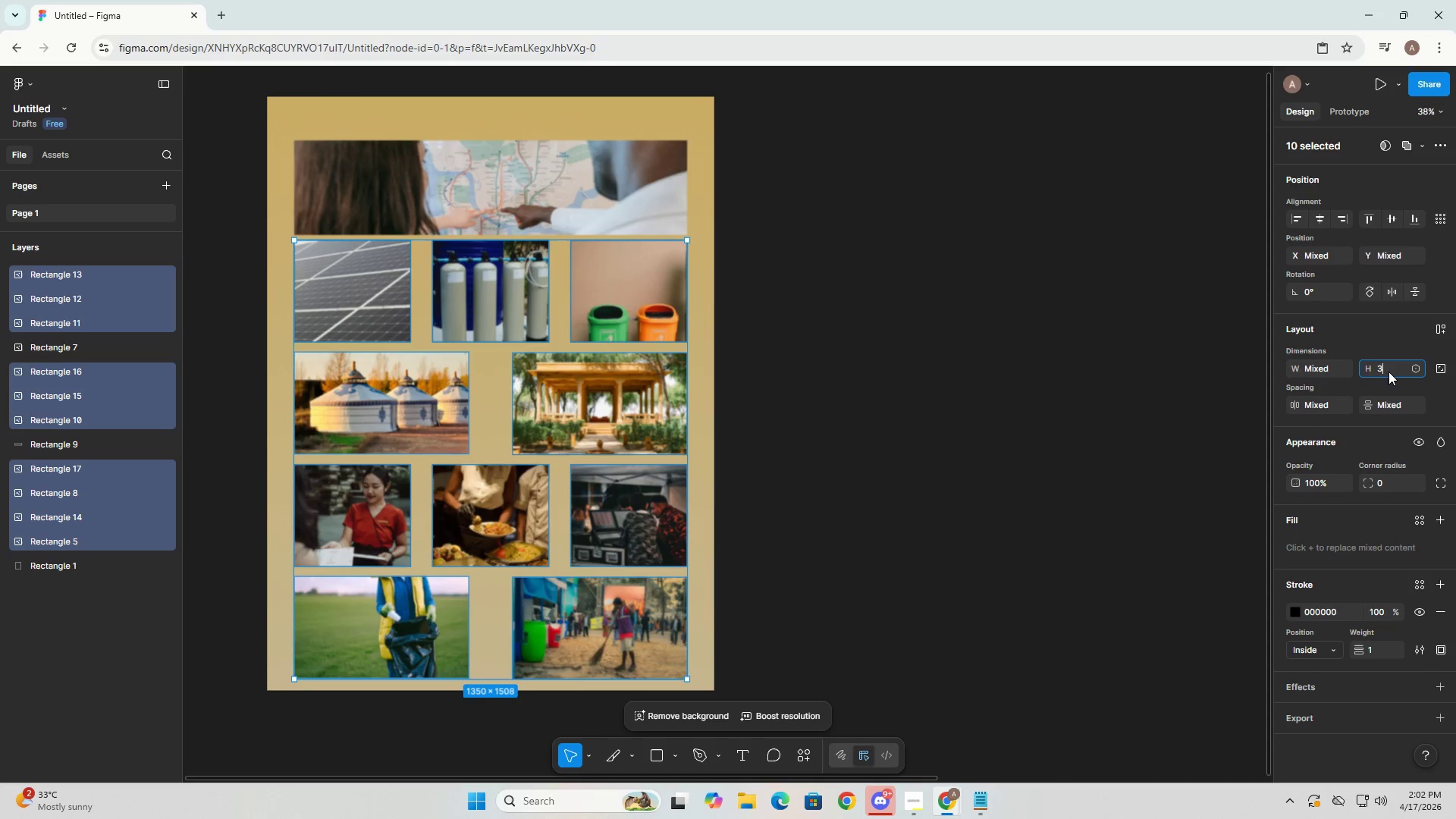 
key(Numpad2)
 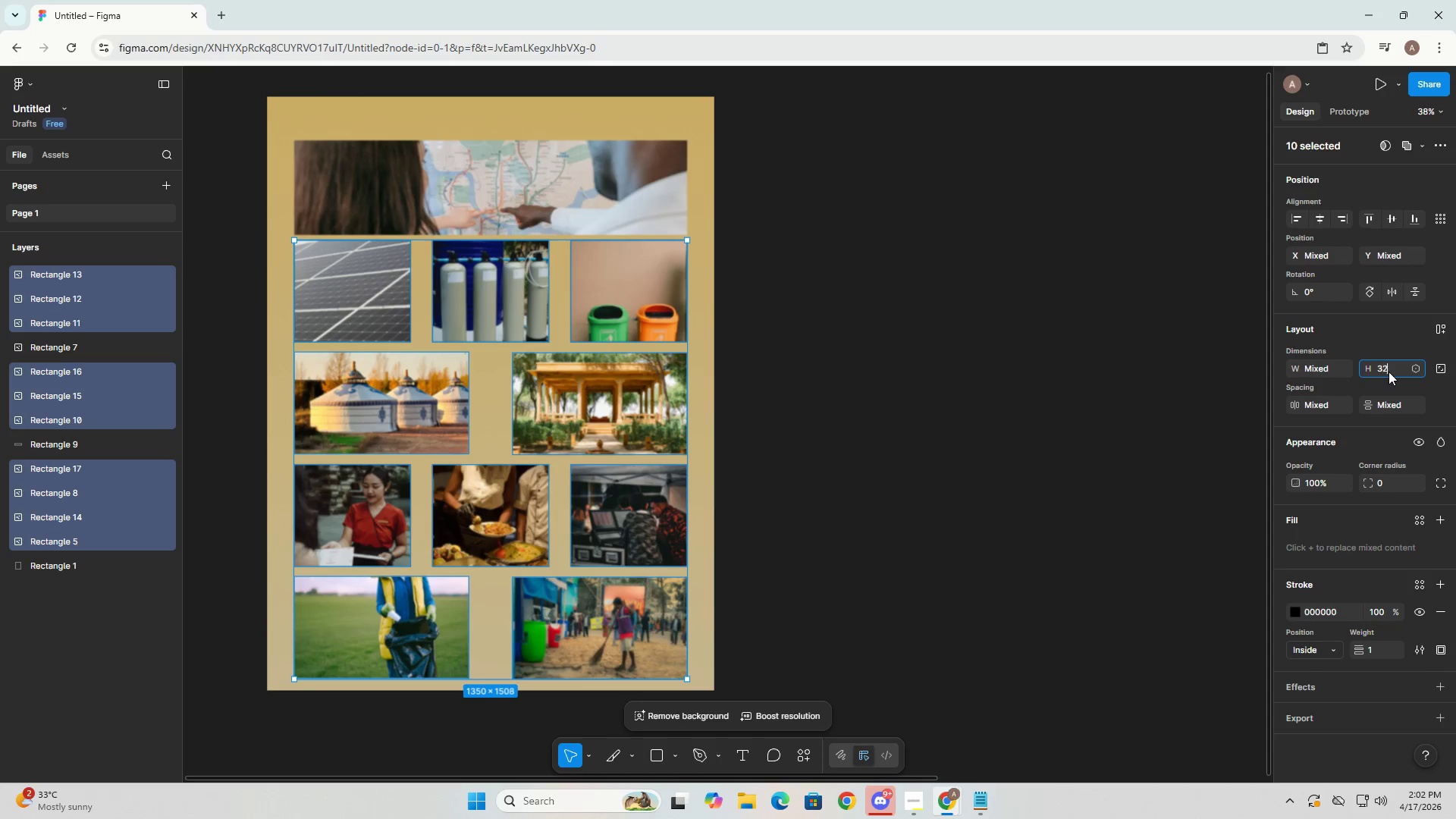 
key(Numpad5)
 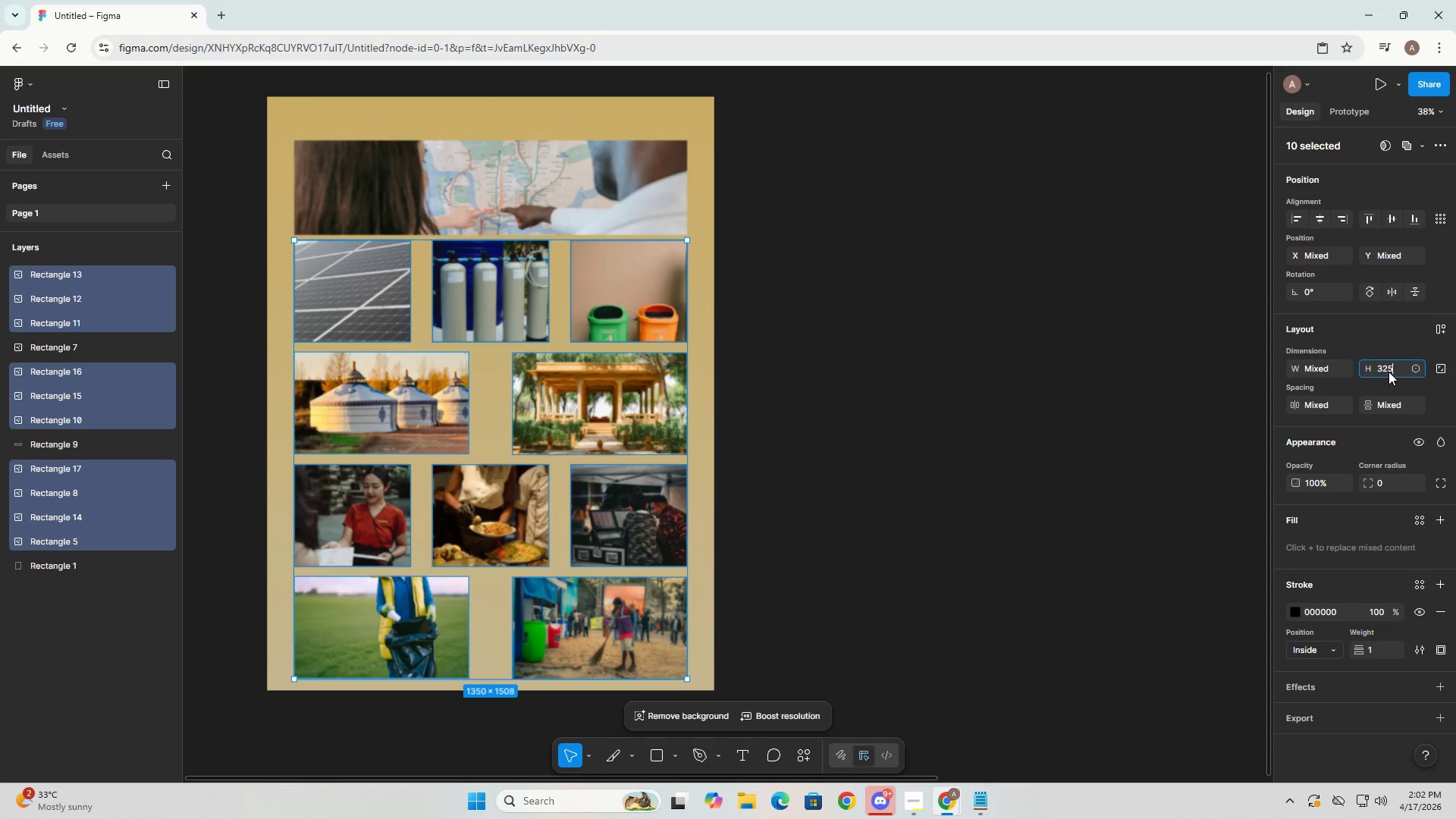 
key(NumpadEnter)
 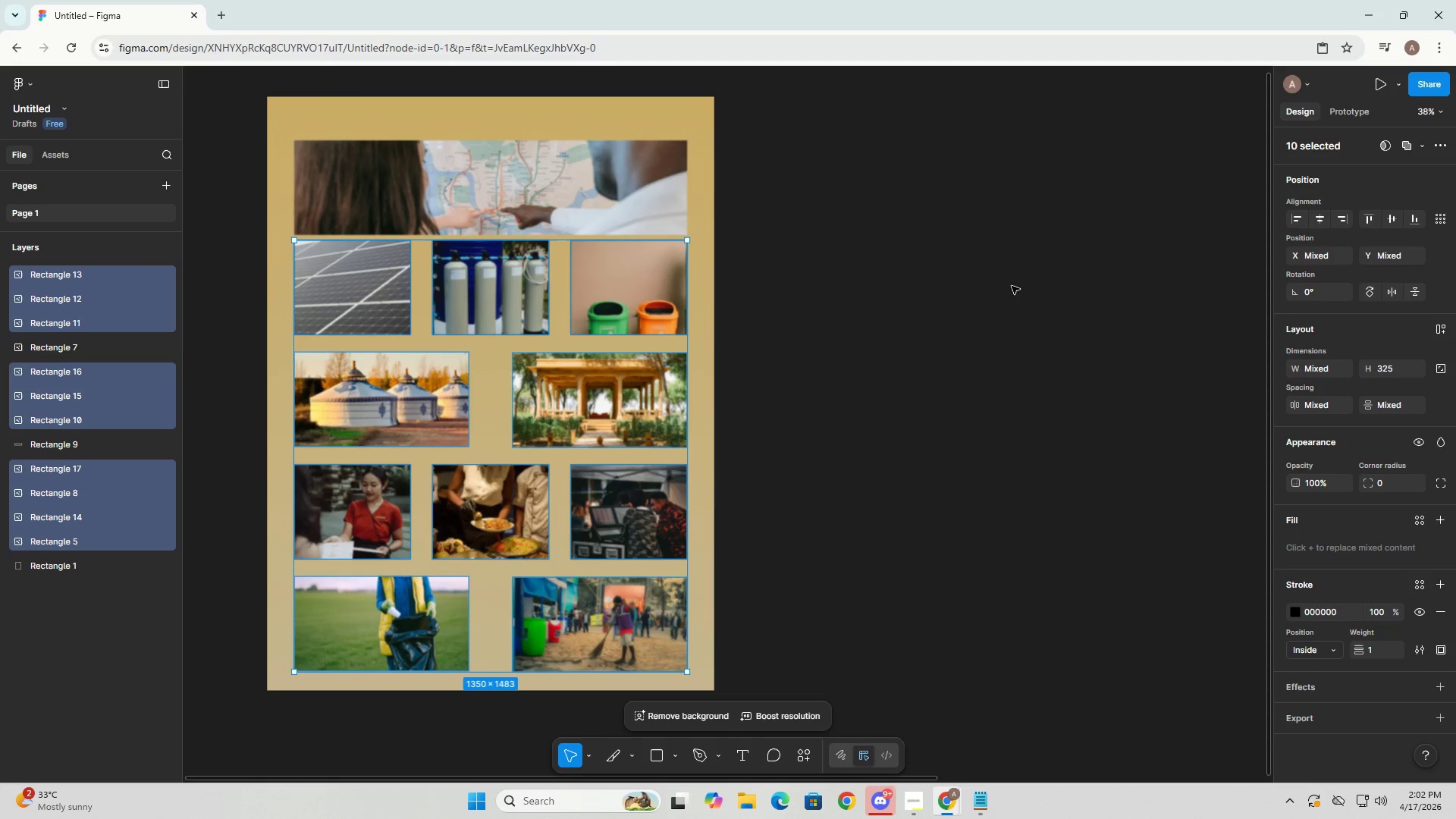 
left_click([901, 293])
 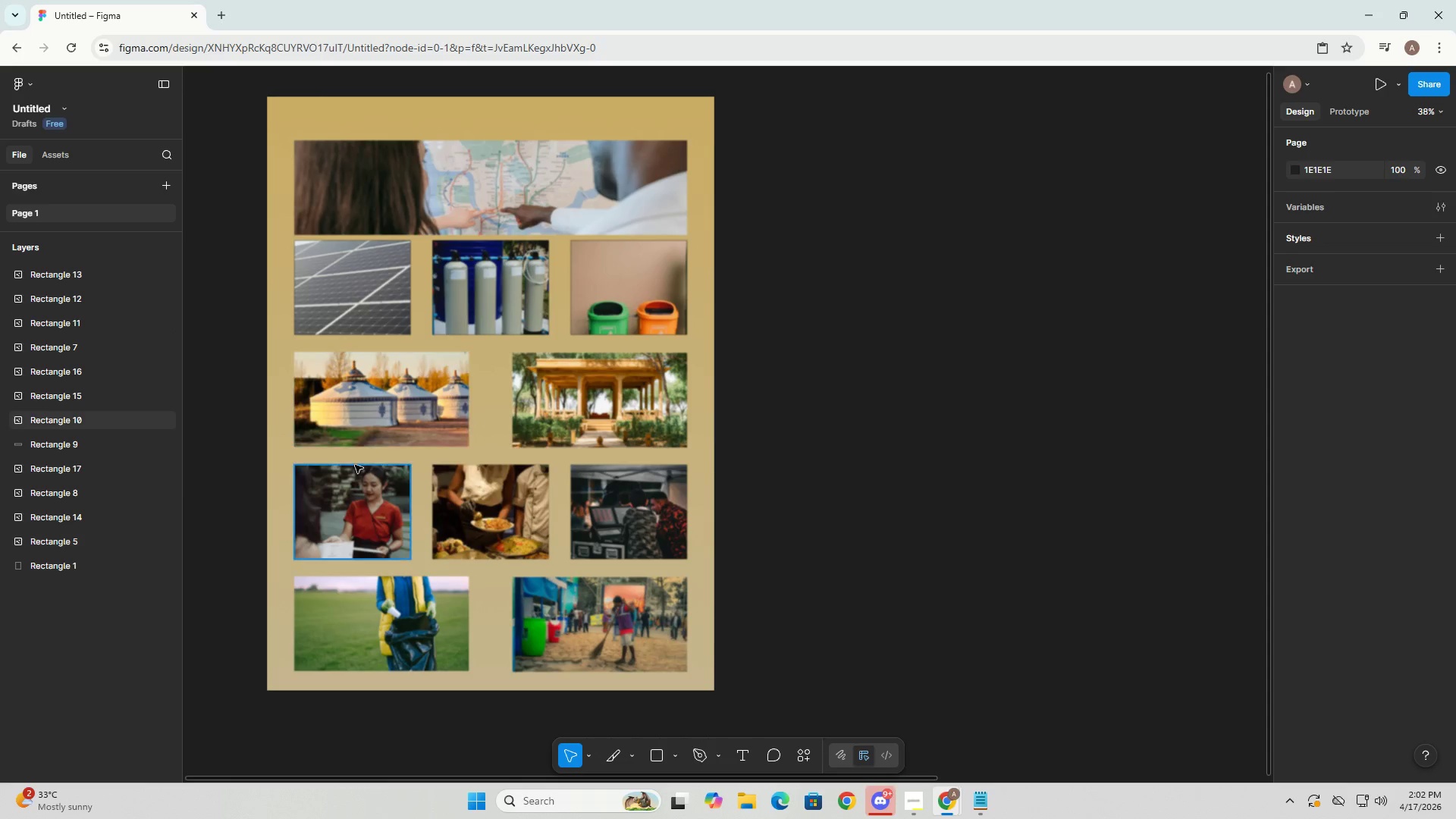 
hold_key(key=ControlLeft, duration=0.77)
left_click_drag(start_coordinate=[339, 499], to_coordinate=[627, 507])
 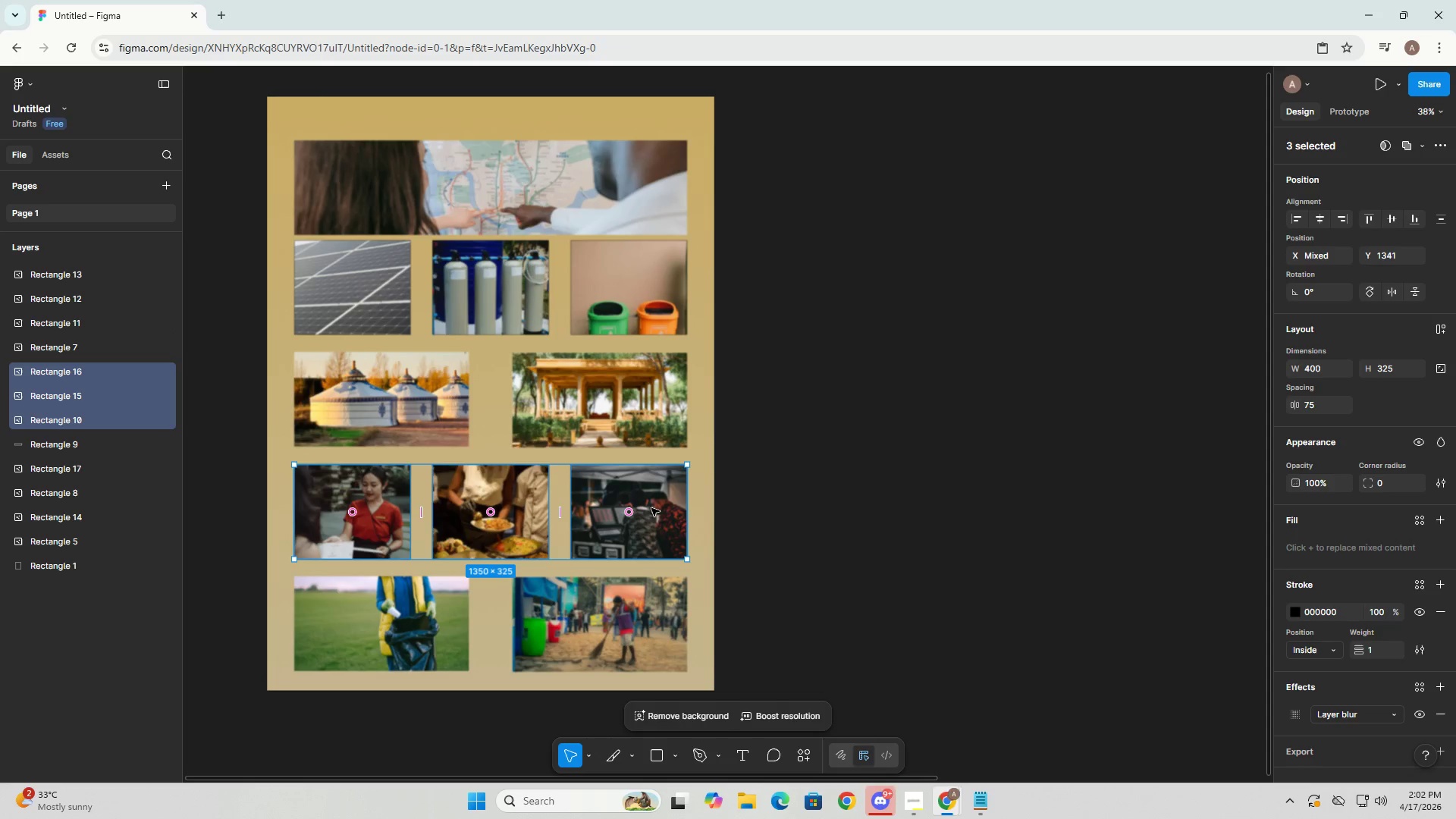 
left_click_drag(start_coordinate=[651, 507], to_coordinate=[651, 519])
 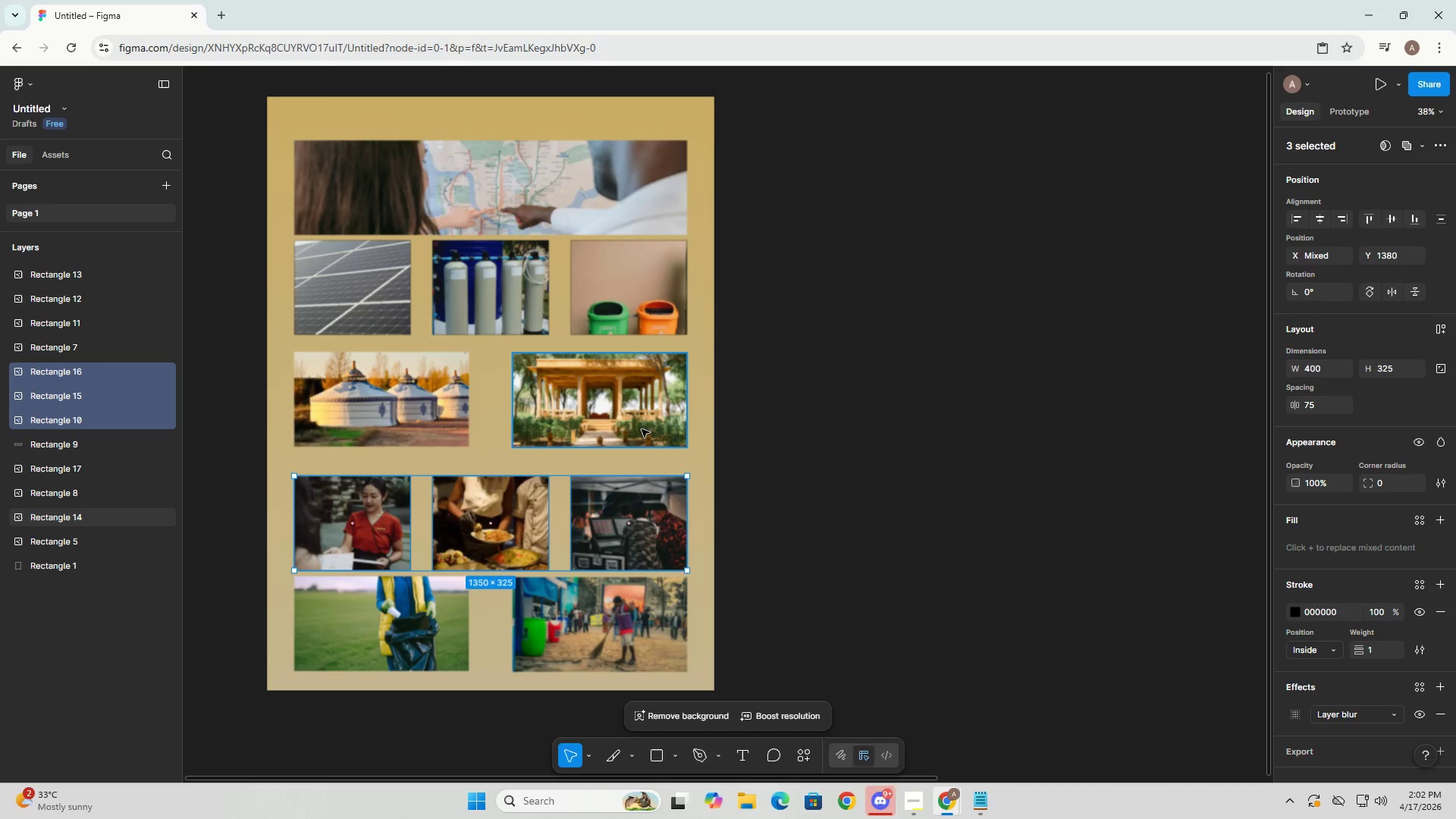 
hold_key(key=ControlLeft, duration=0.75)
left_click_drag(start_coordinate=[384, 409], to_coordinate=[623, 409])
 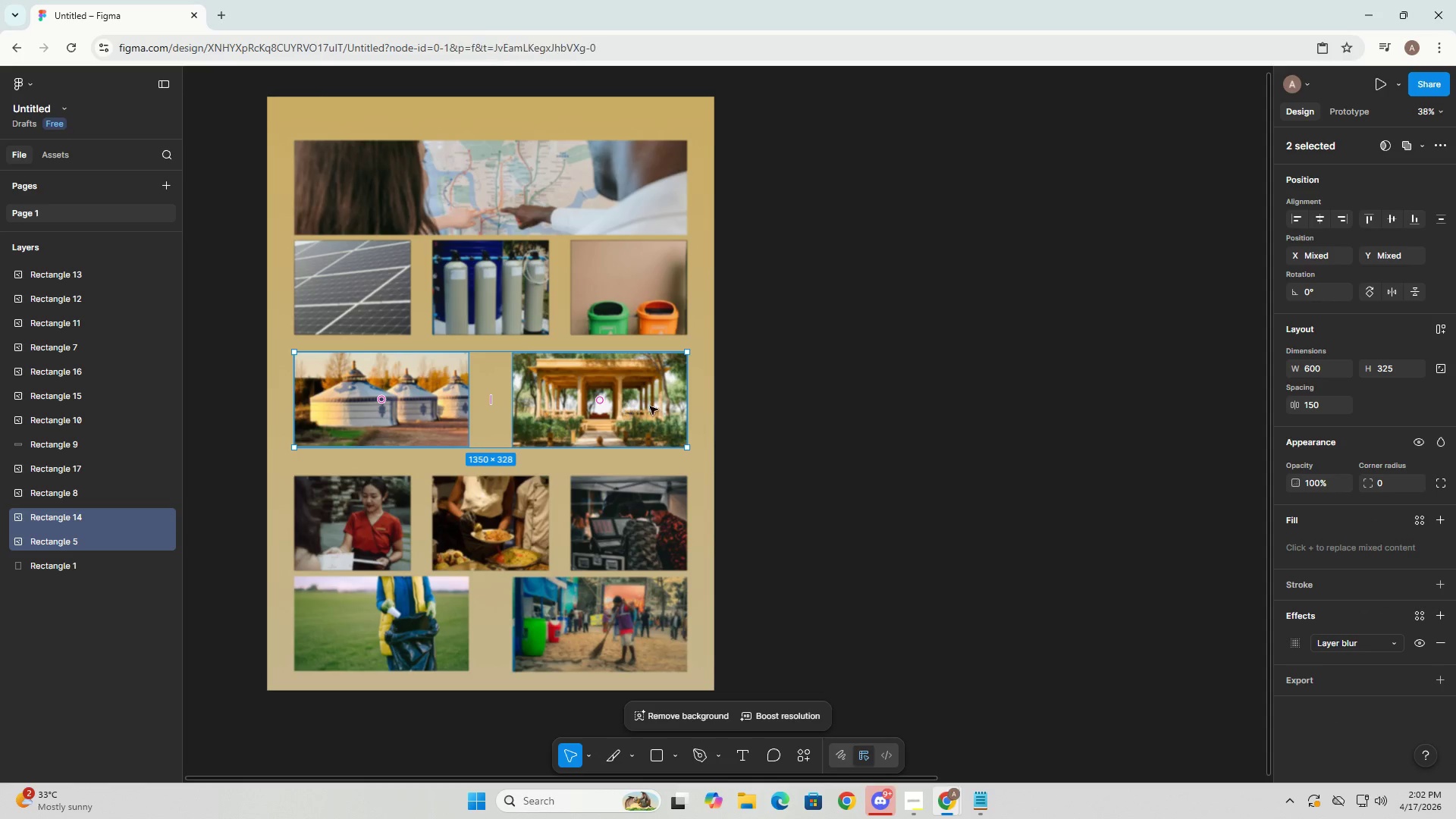 
left_click_drag(start_coordinate=[652, 406], to_coordinate=[654, 428])
 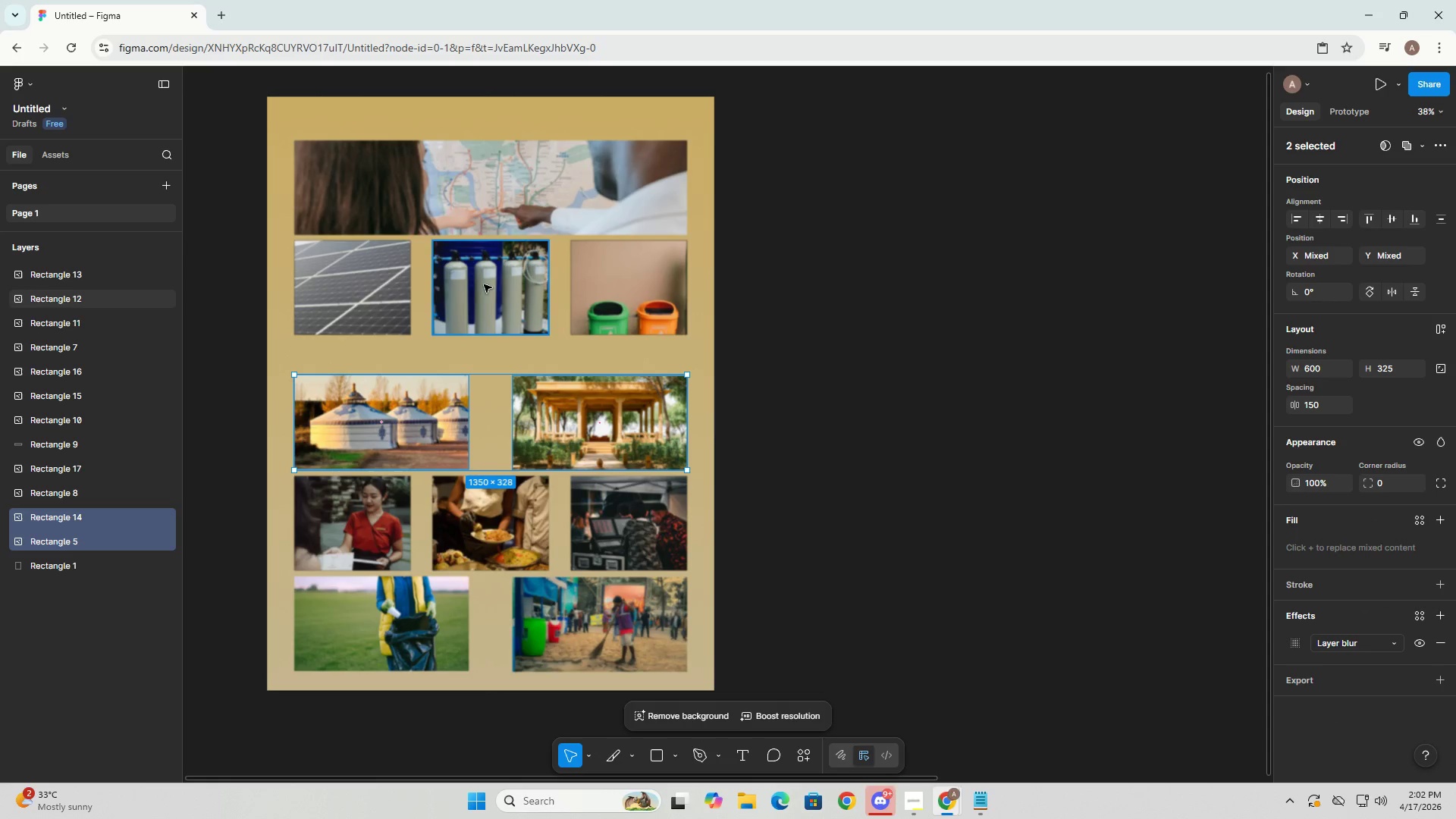 
hold_key(key=ControlLeft, duration=0.88)
left_click_drag(start_coordinate=[330, 284], to_coordinate=[648, 286])
 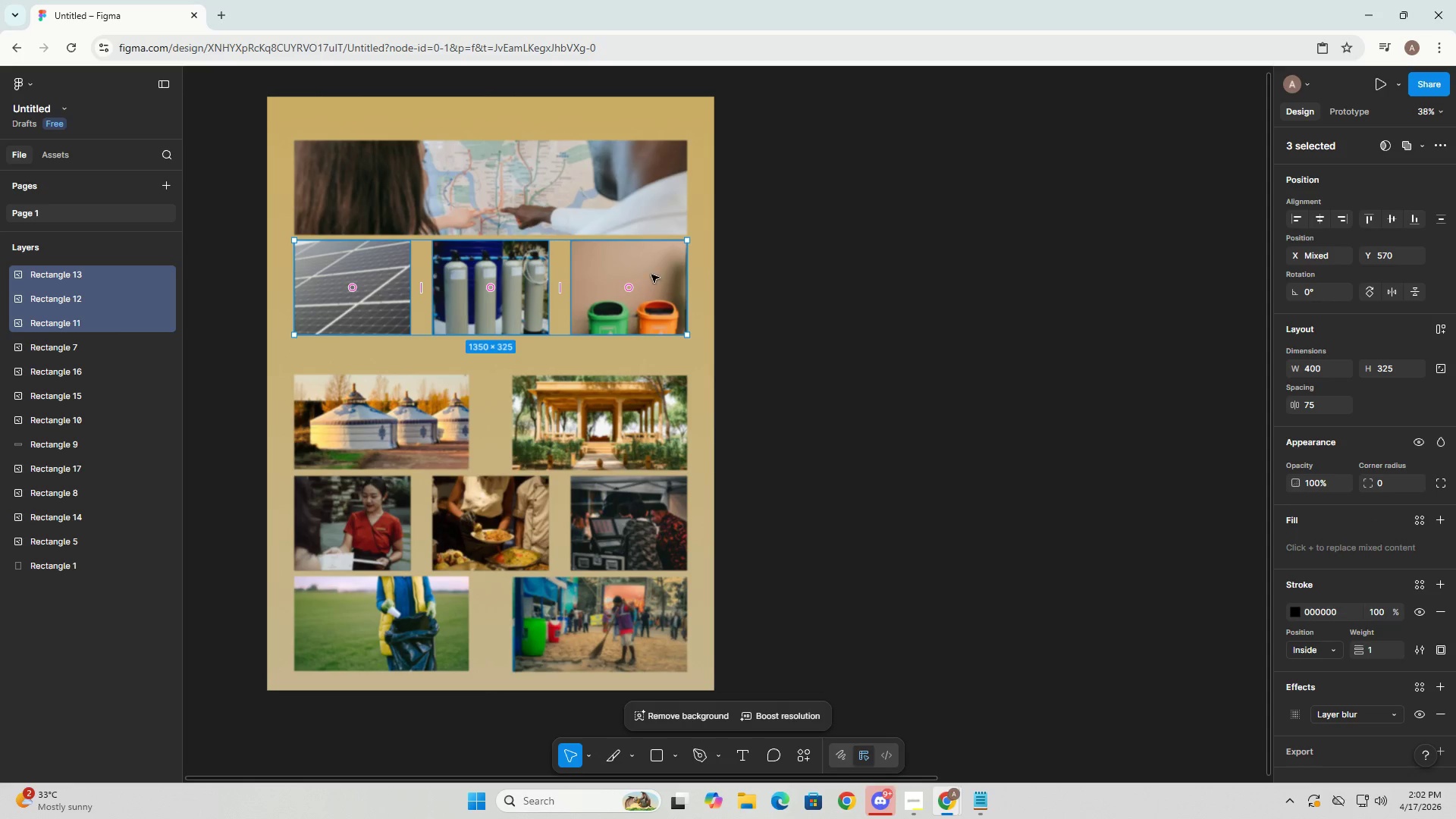 
left_click_drag(start_coordinate=[651, 275], to_coordinate=[651, 306])
 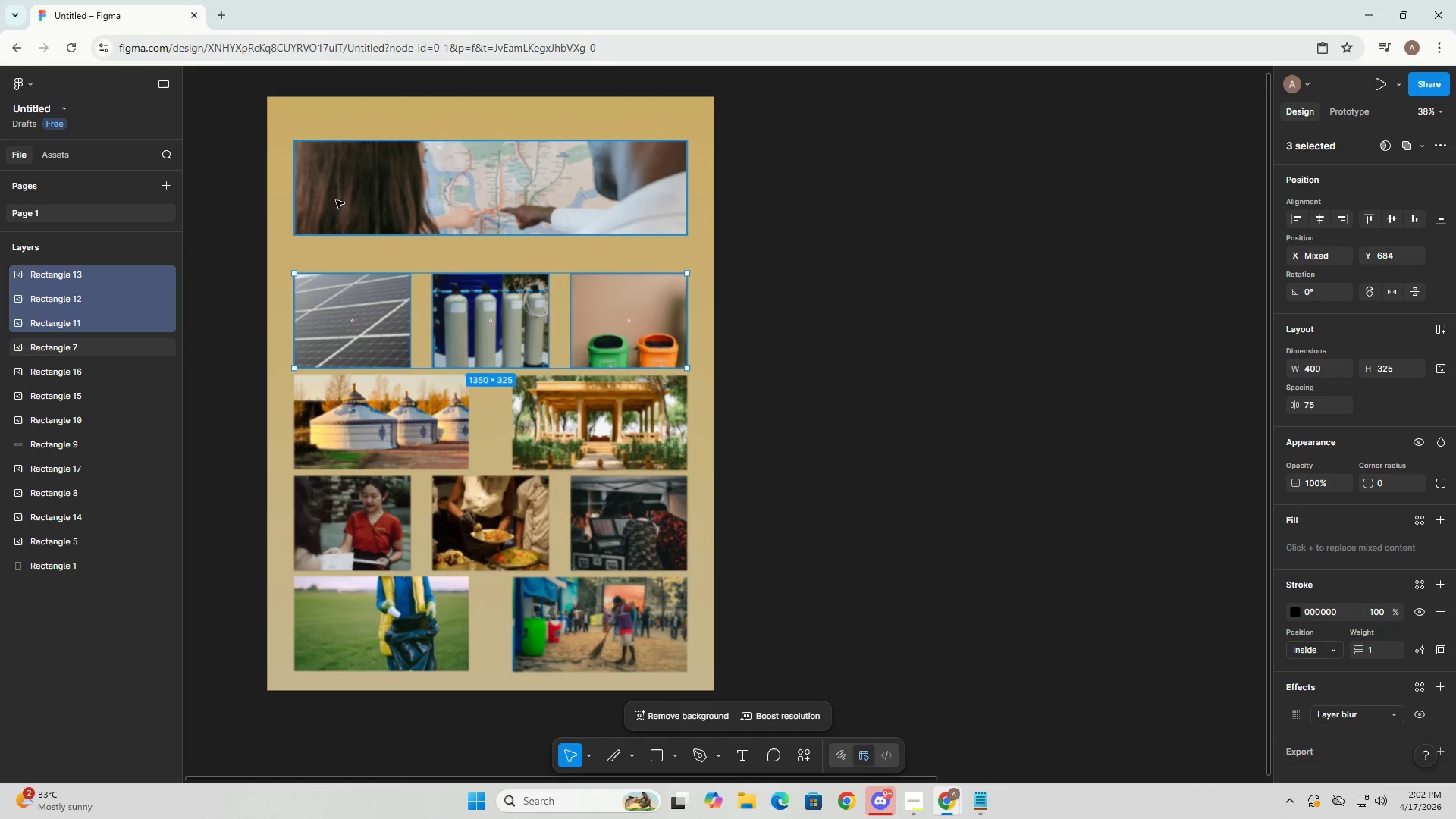 
hold_key(key=ControlLeft, duration=0.7)
left_click([336, 199])
 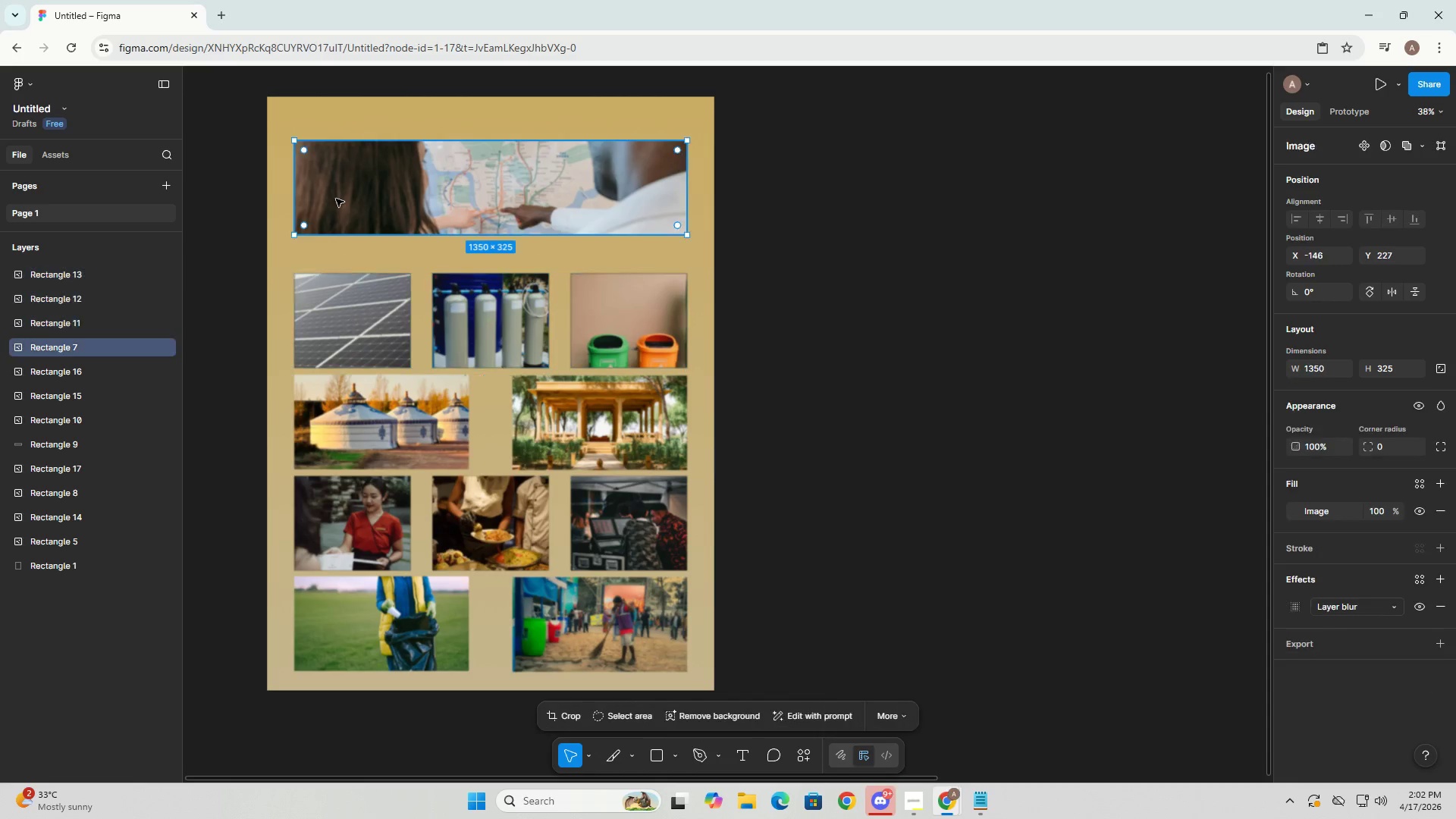 
left_click_drag(start_coordinate=[571, 195], to_coordinate=[571, 225])
 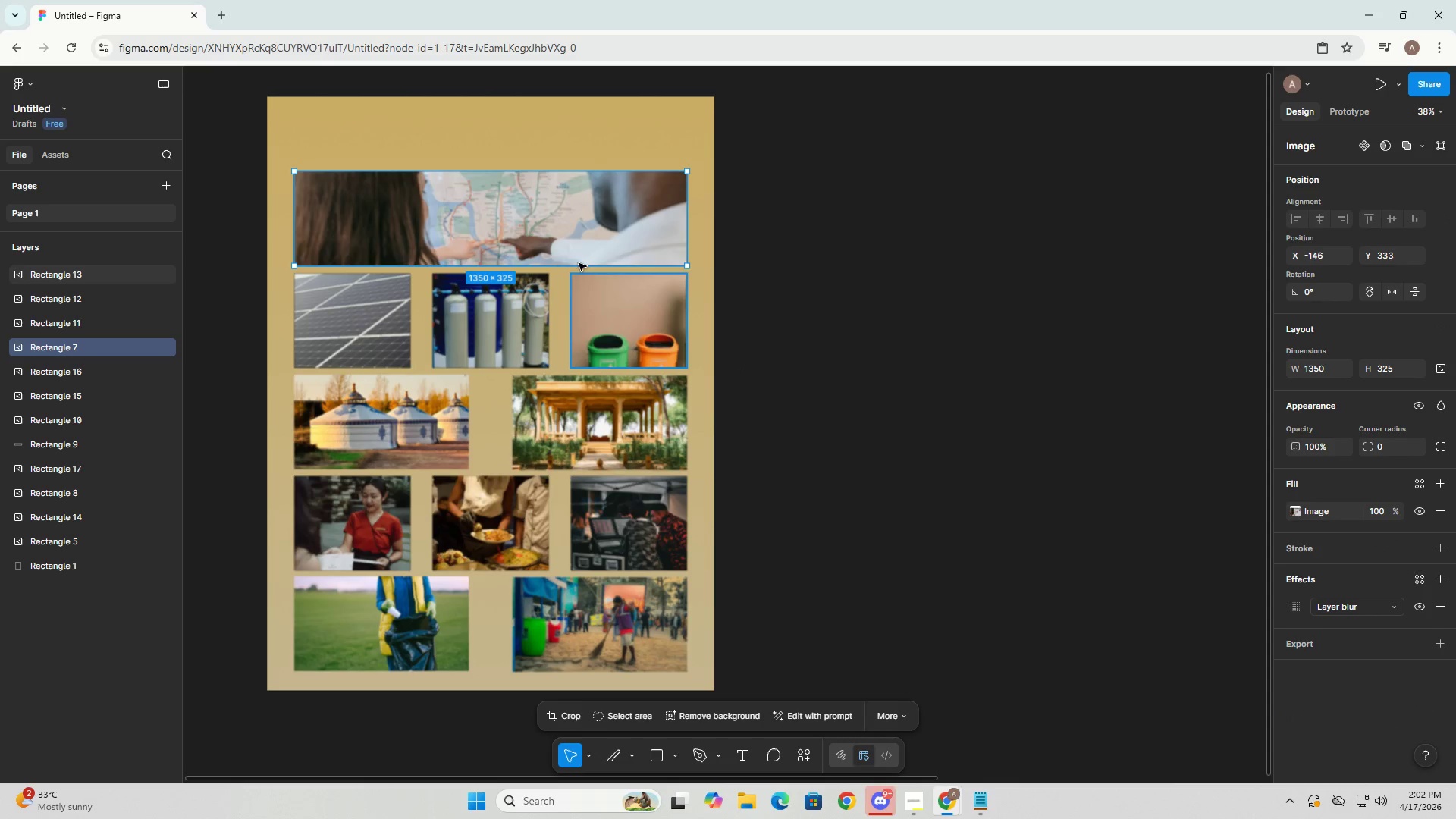 
left_click([667, 266])
 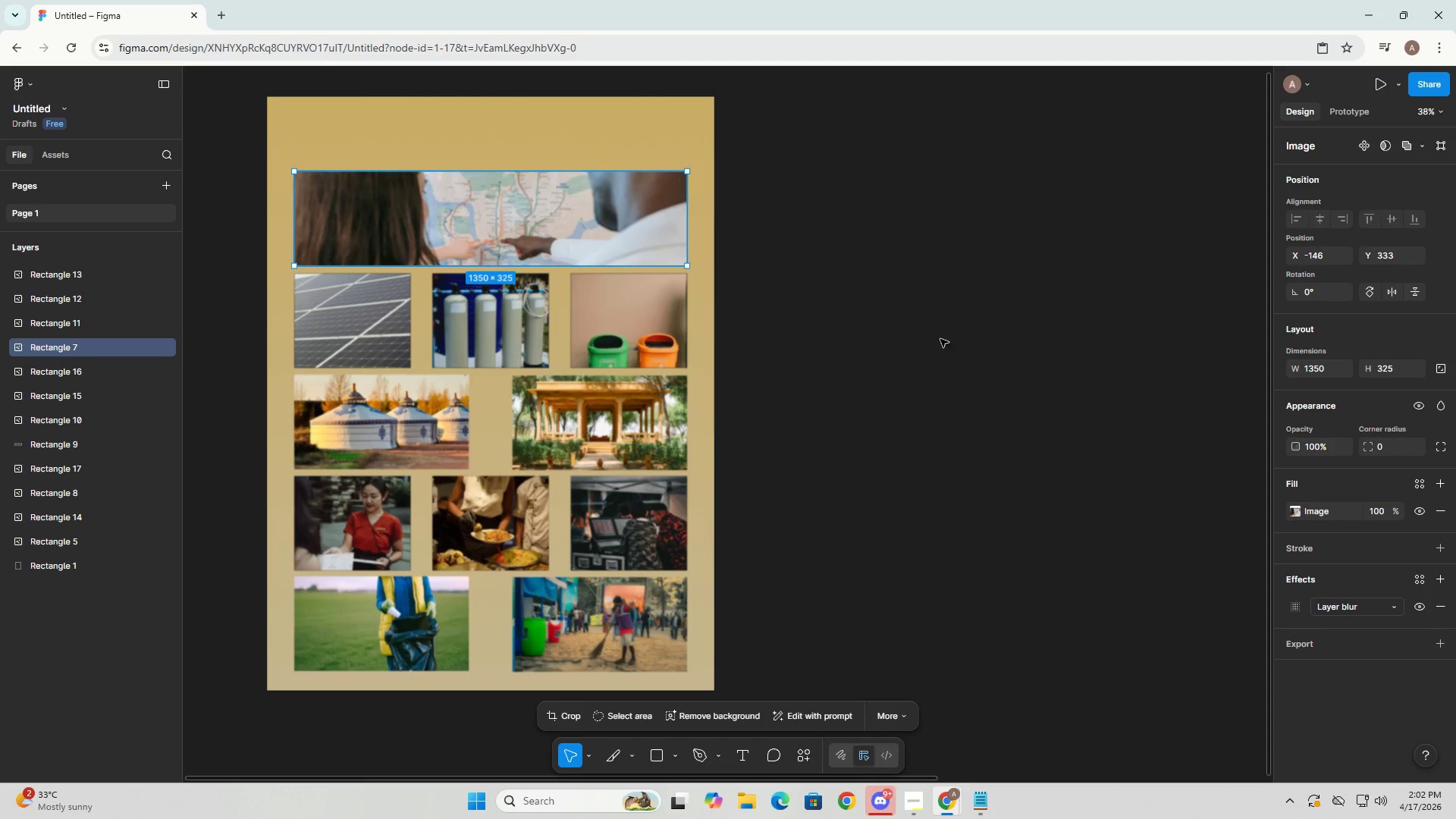 
left_click([952, 356])
 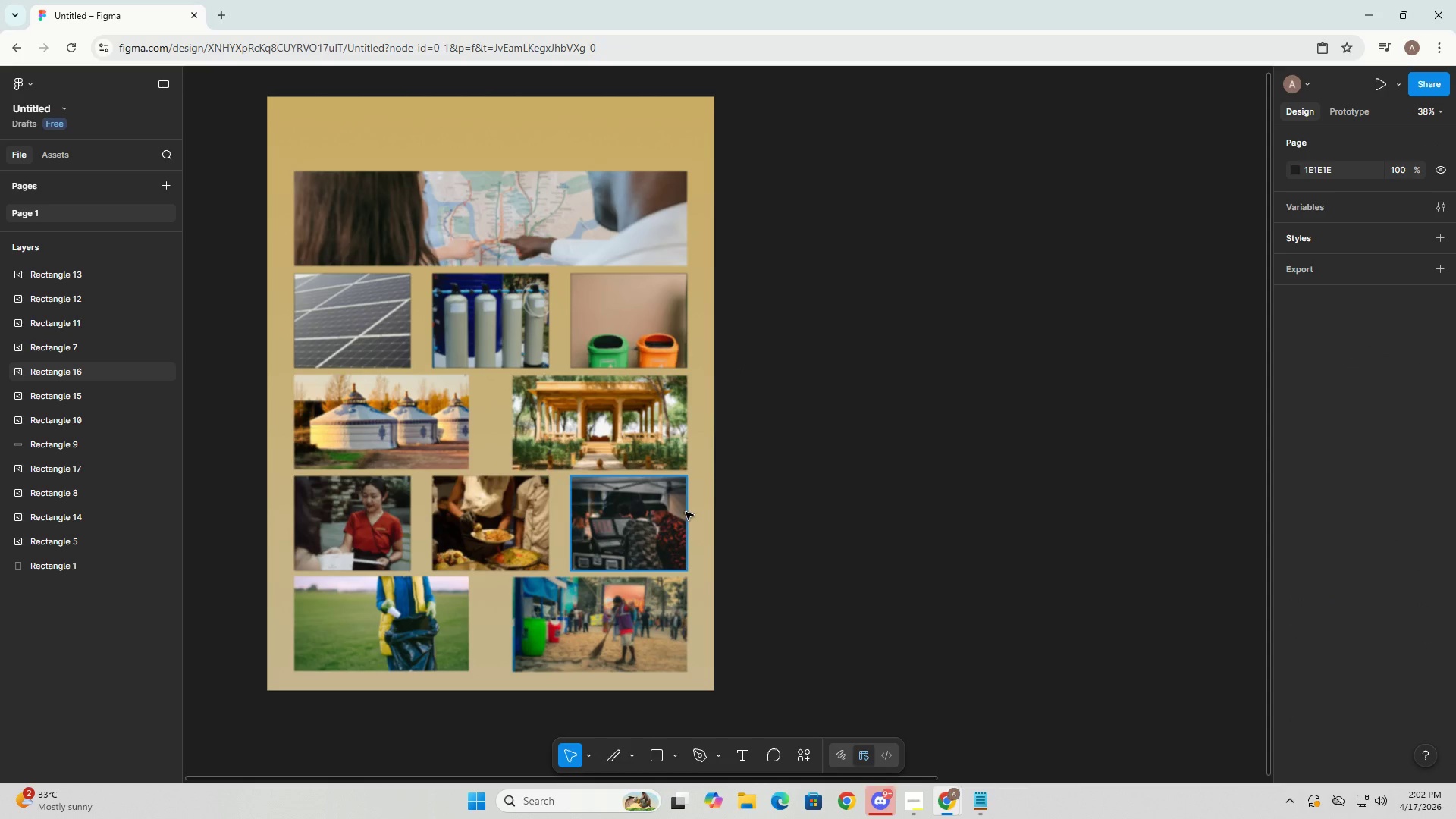 
left_click([714, 471])
 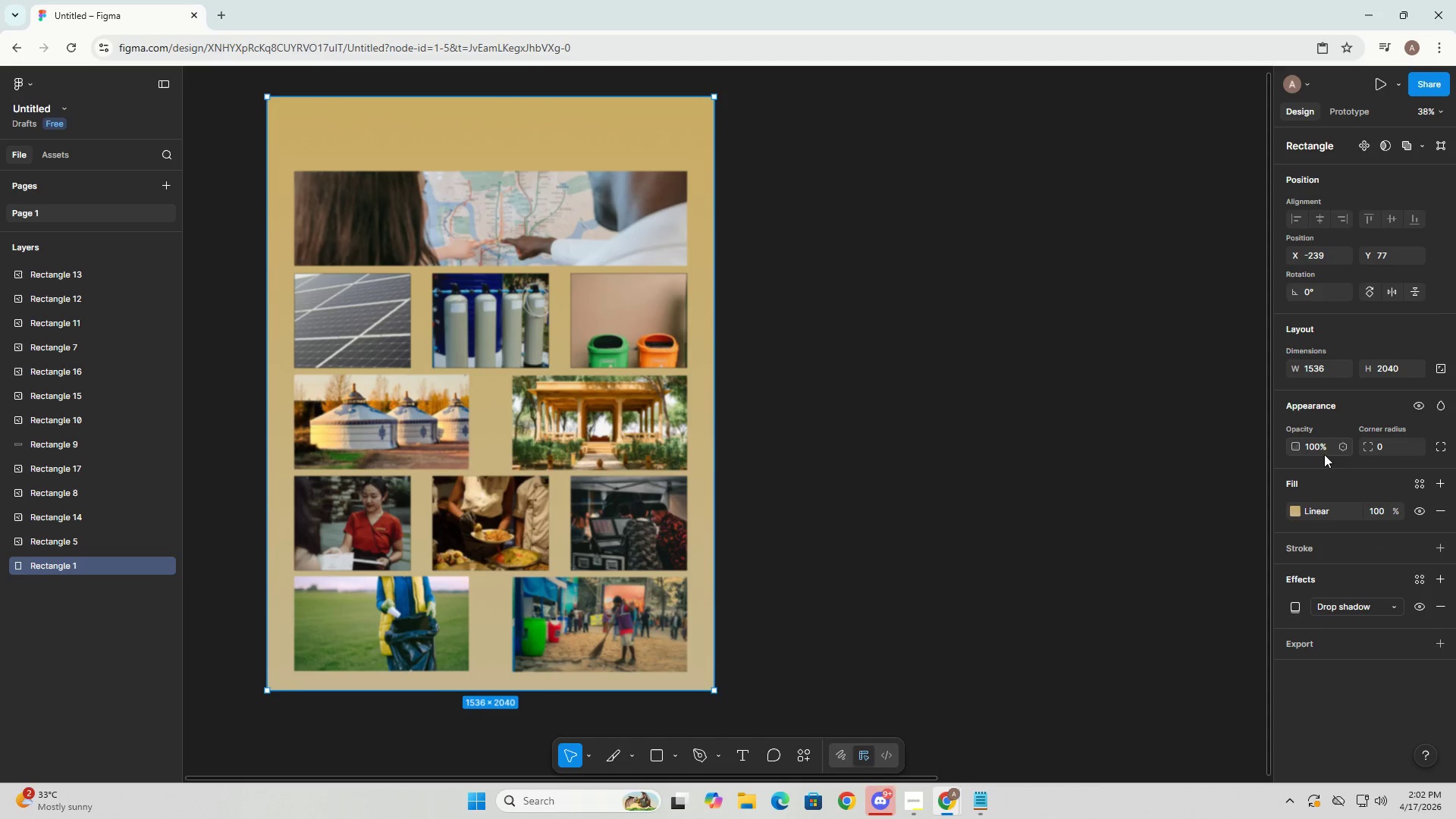 
left_click([1292, 509])
 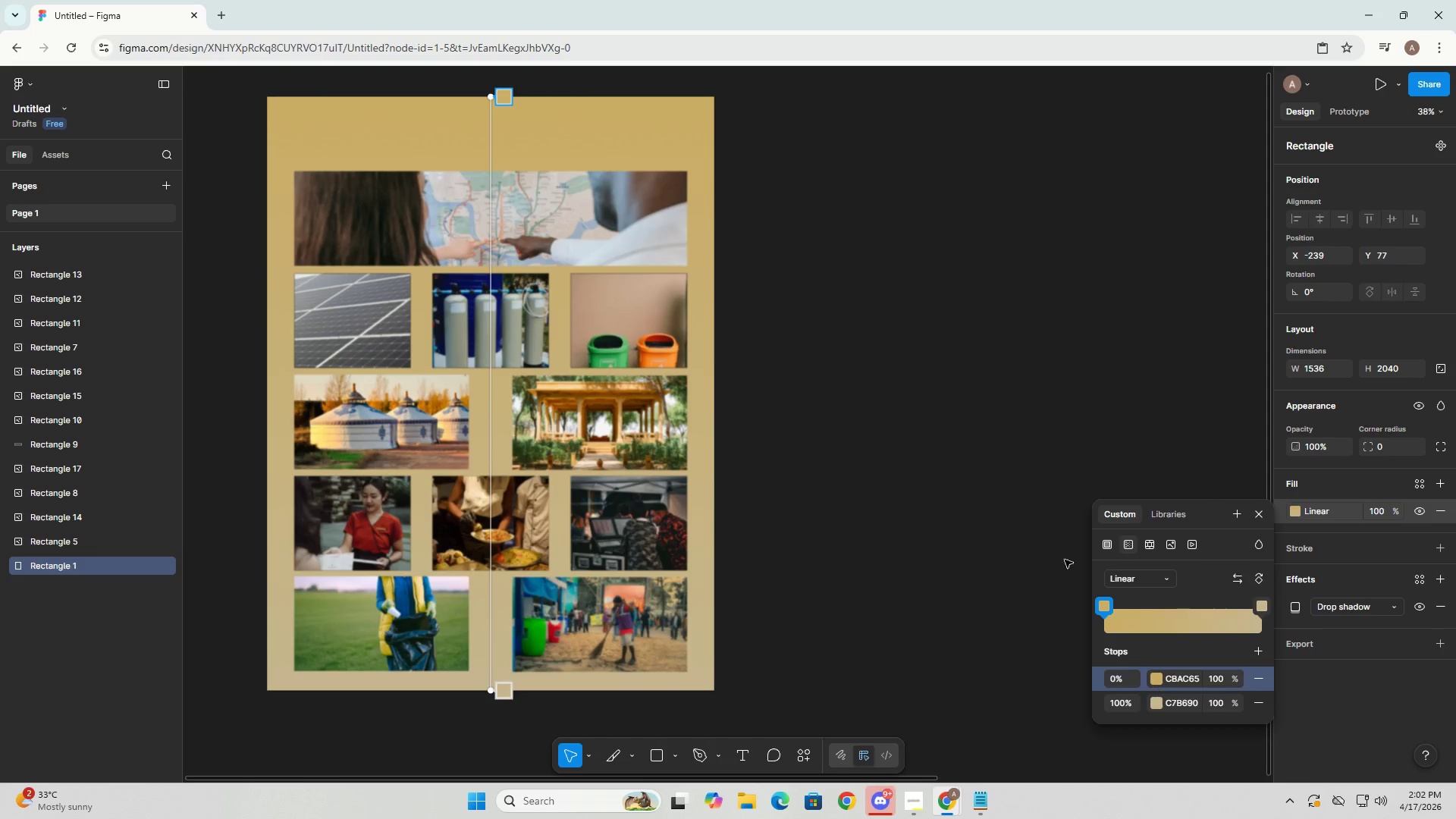 
key(Alt+Tab)
 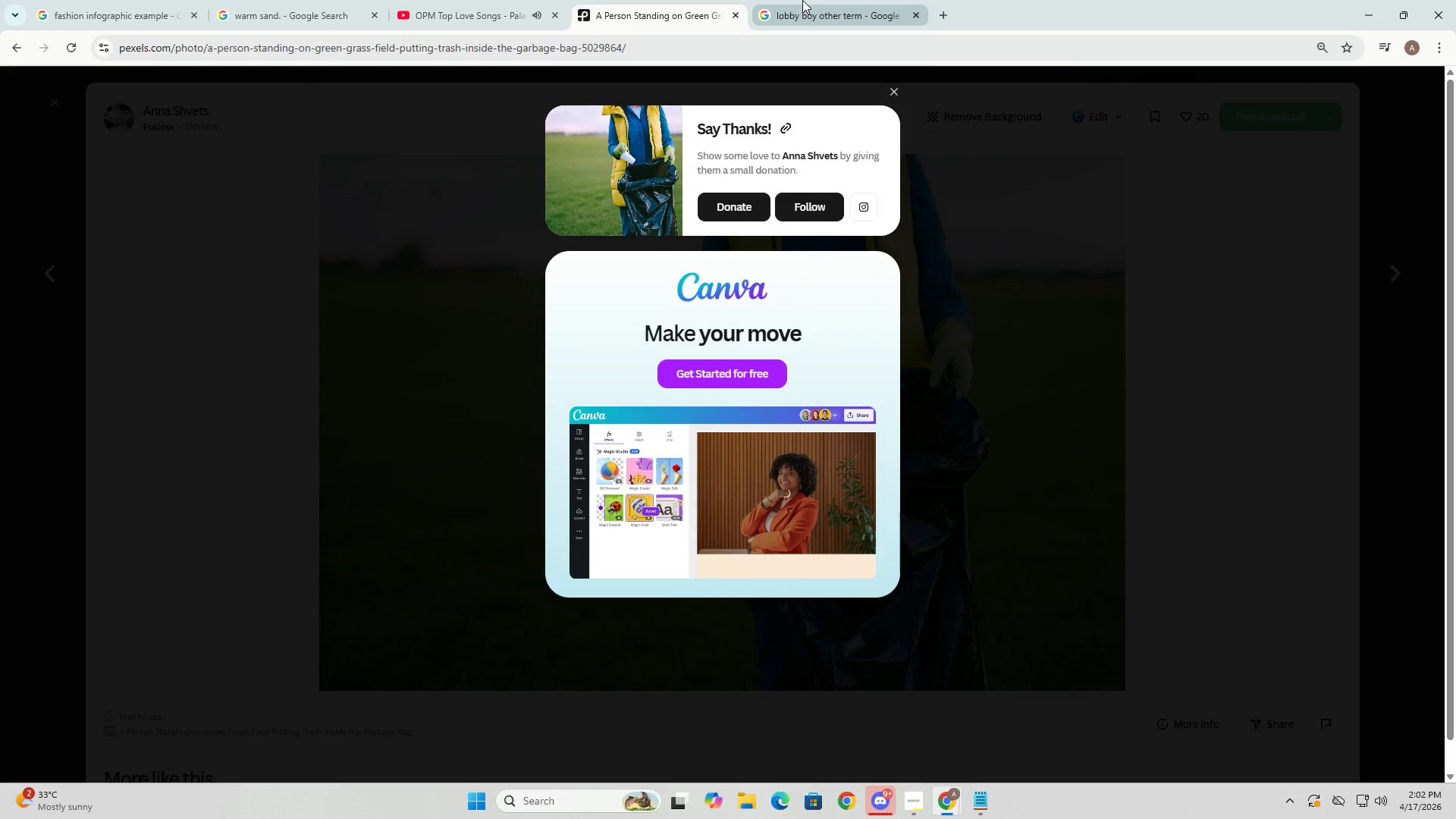 
key(Alt+Tab)
 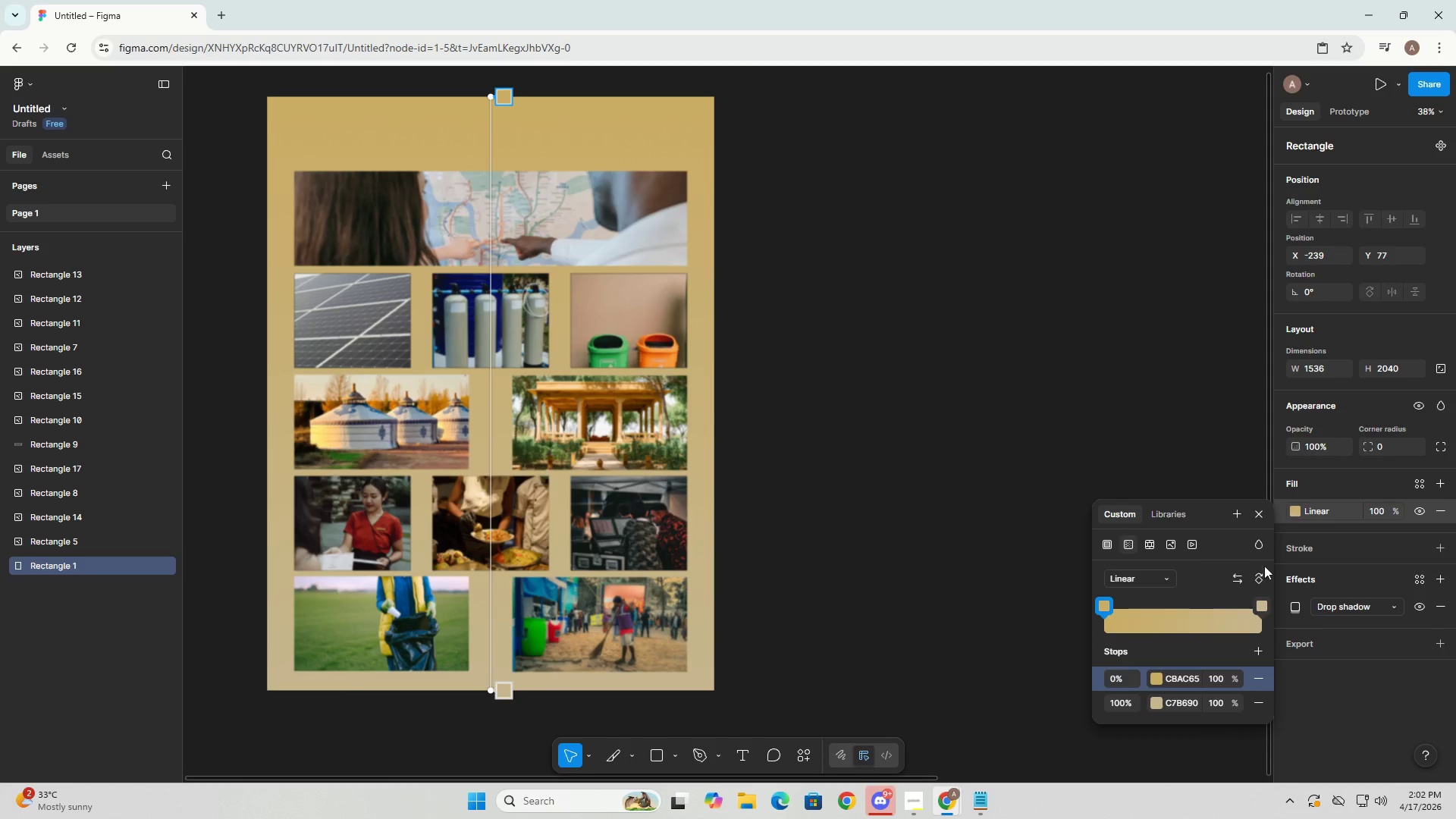 
left_click([1152, 676])
 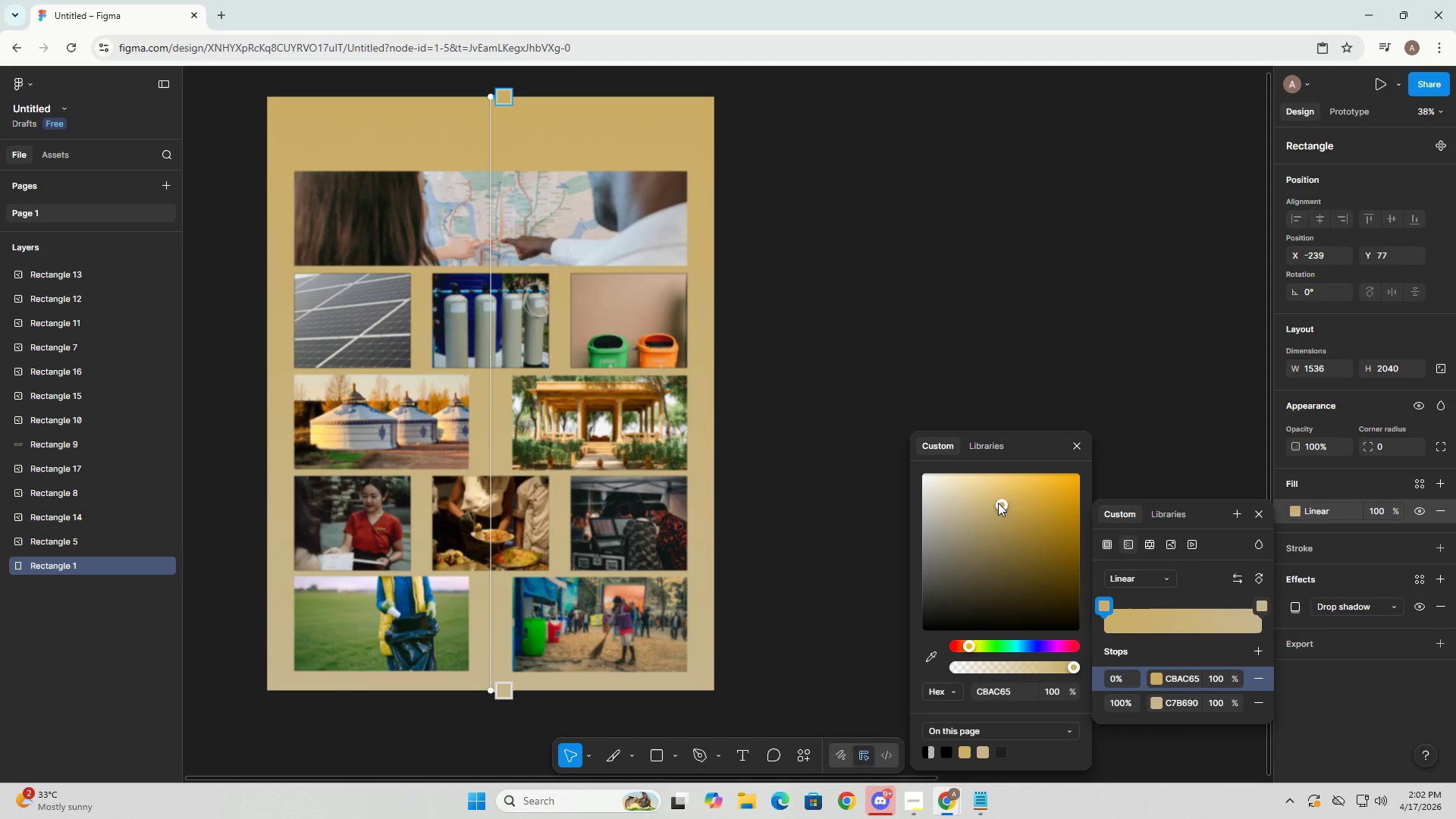 
left_click_drag(start_coordinate=[1000, 502], to_coordinate=[1018, 527])
 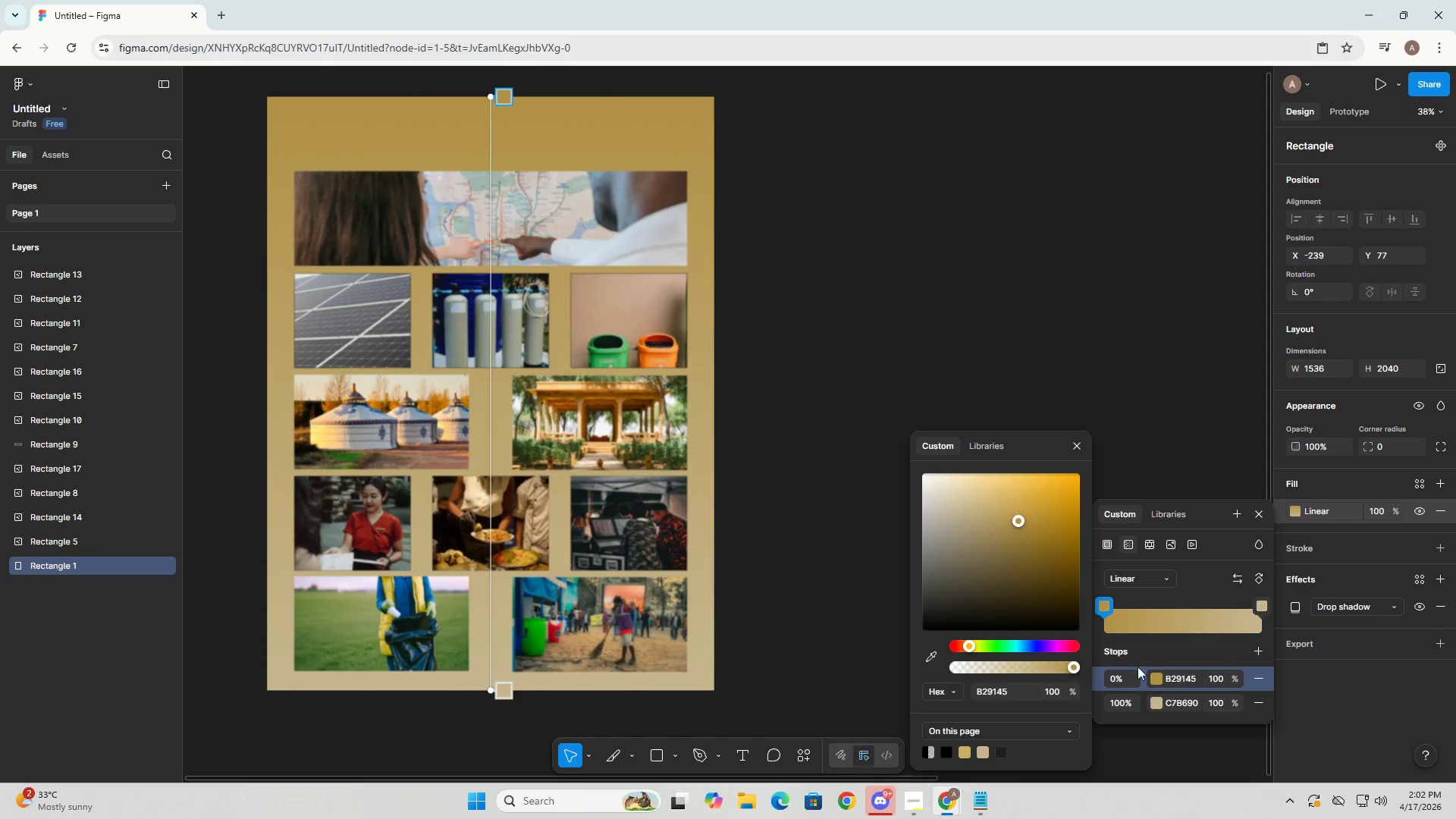 
left_click([1155, 696])
 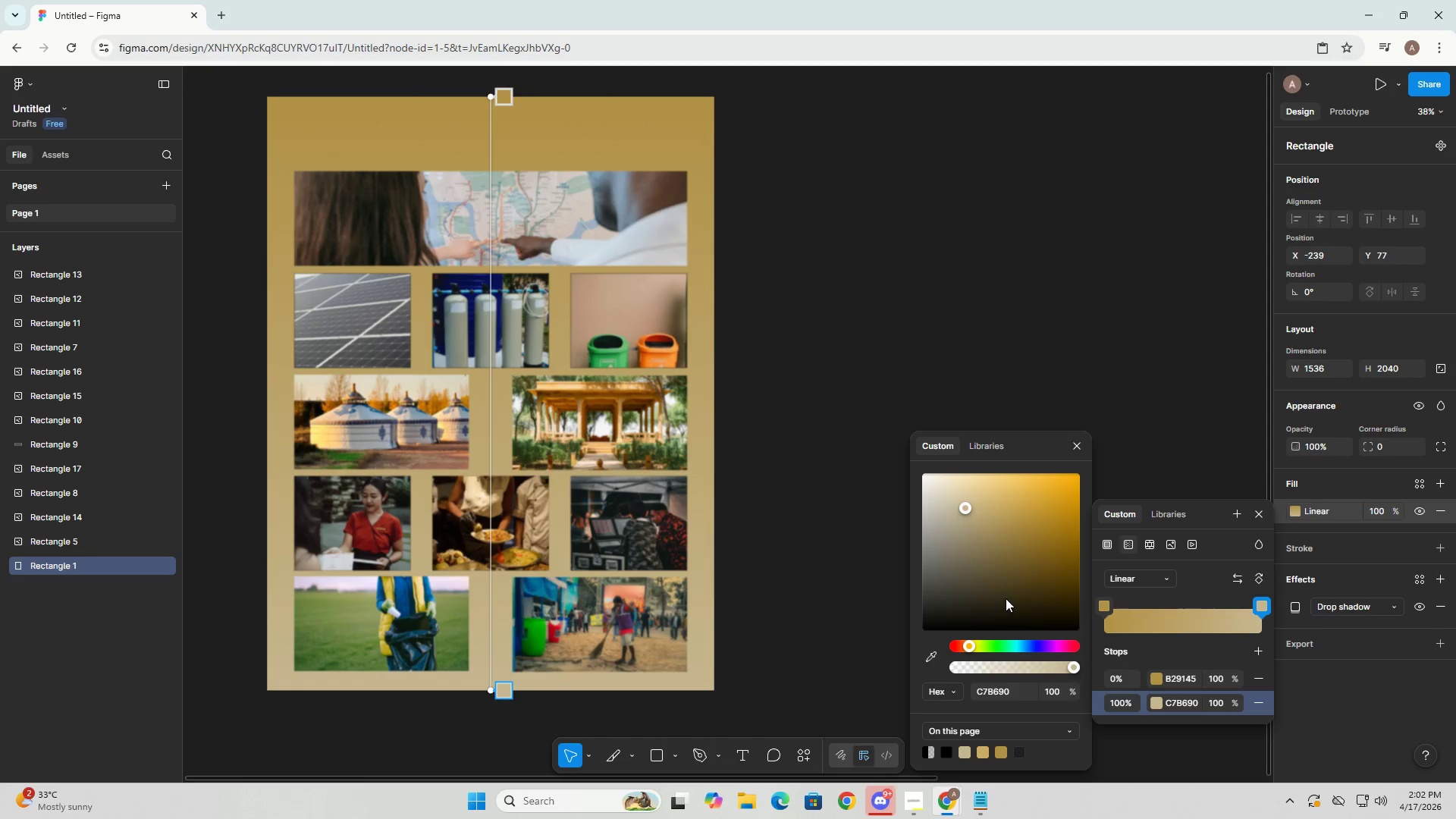 
key(Alt+AltLeft)
 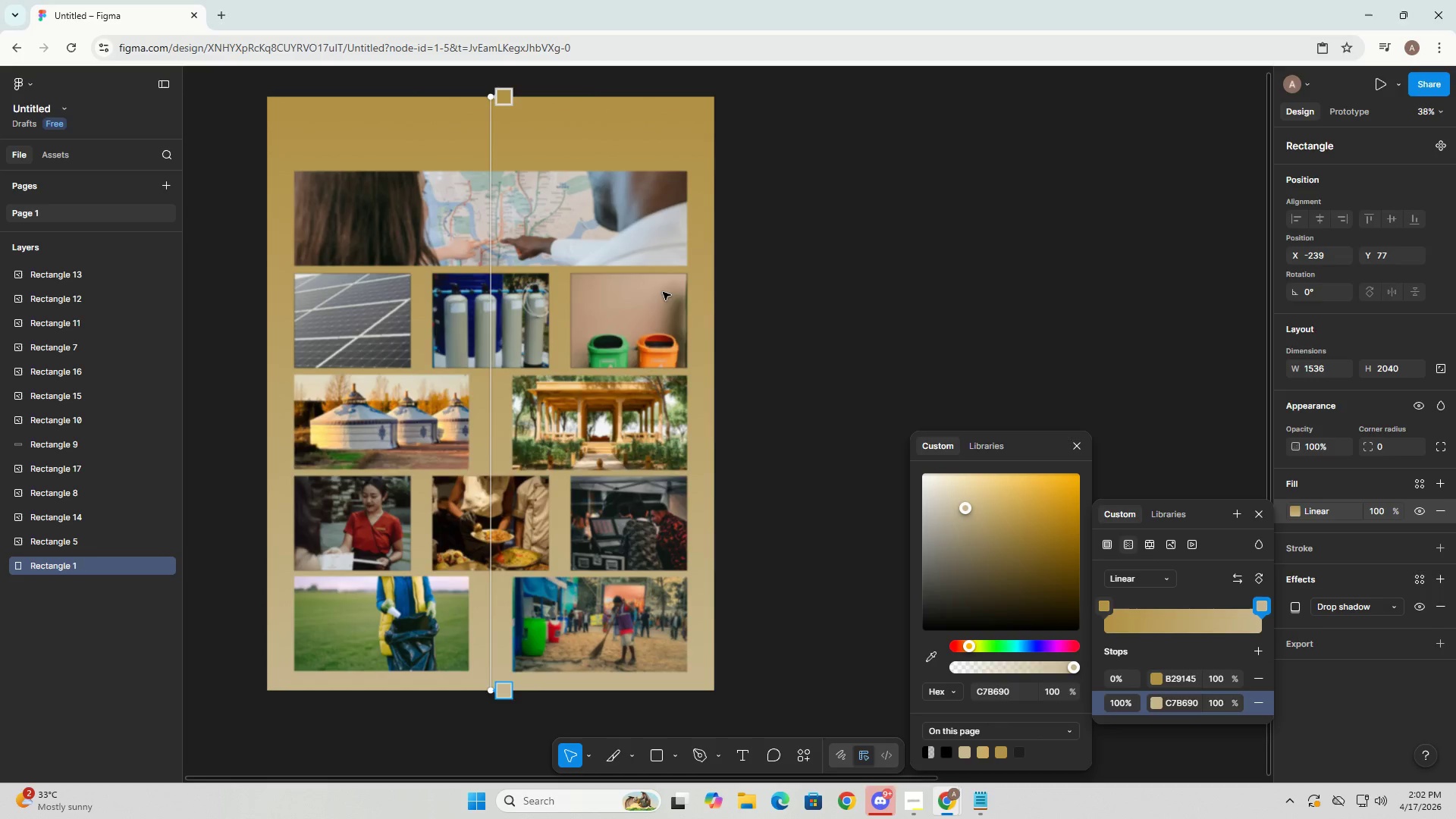 
key(Alt+Tab)
 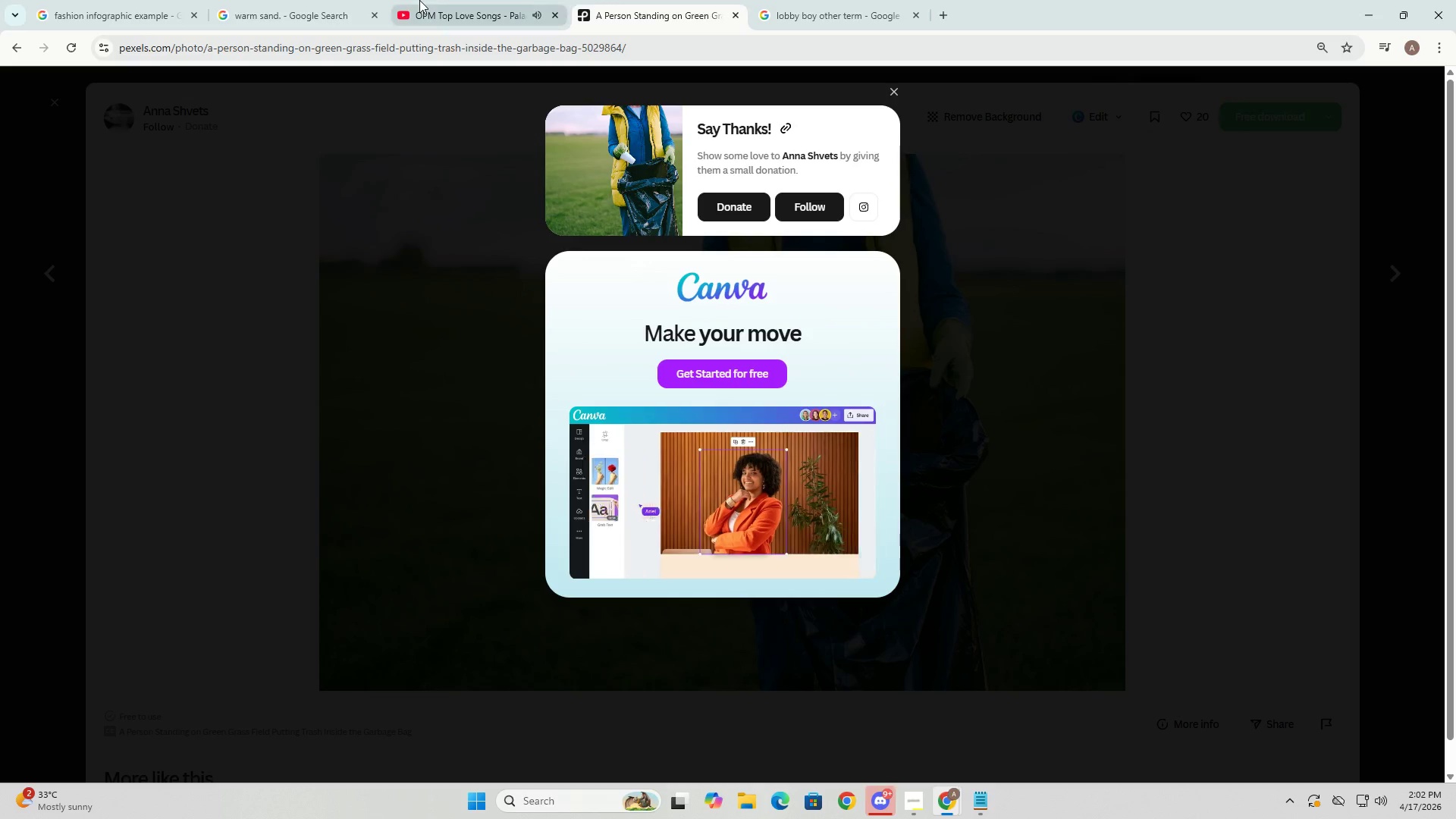 
left_click([435, 0])
 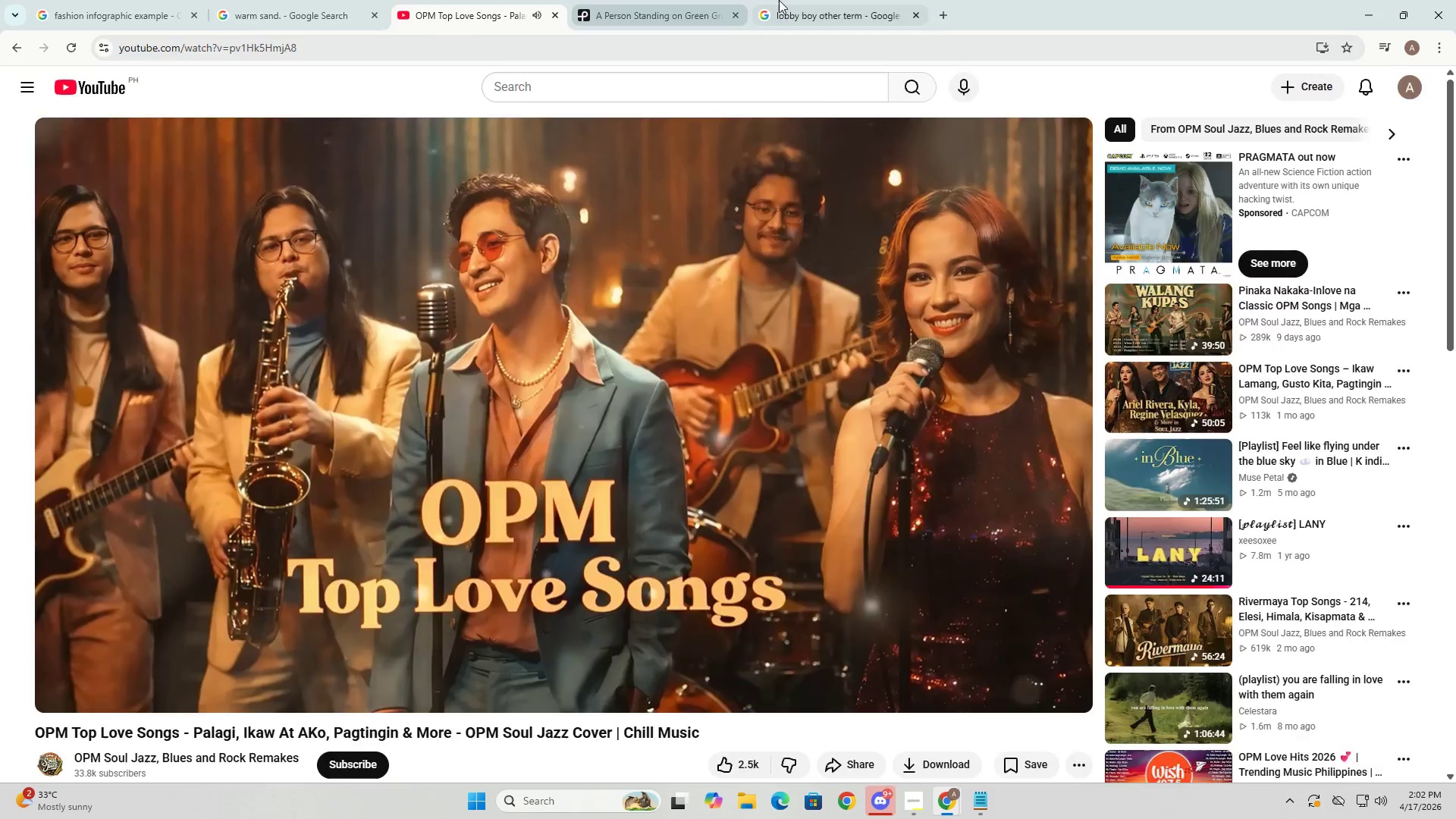 
double_click([789, 41])
 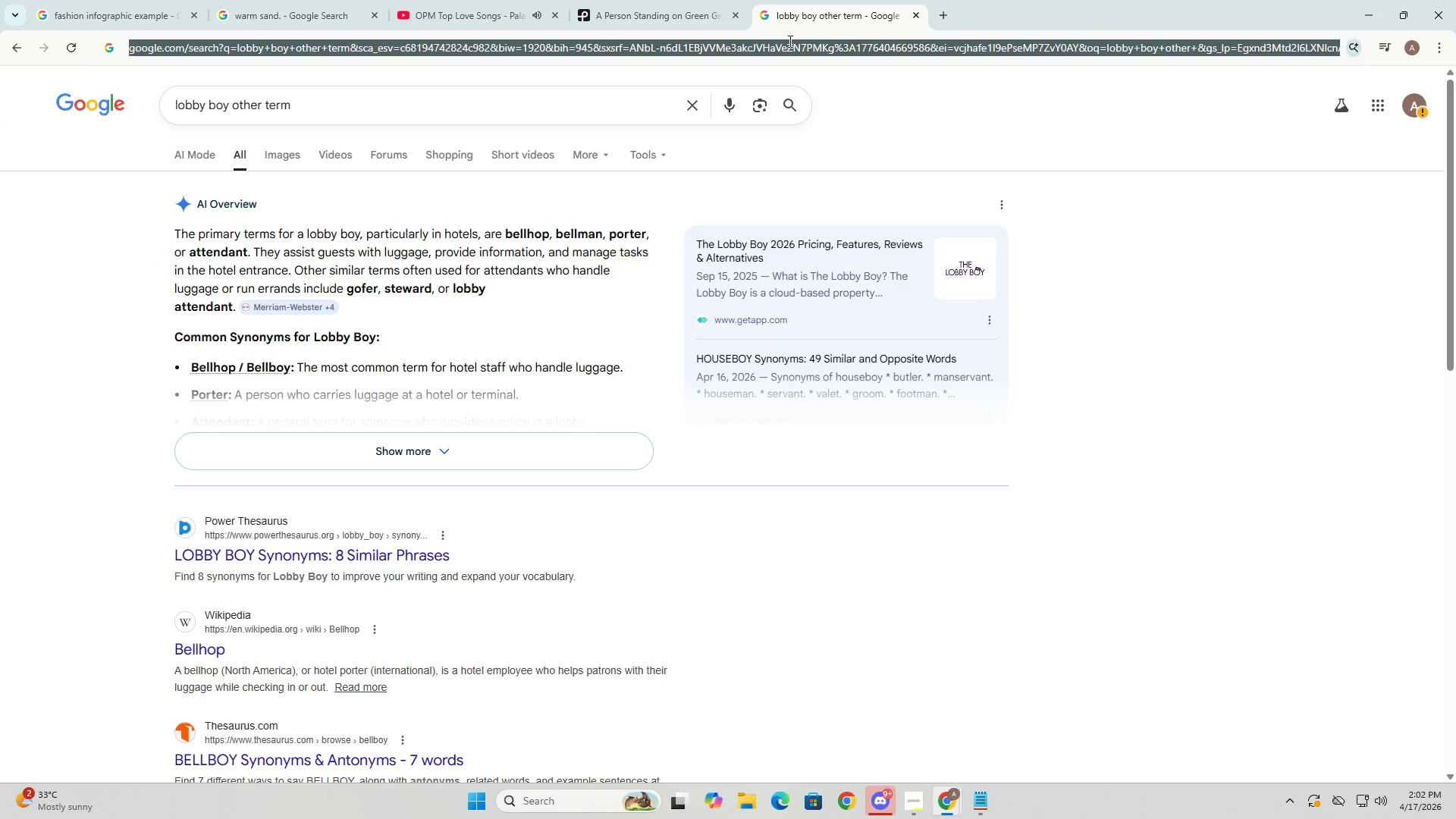 
type(warm,)
key(Backspace)
type( )
 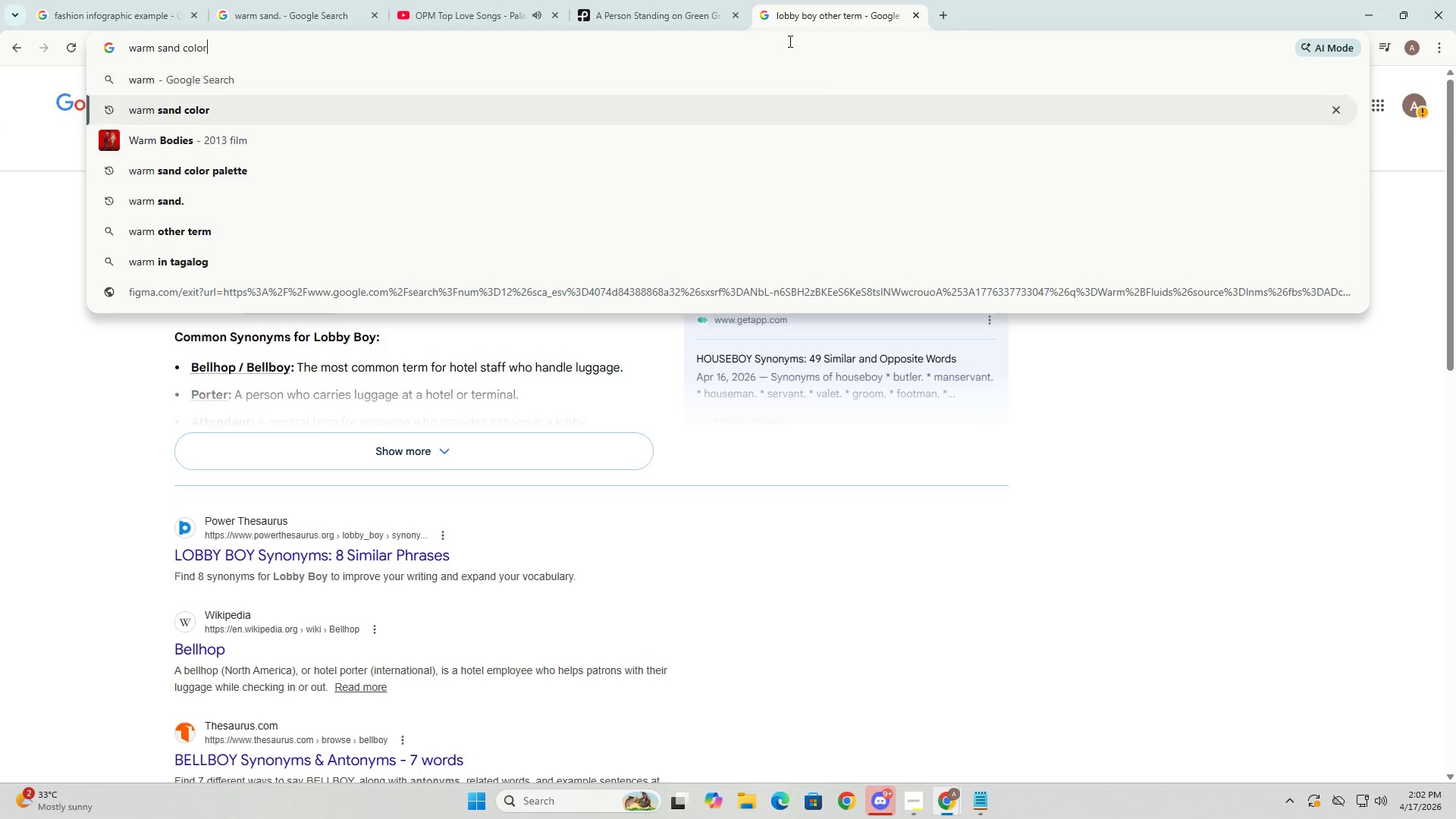 
key(ArrowDown)
 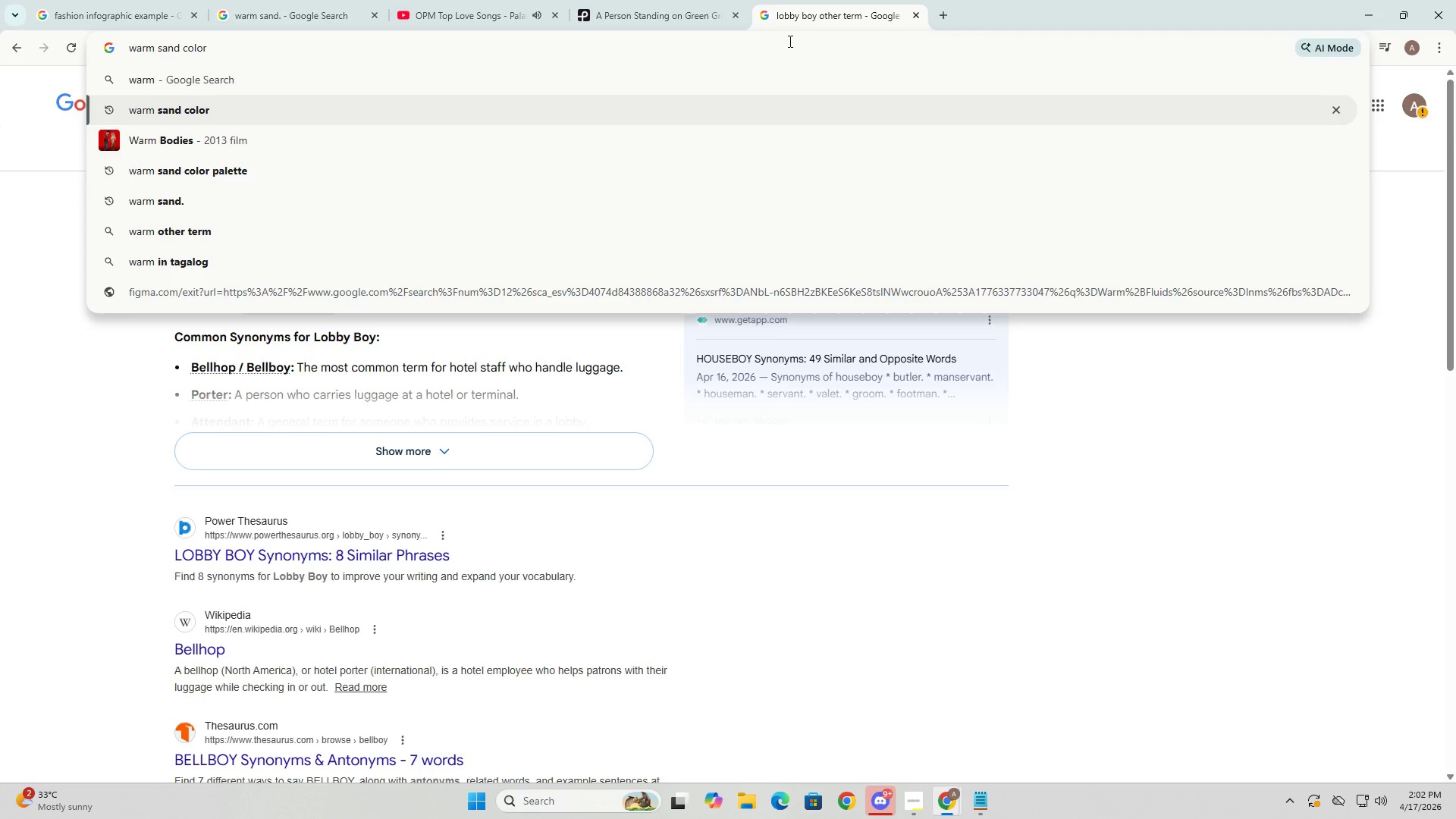 
key(Enter)
 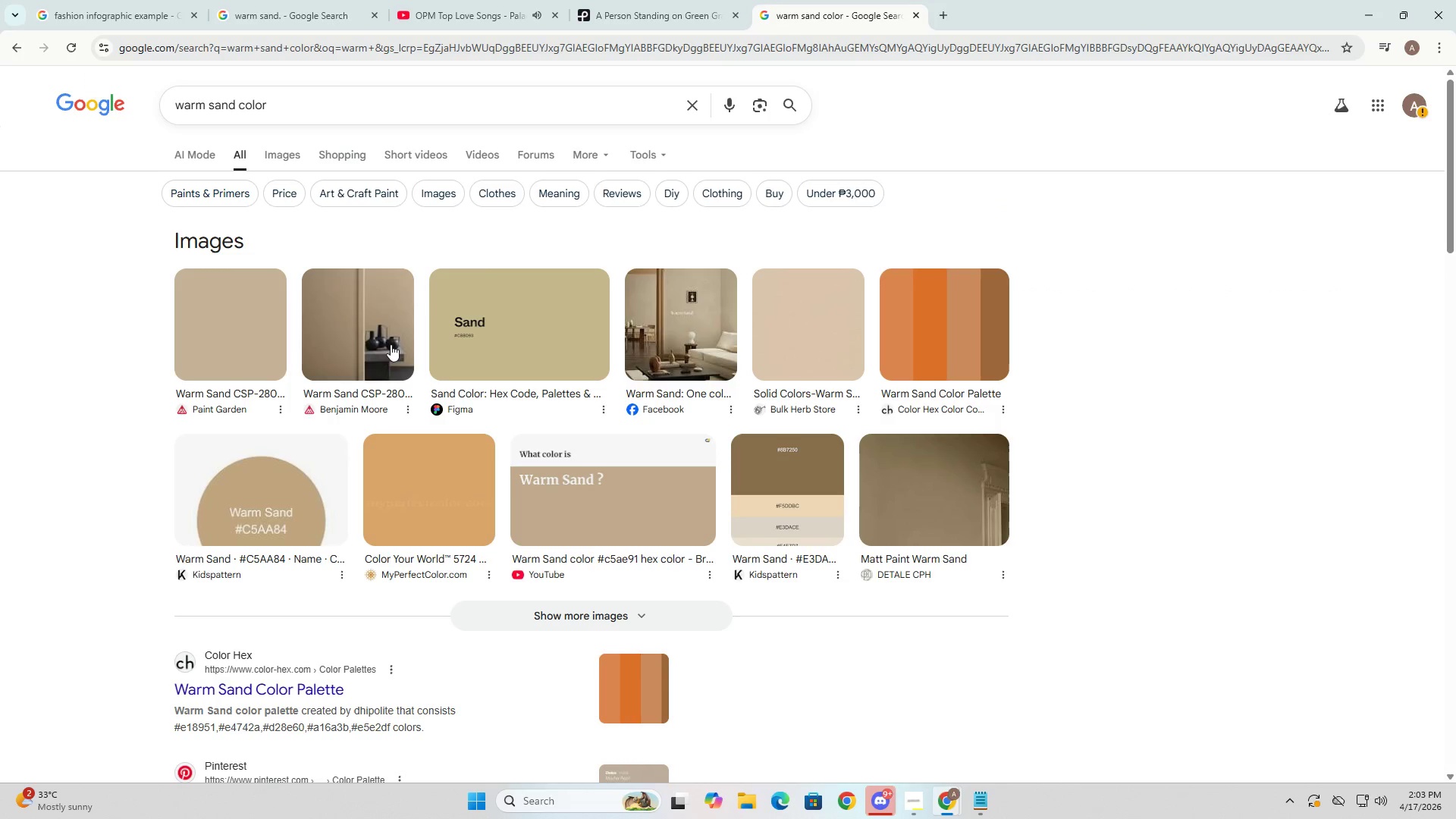 
left_click_drag(start_coordinate=[500, 331], to_coordinate=[500, 344])
 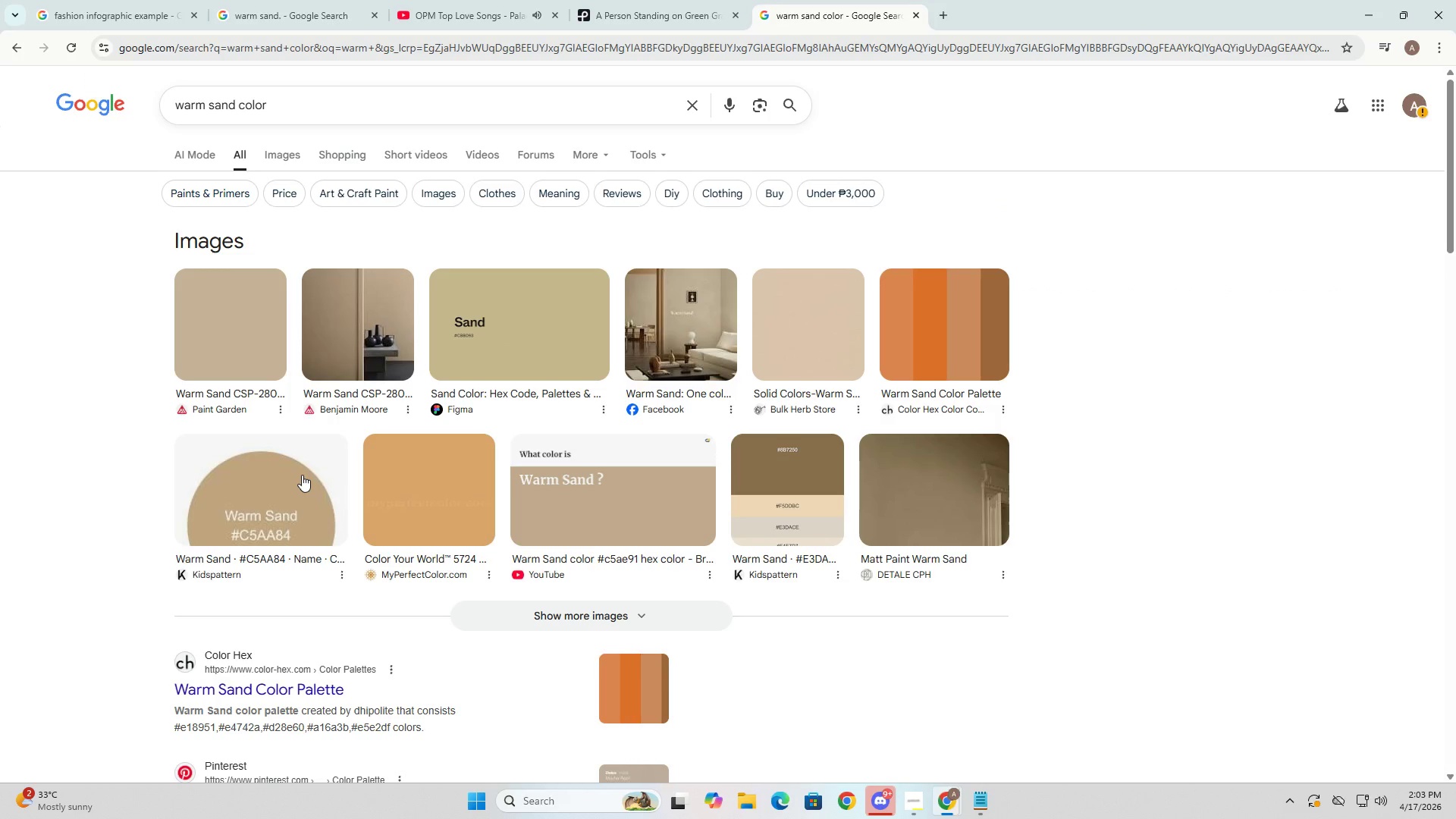 
key(Alt+AltLeft)
 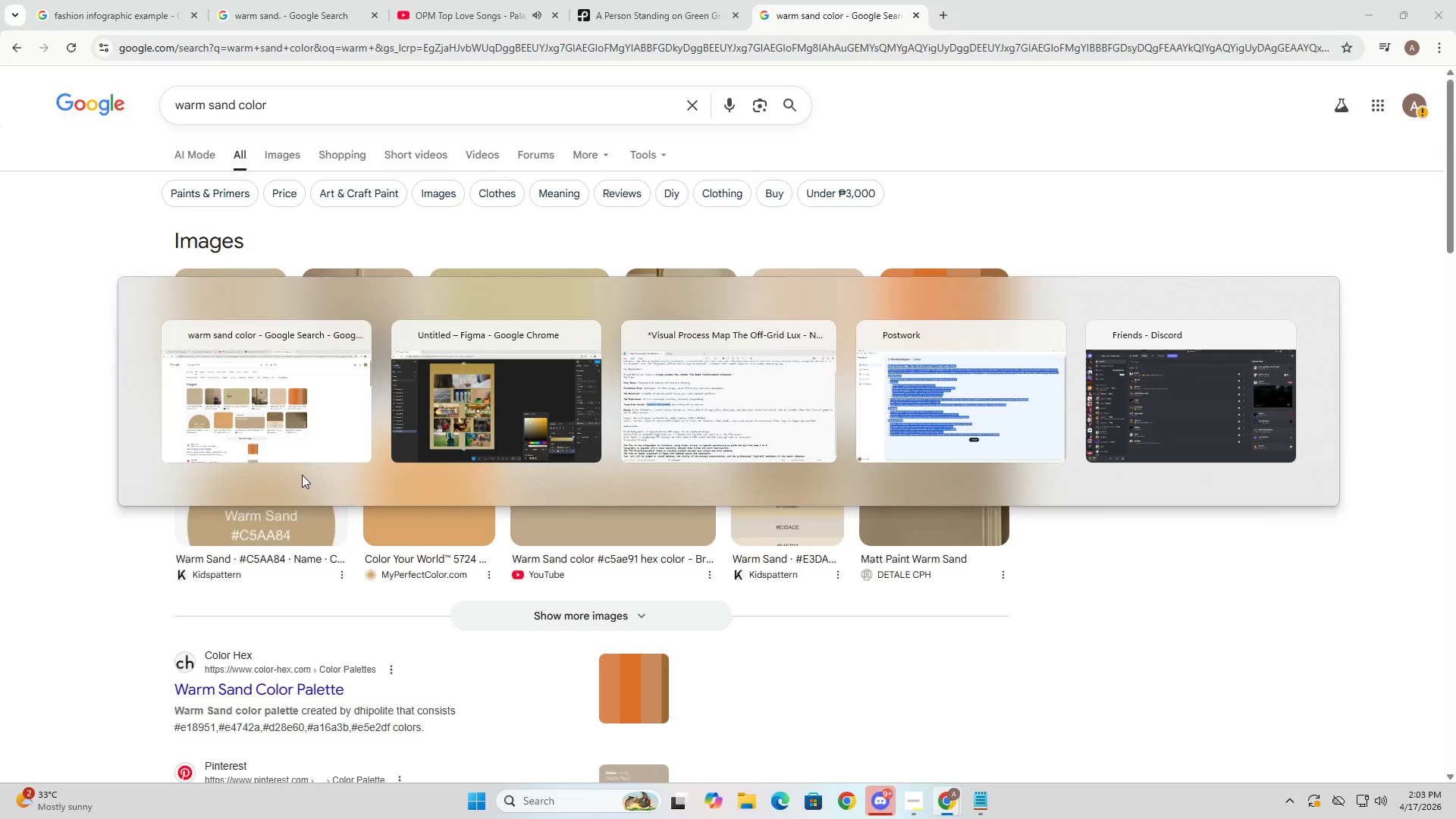 
key(Alt+Tab)
 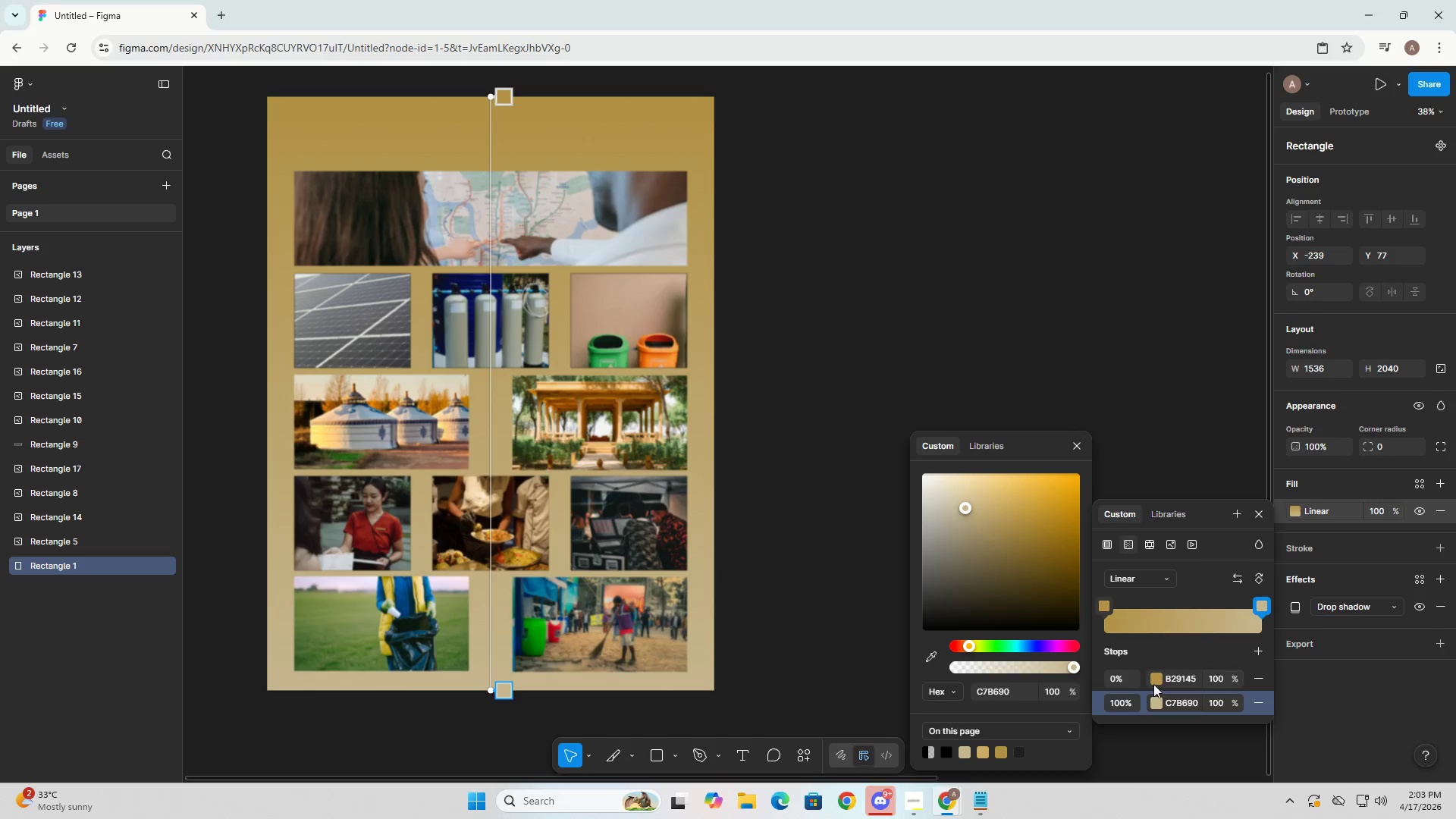 
left_click([1181, 677])
 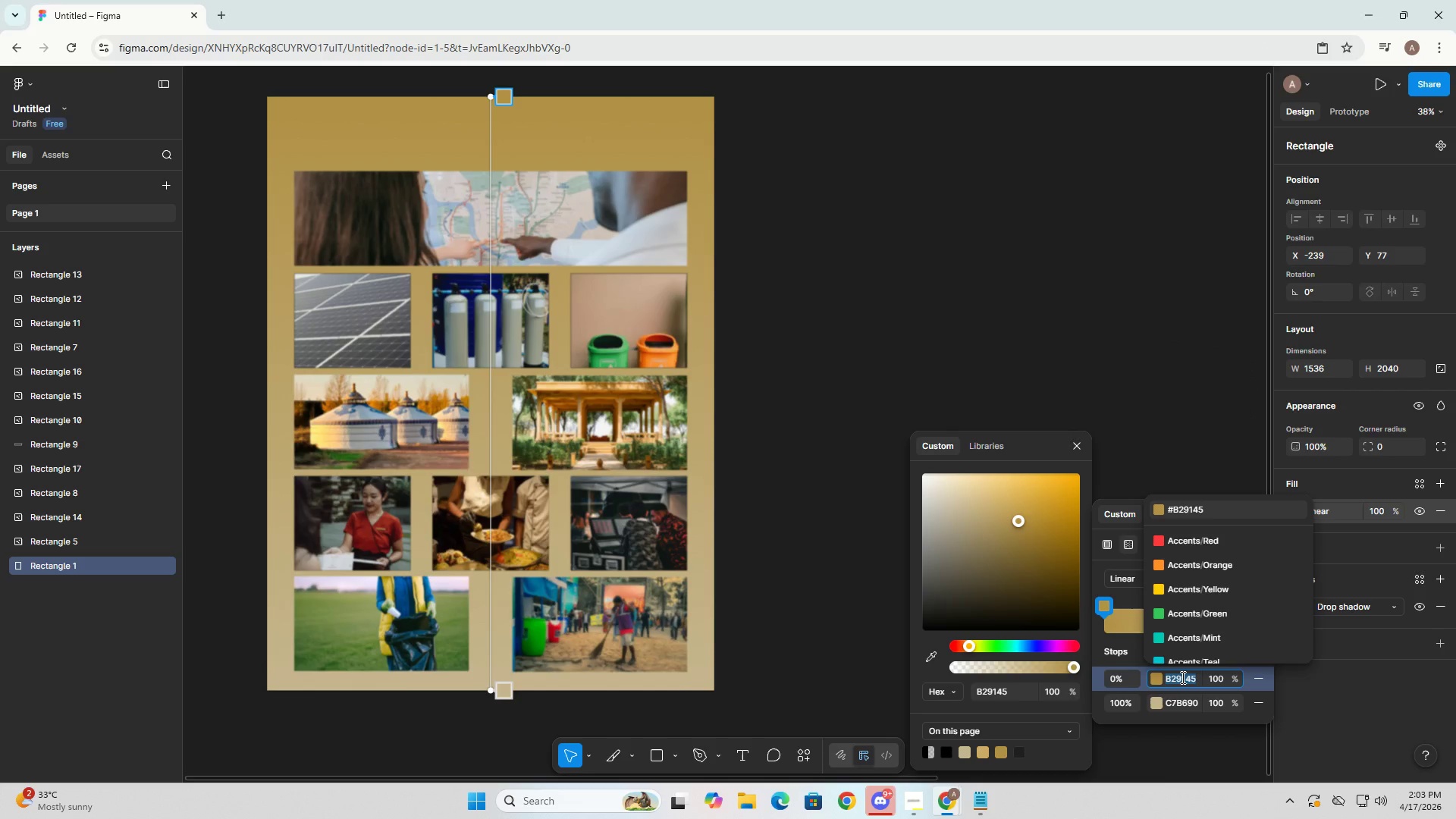 
type(c5aa84)
key(NumpadEnter)
 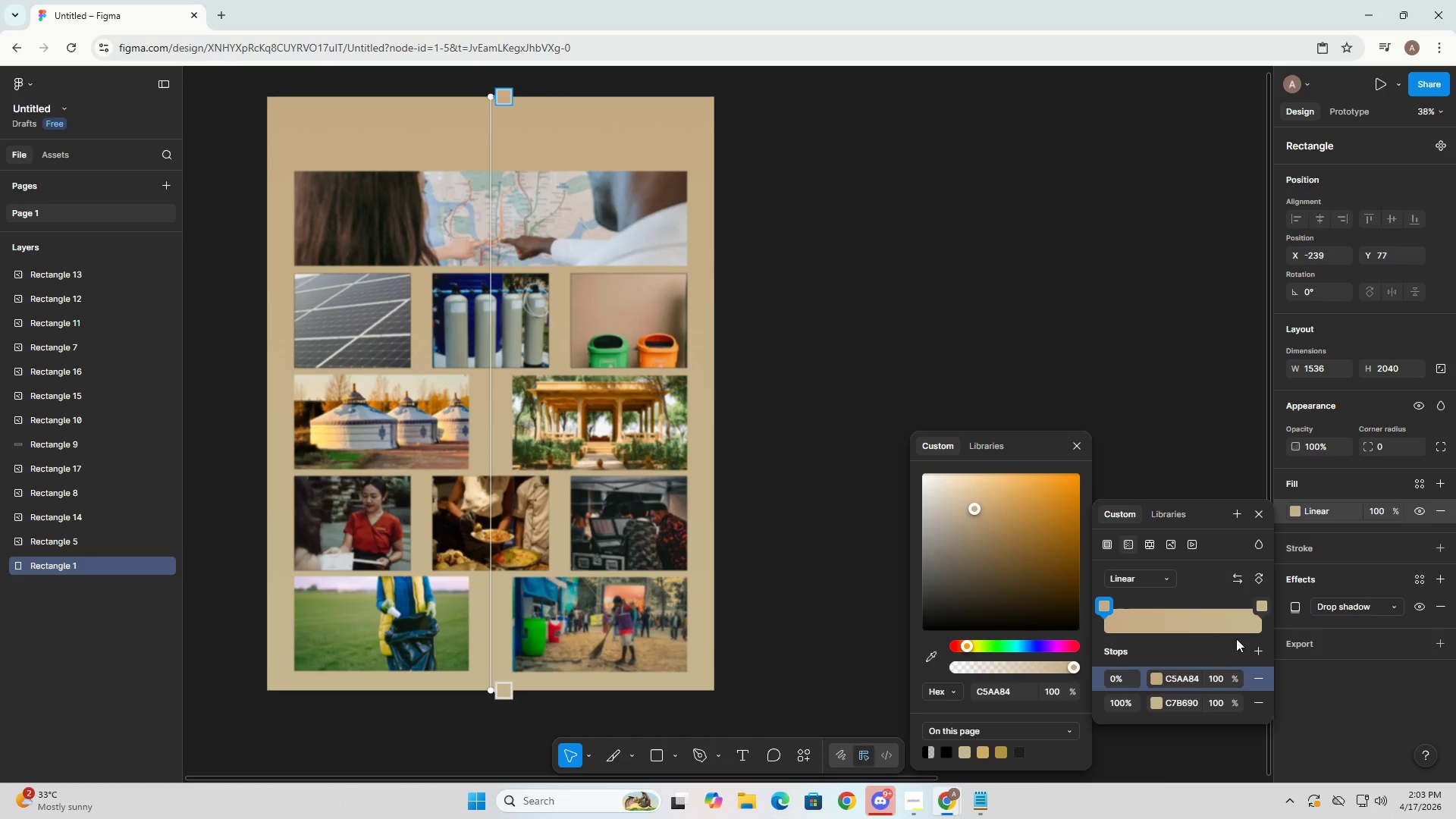 
left_click([1178, 705])
 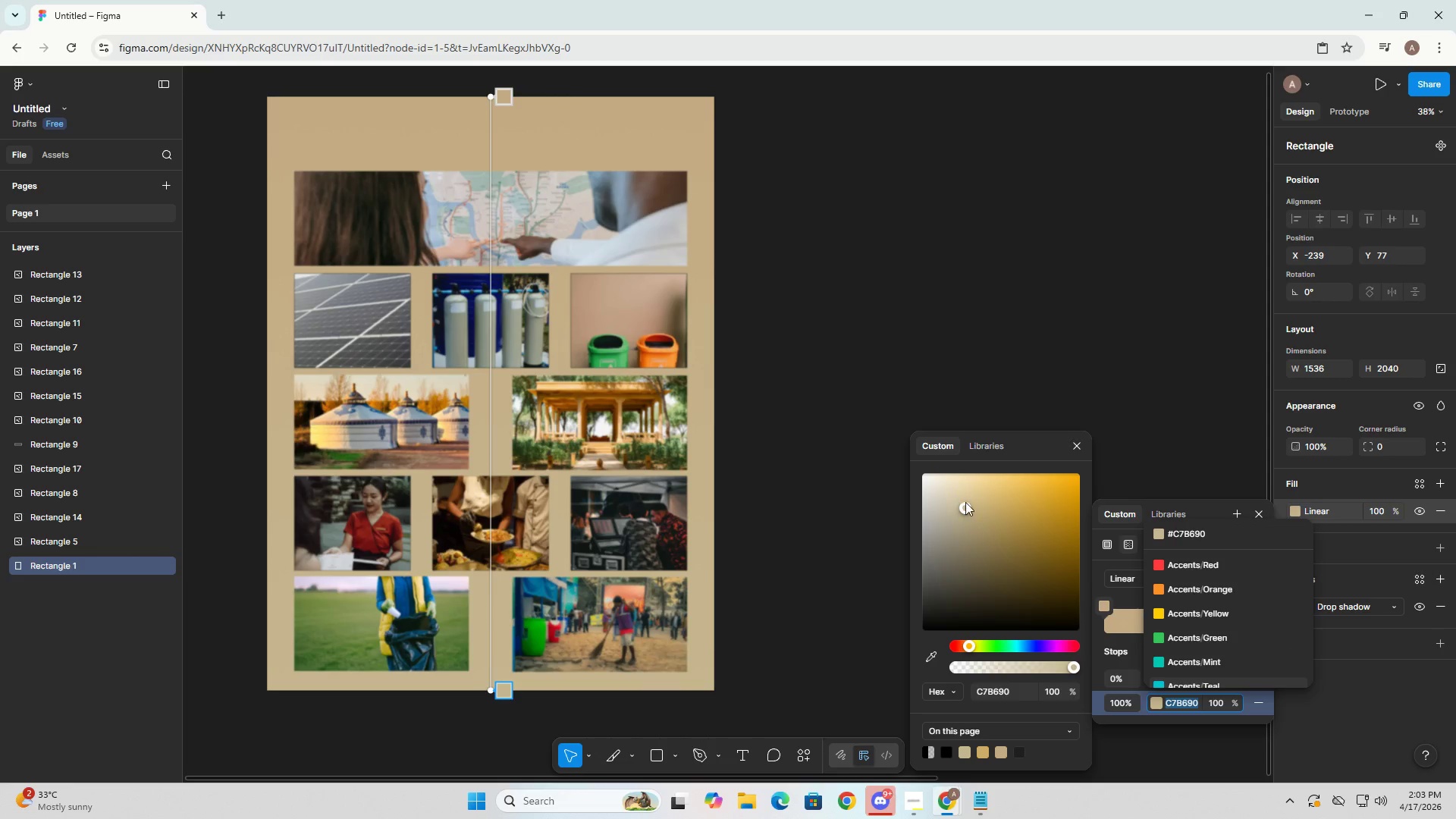 
left_click_drag(start_coordinate=[968, 507], to_coordinate=[931, 497])
 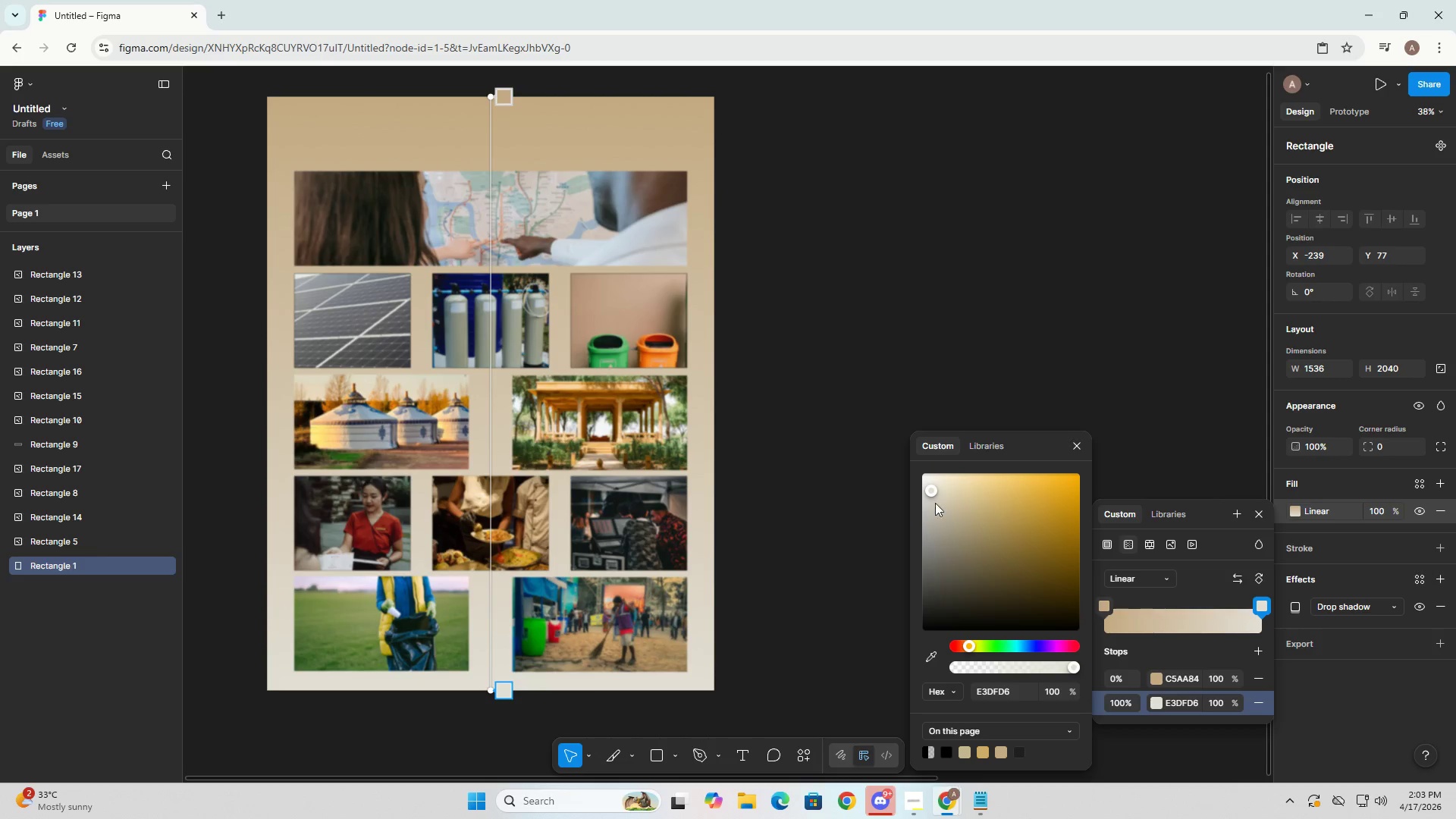 
left_click_drag(start_coordinate=[934, 489], to_coordinate=[950, 506])
 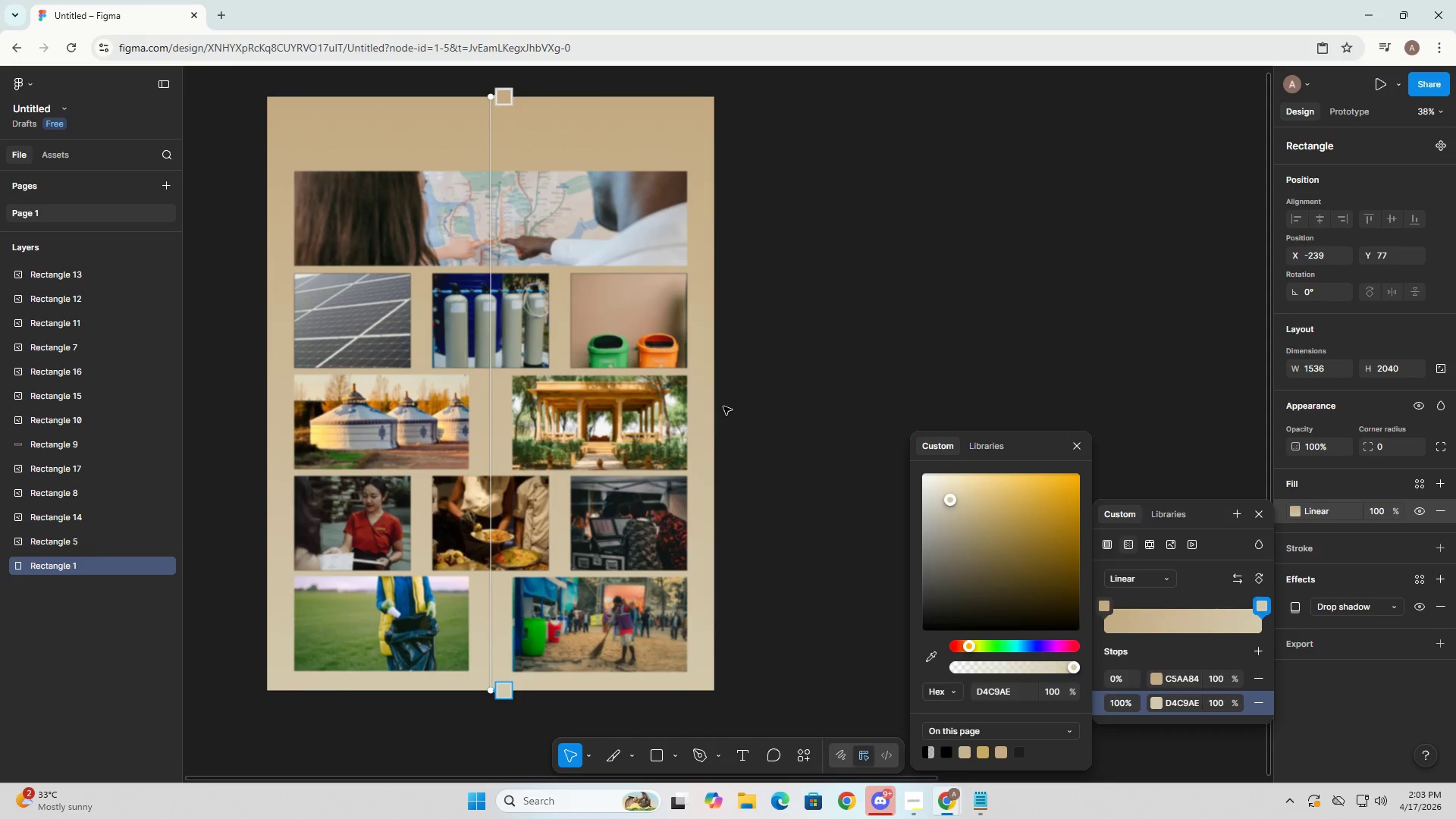 
left_click([723, 406])
 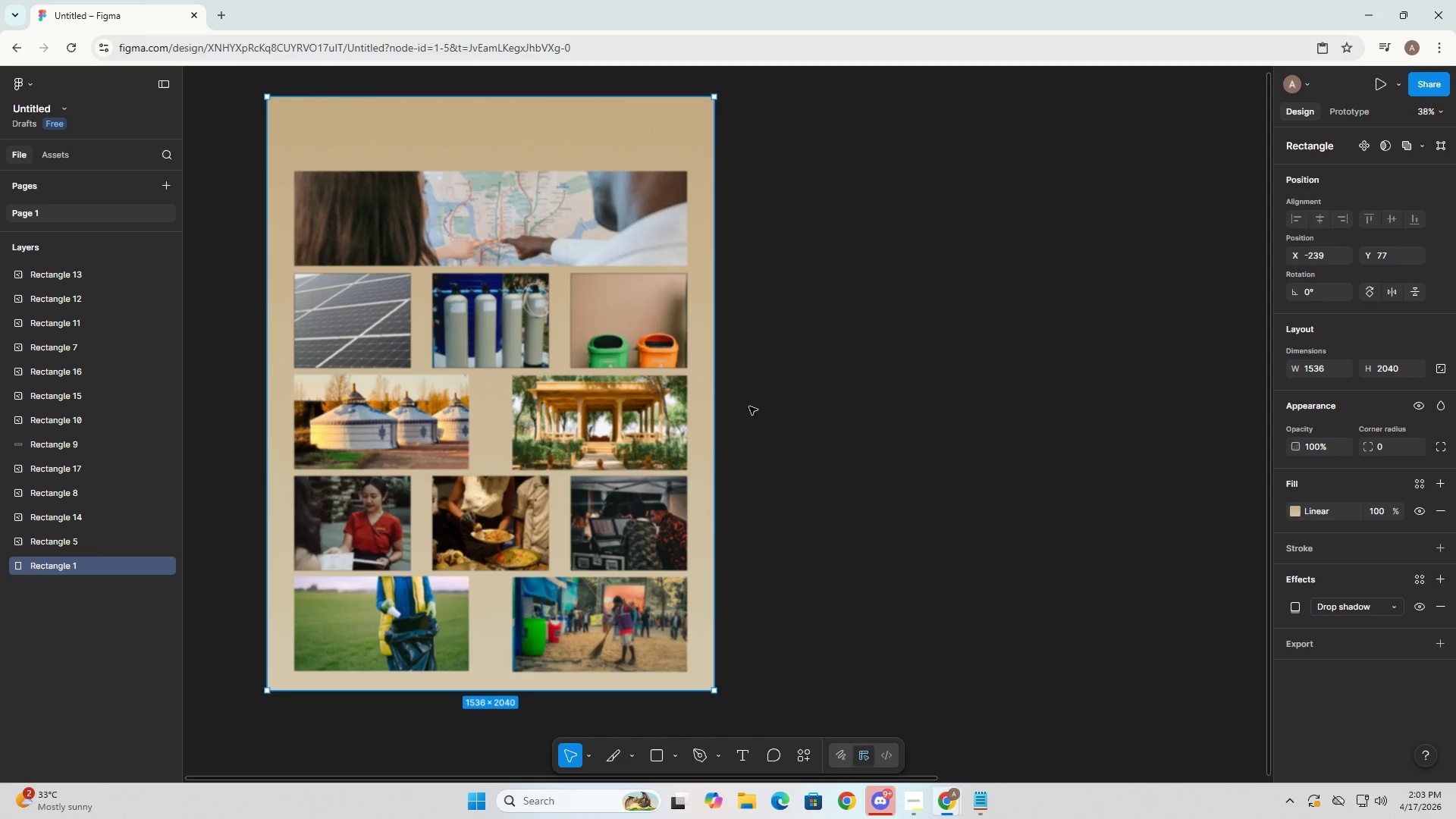 
key(Alt+Tab)
 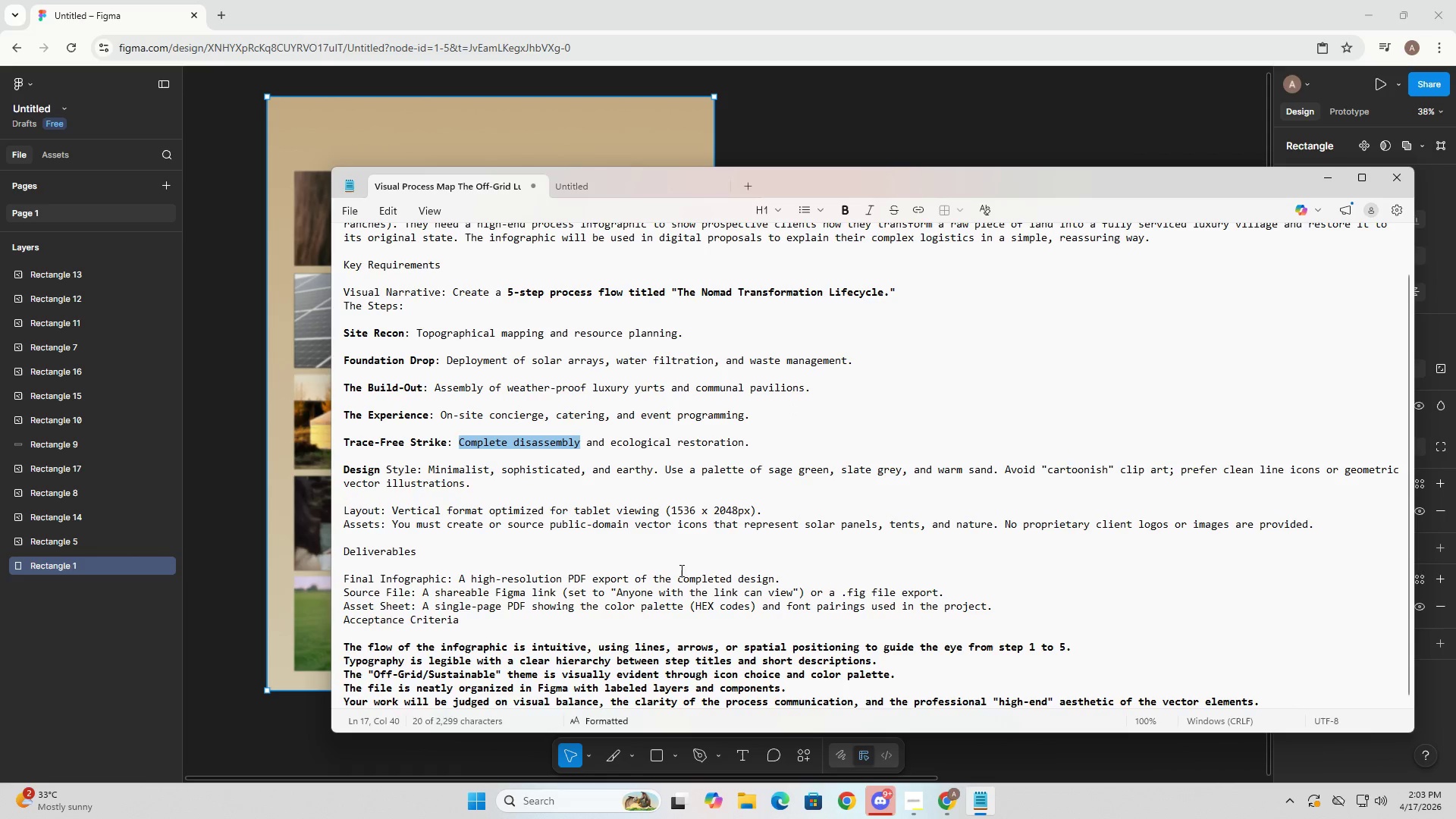 
left_click([664, 593])
 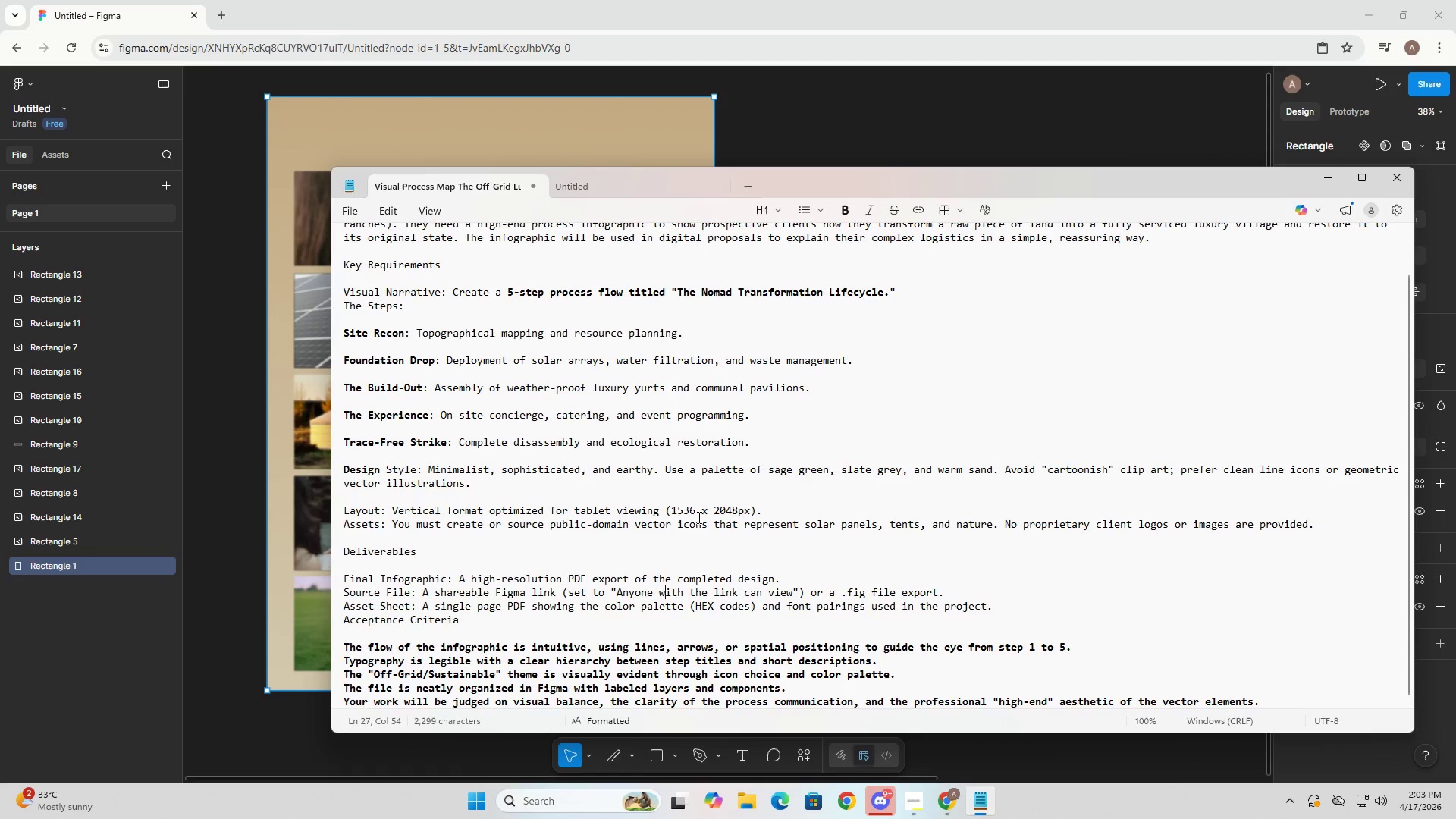 
left_click([649, 529])
 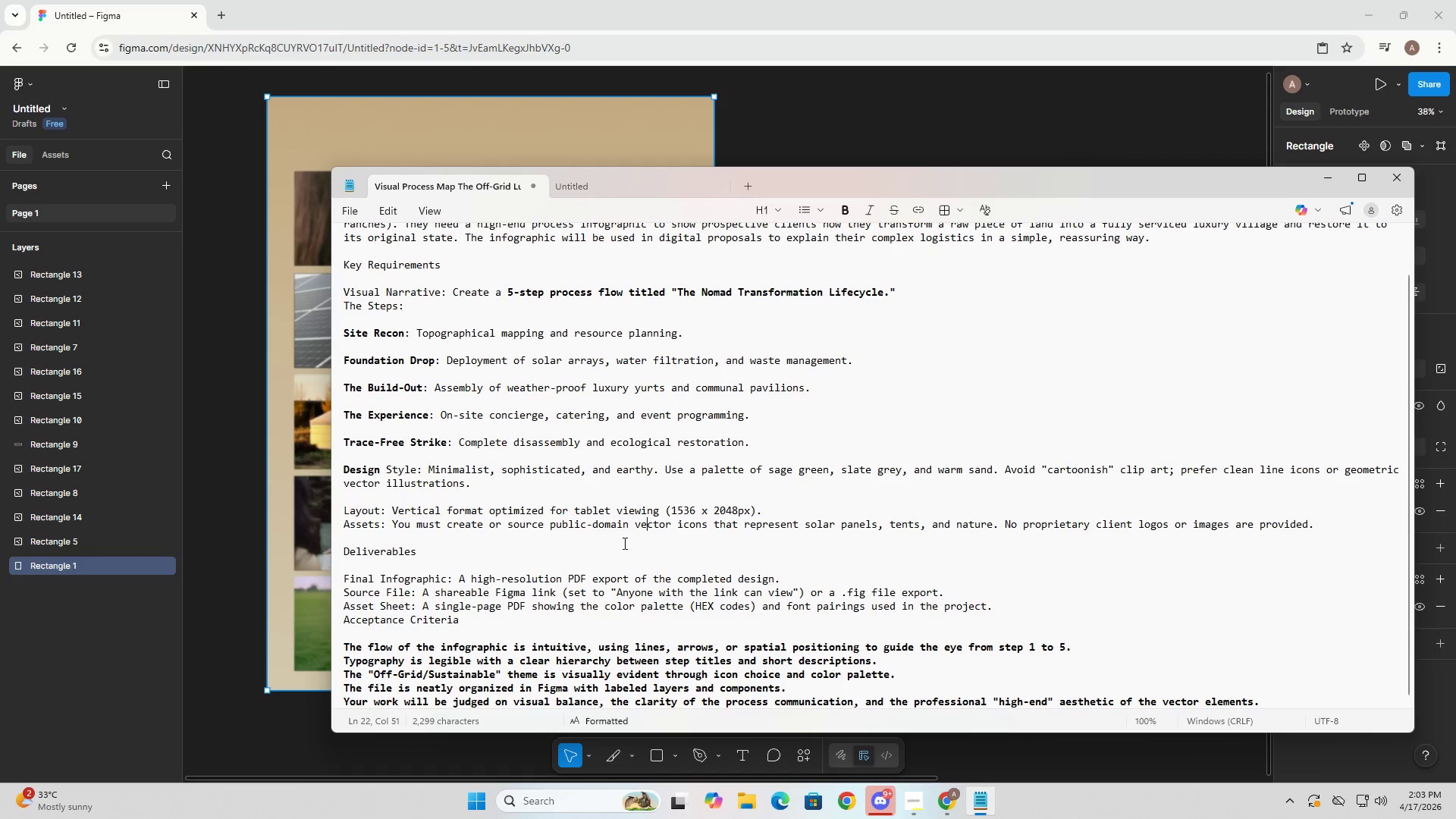 
wait(7.33)
 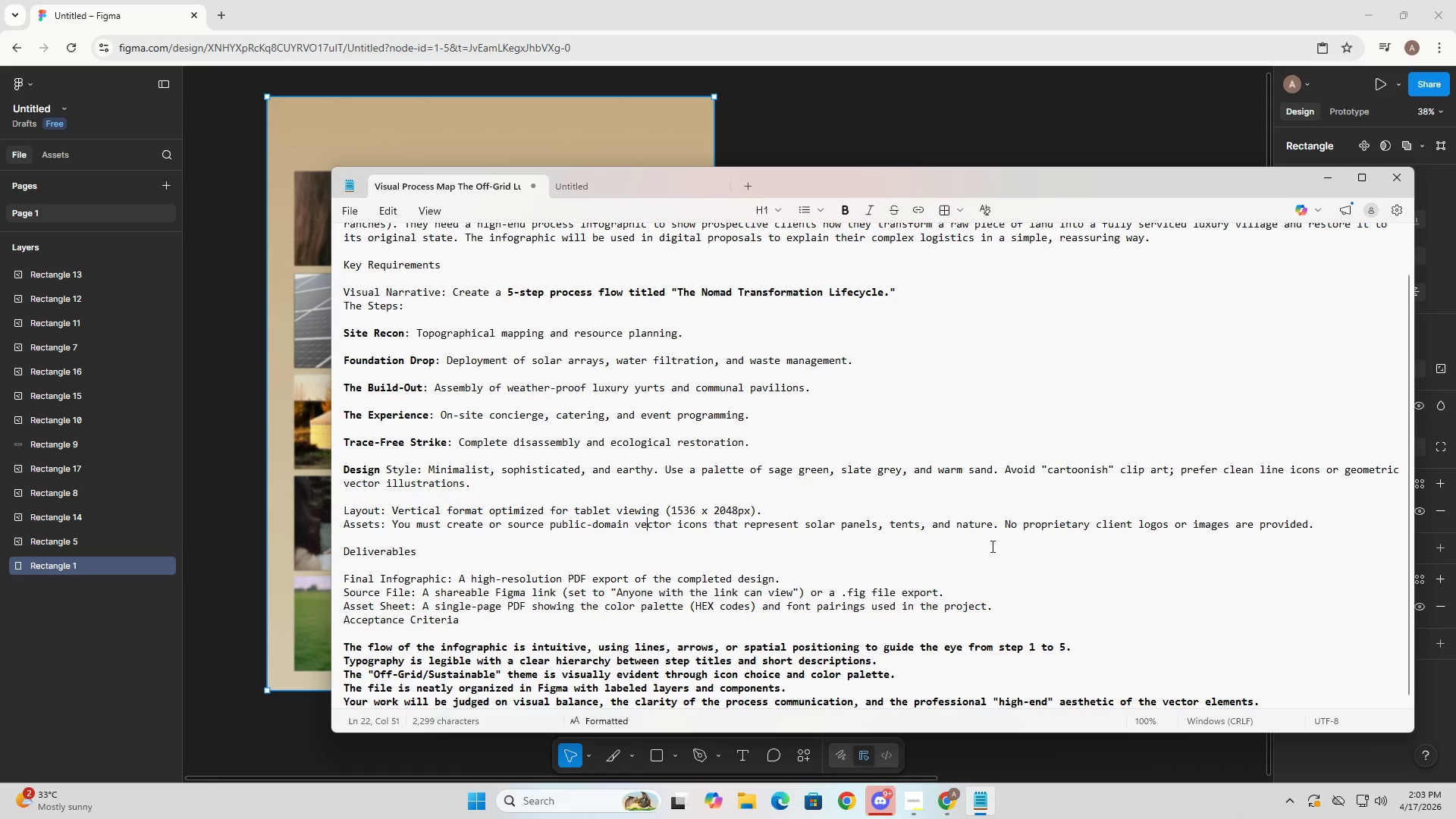 
left_click([694, 528])
 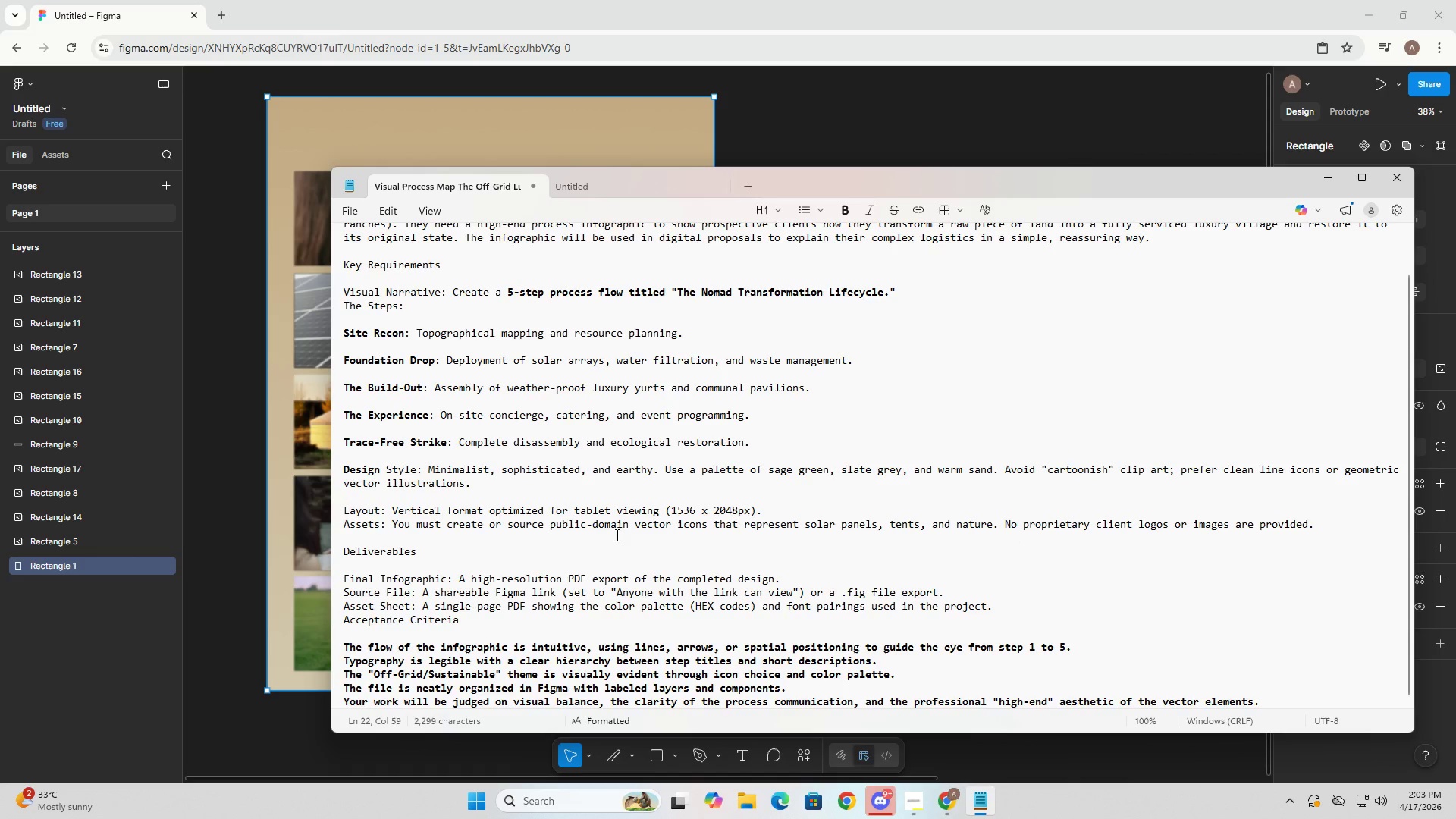 
left_click_drag(start_coordinate=[708, 525], to_coordinate=[636, 526])
 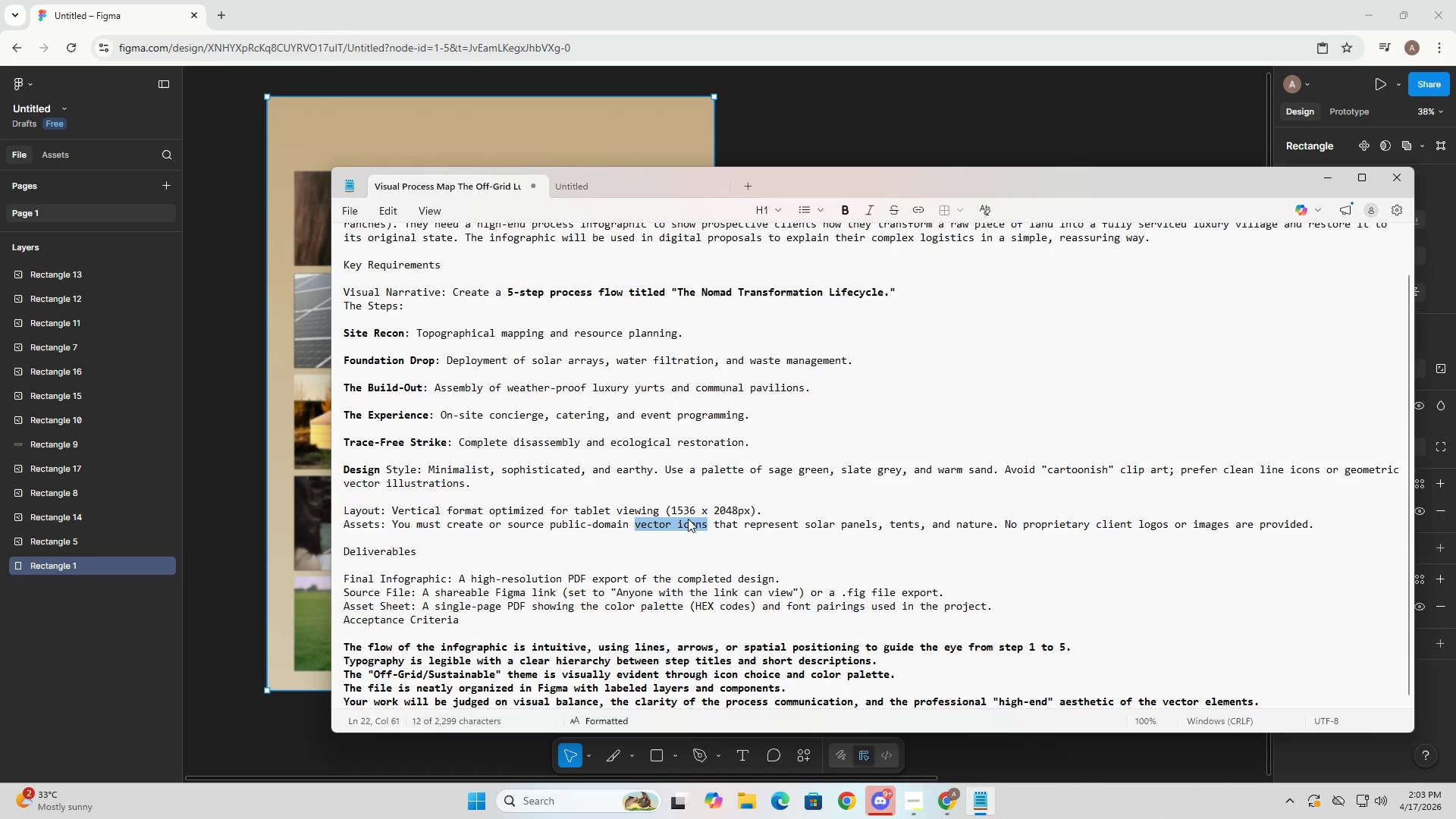 
key(Control+ControlLeft)
 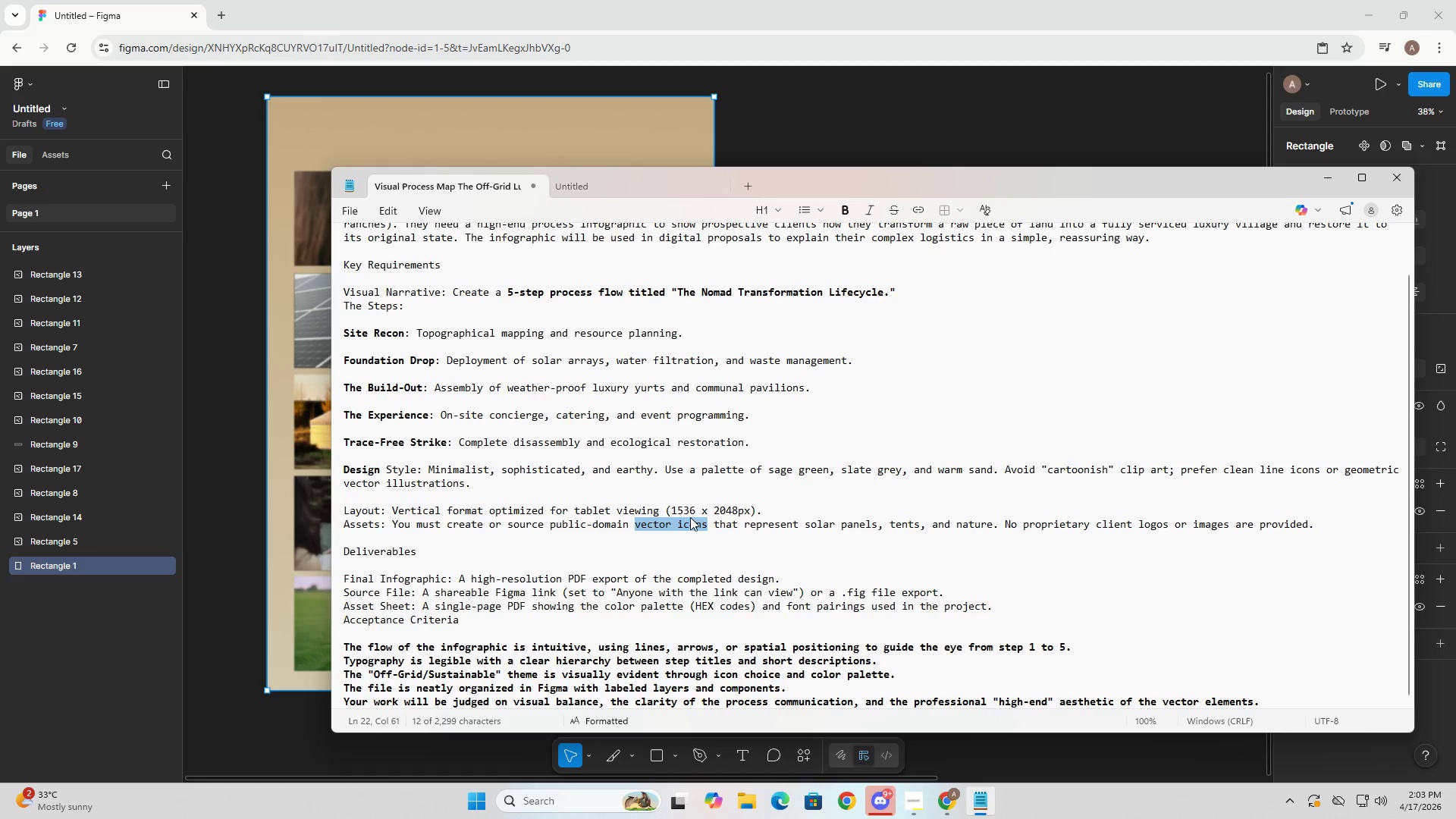 
key(Control+C)
 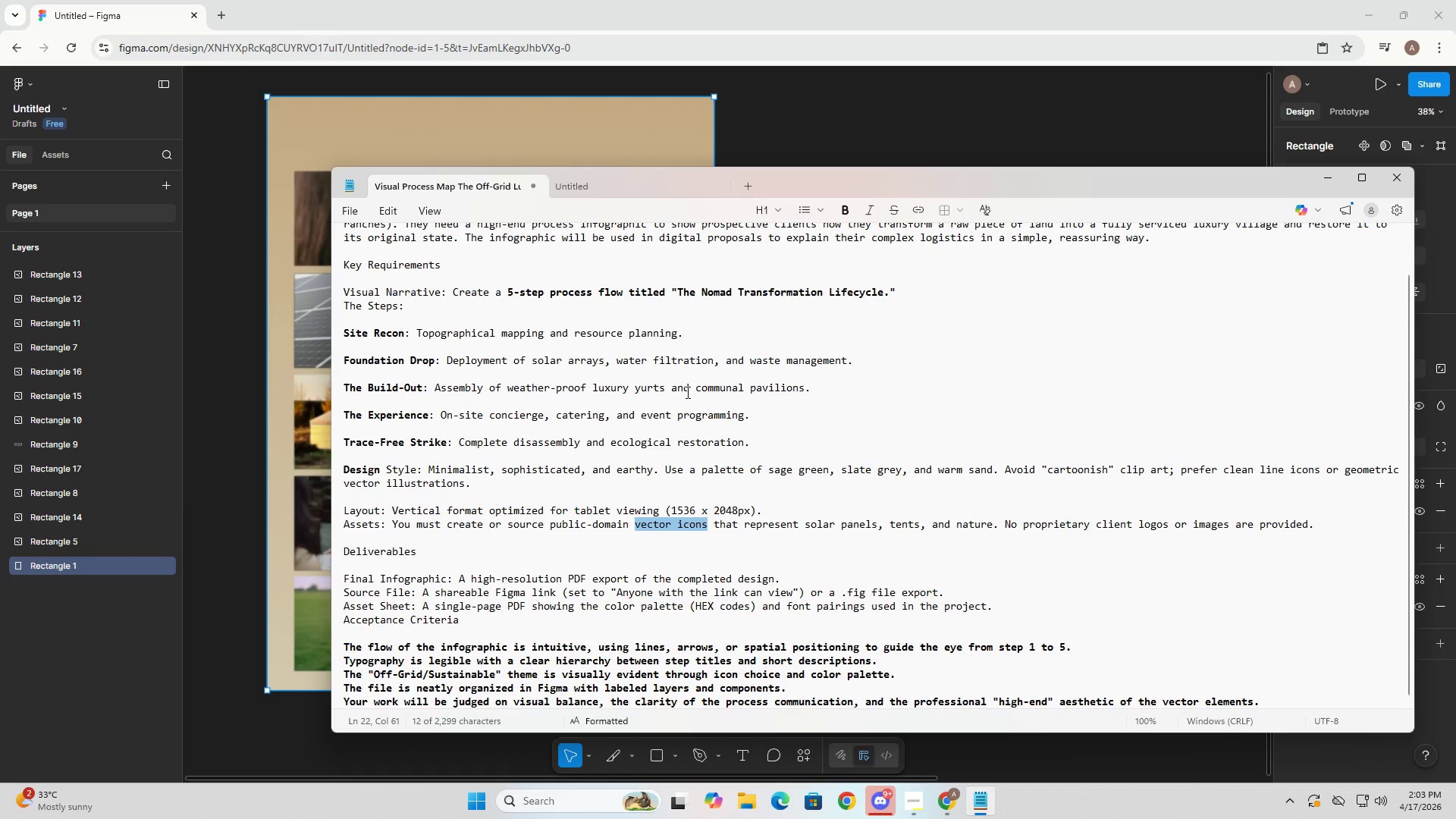 
key(Alt+AltLeft)
 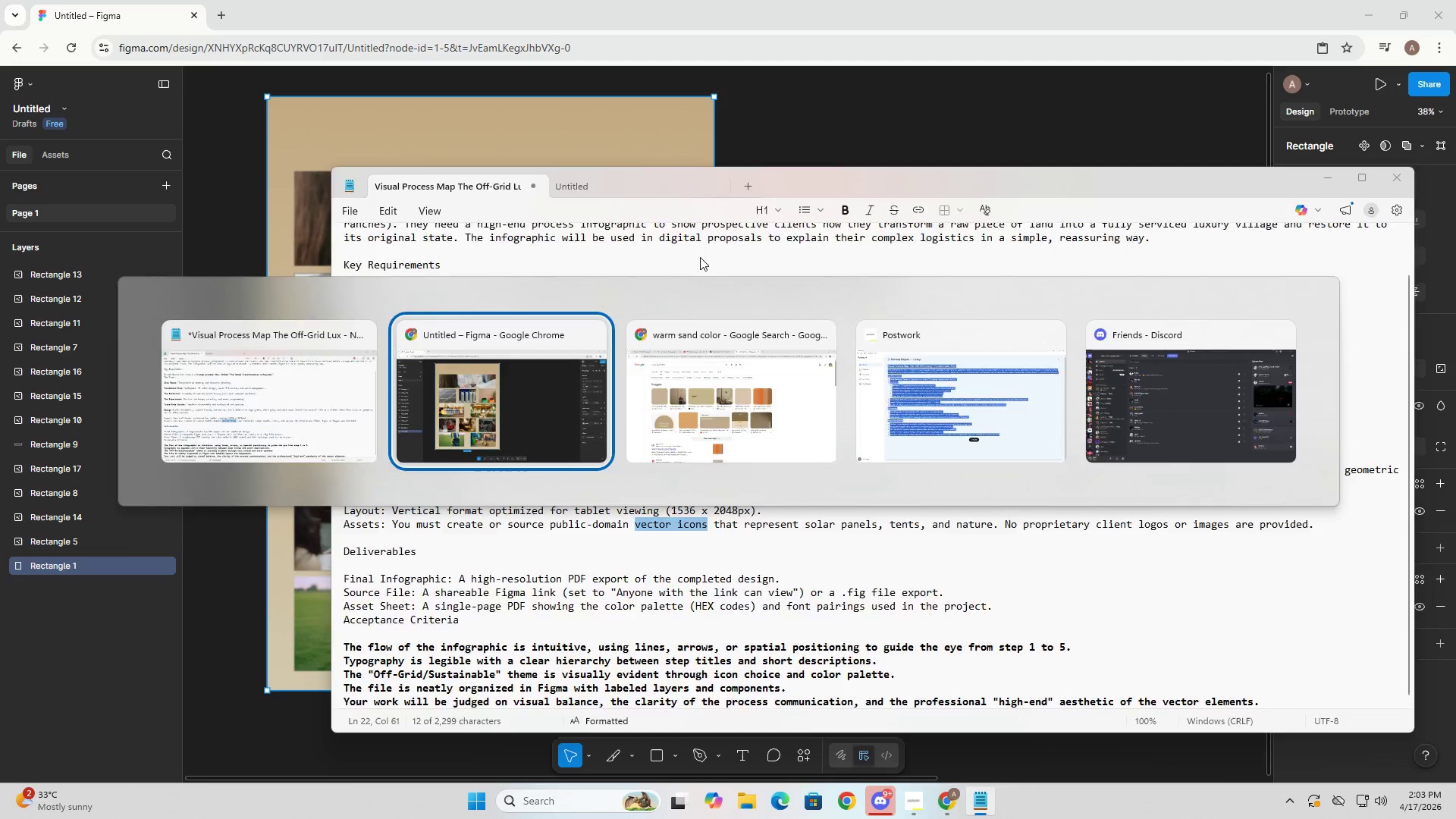 
key(Alt+Tab)
 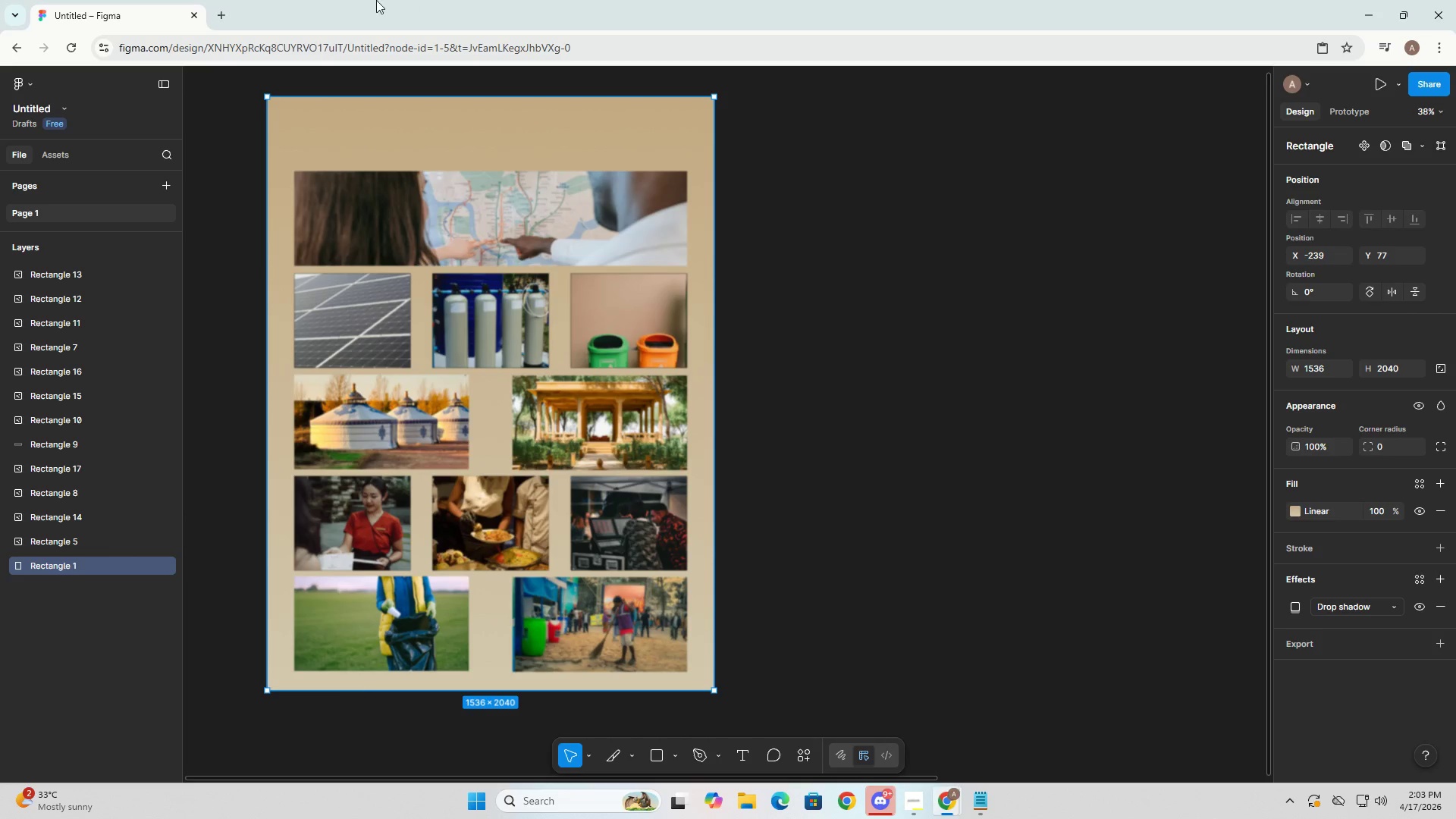 
key(Alt+Tab)
 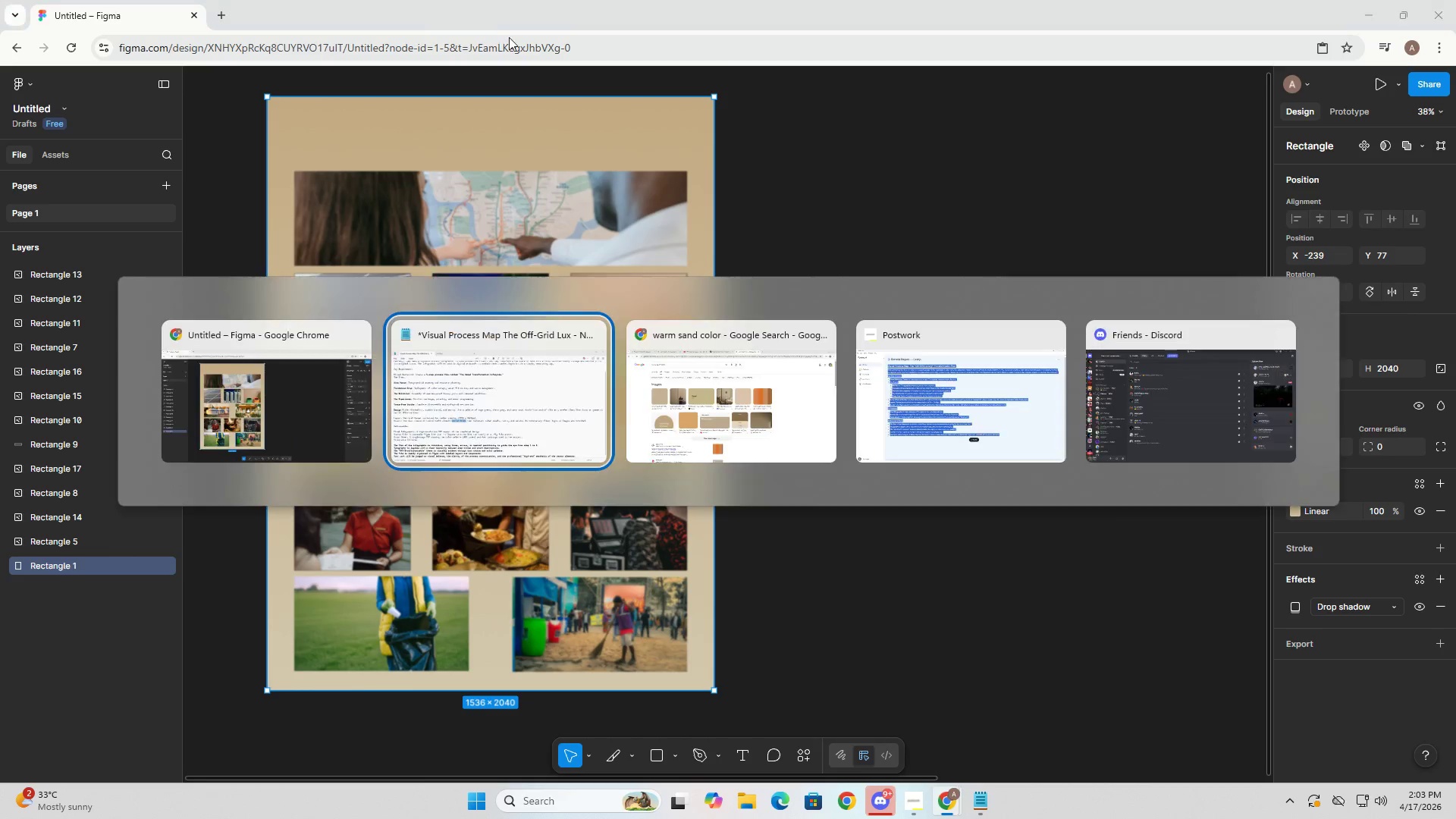 
key(Alt+Tab)
 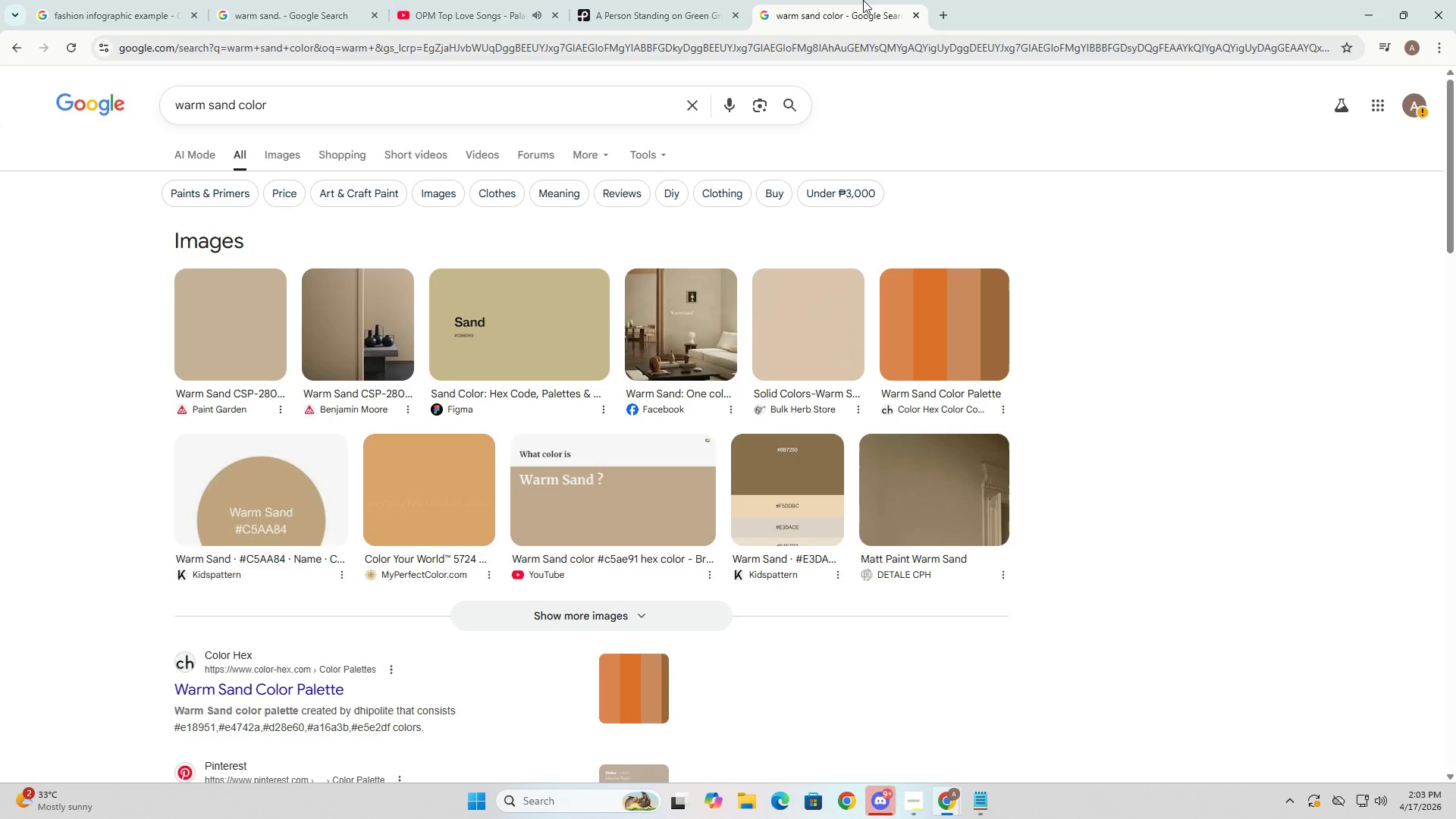 
double_click([807, 49])
 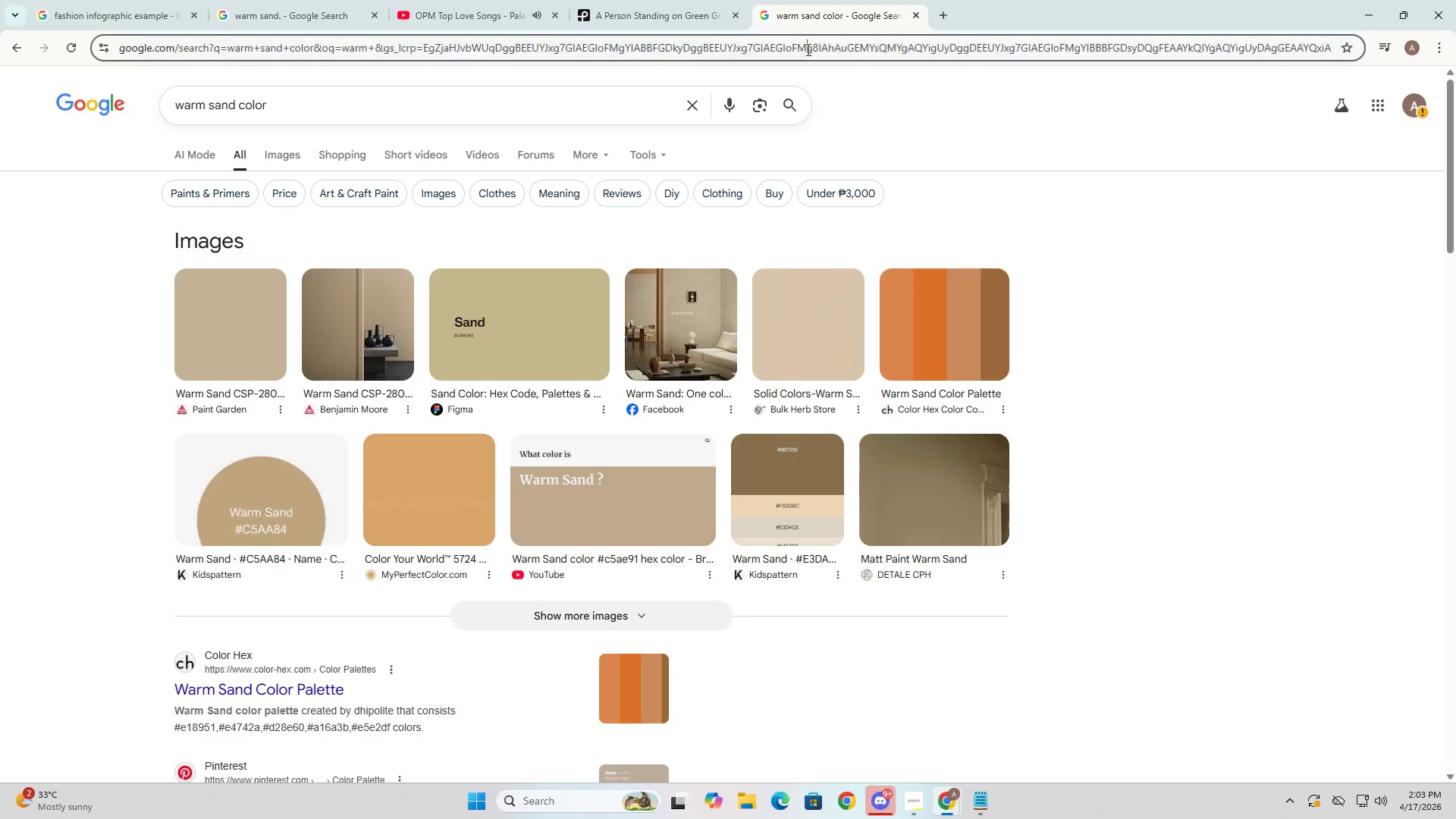 
key(Control+ControlLeft)
 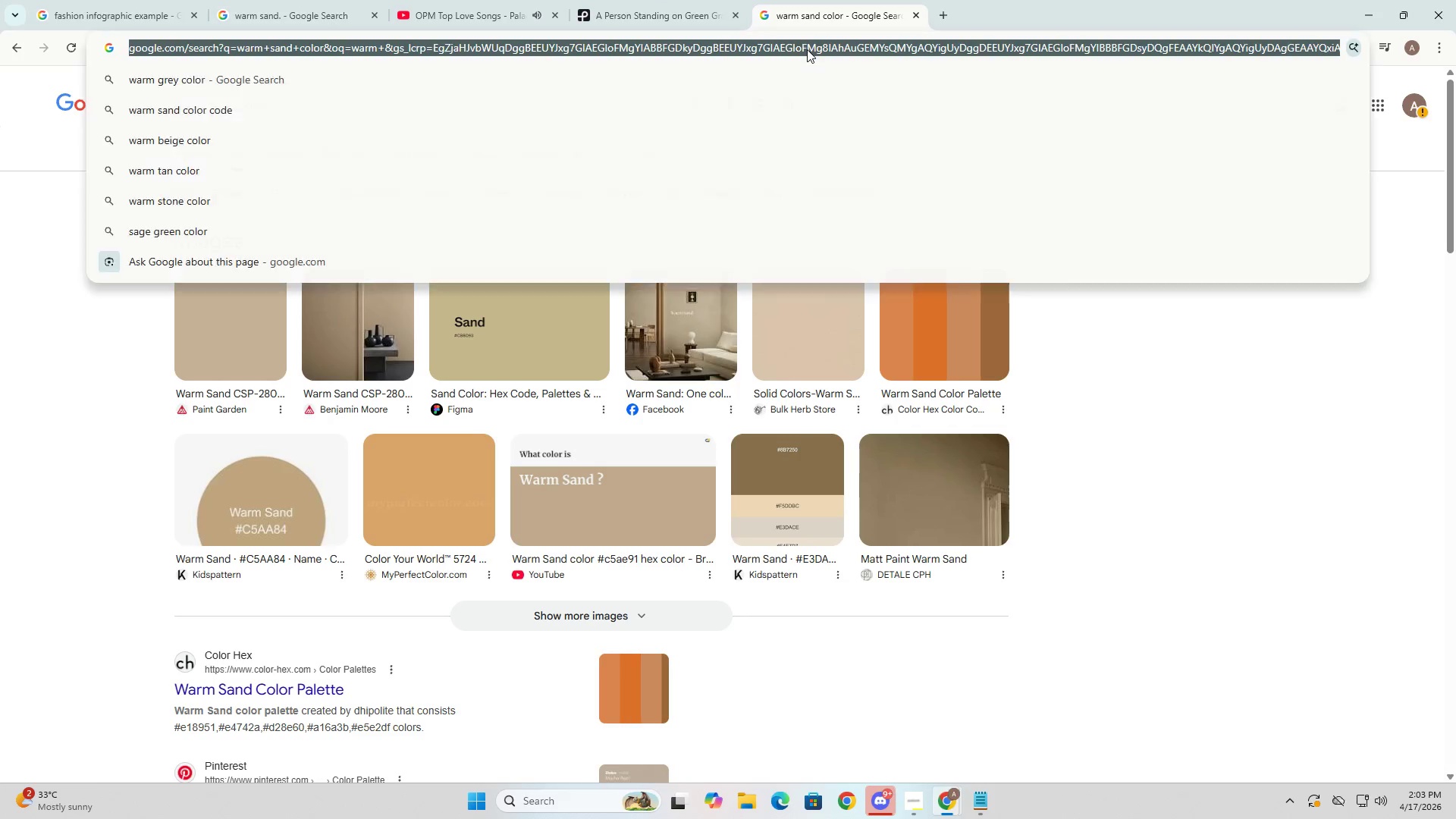 
key(Control+V)
 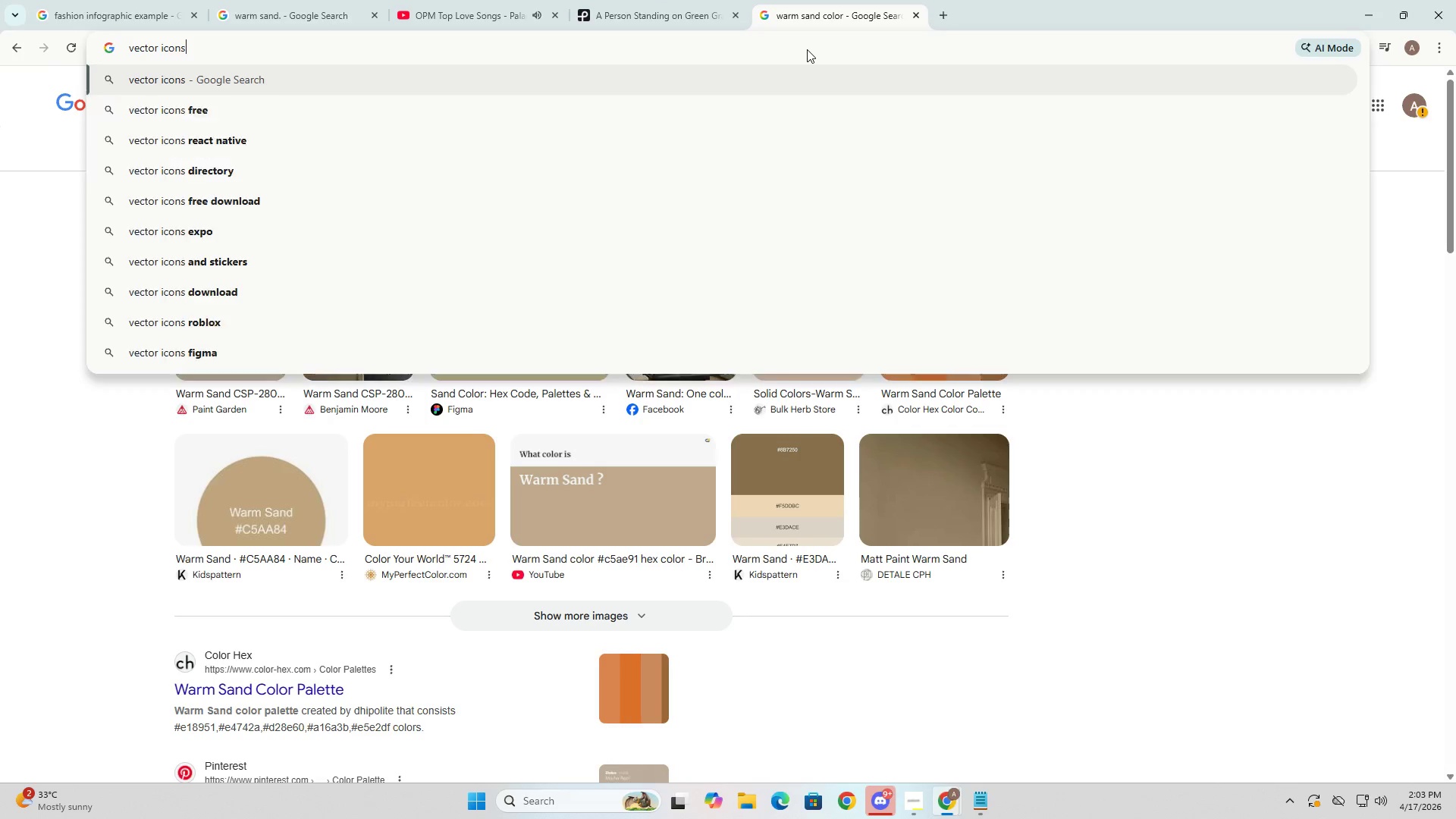 
key(NumpadEnter)
 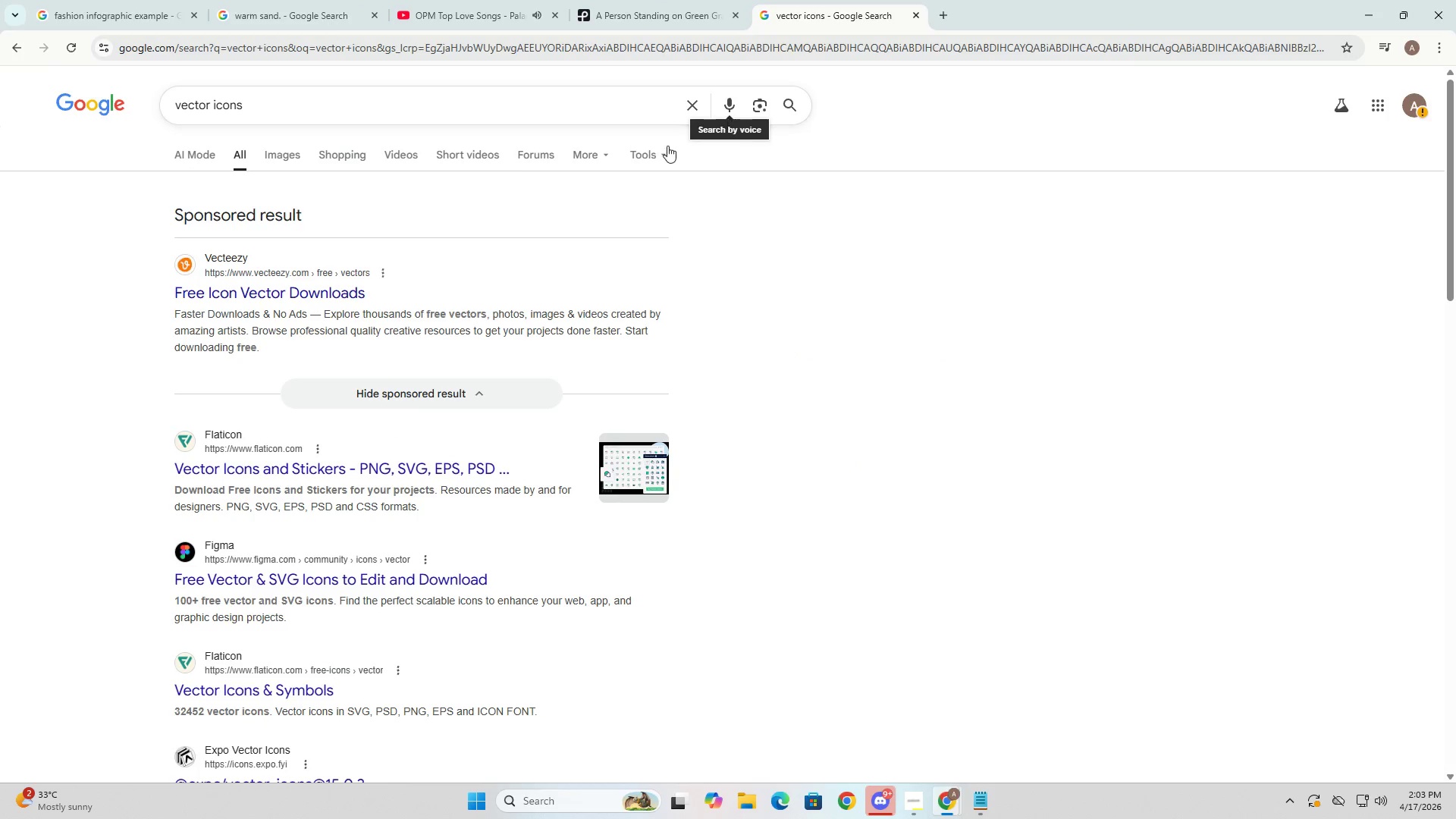 
left_click([281, 164])
 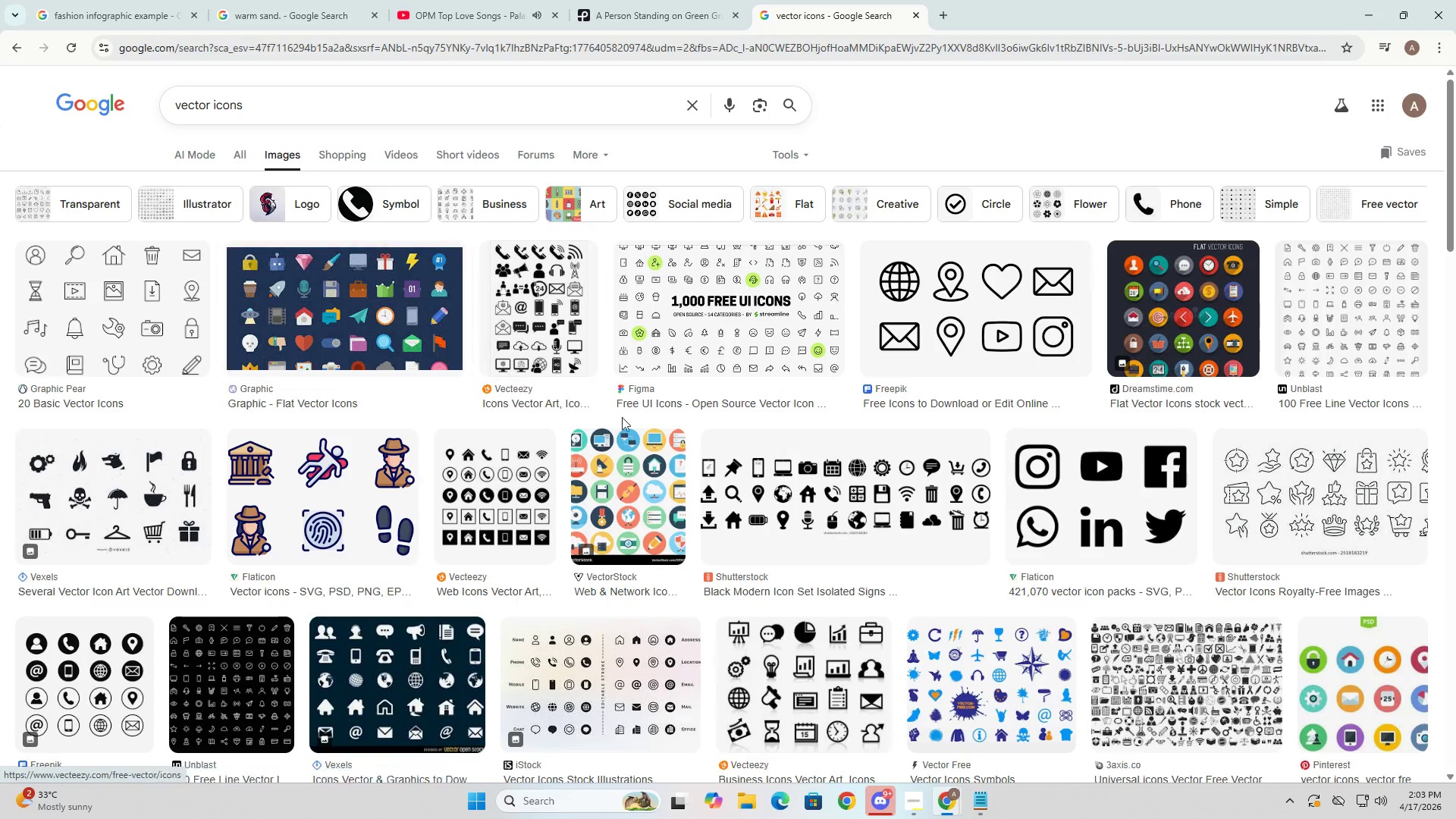 
key(Alt+AltLeft)
 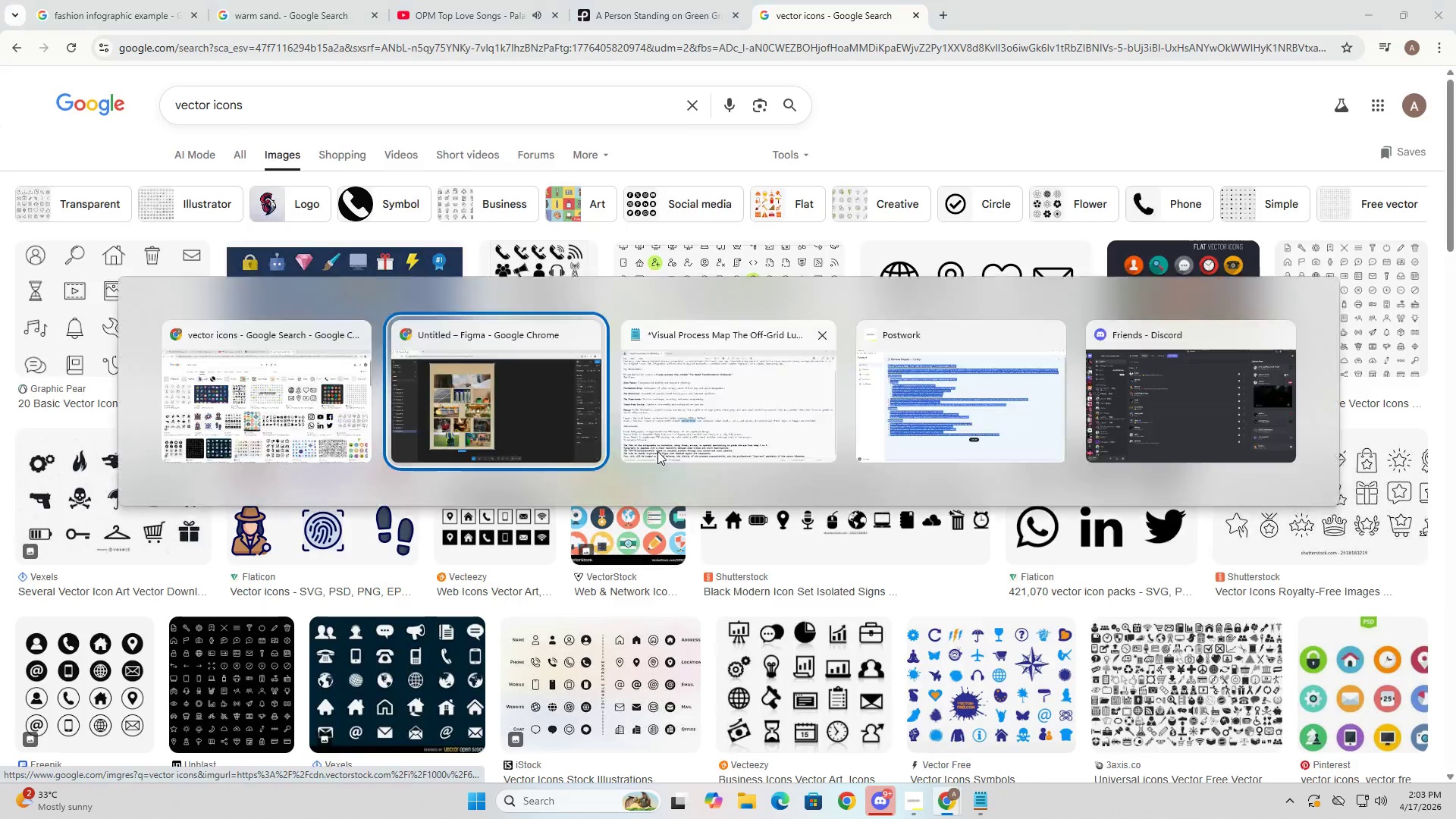 
key(Alt+Tab)
 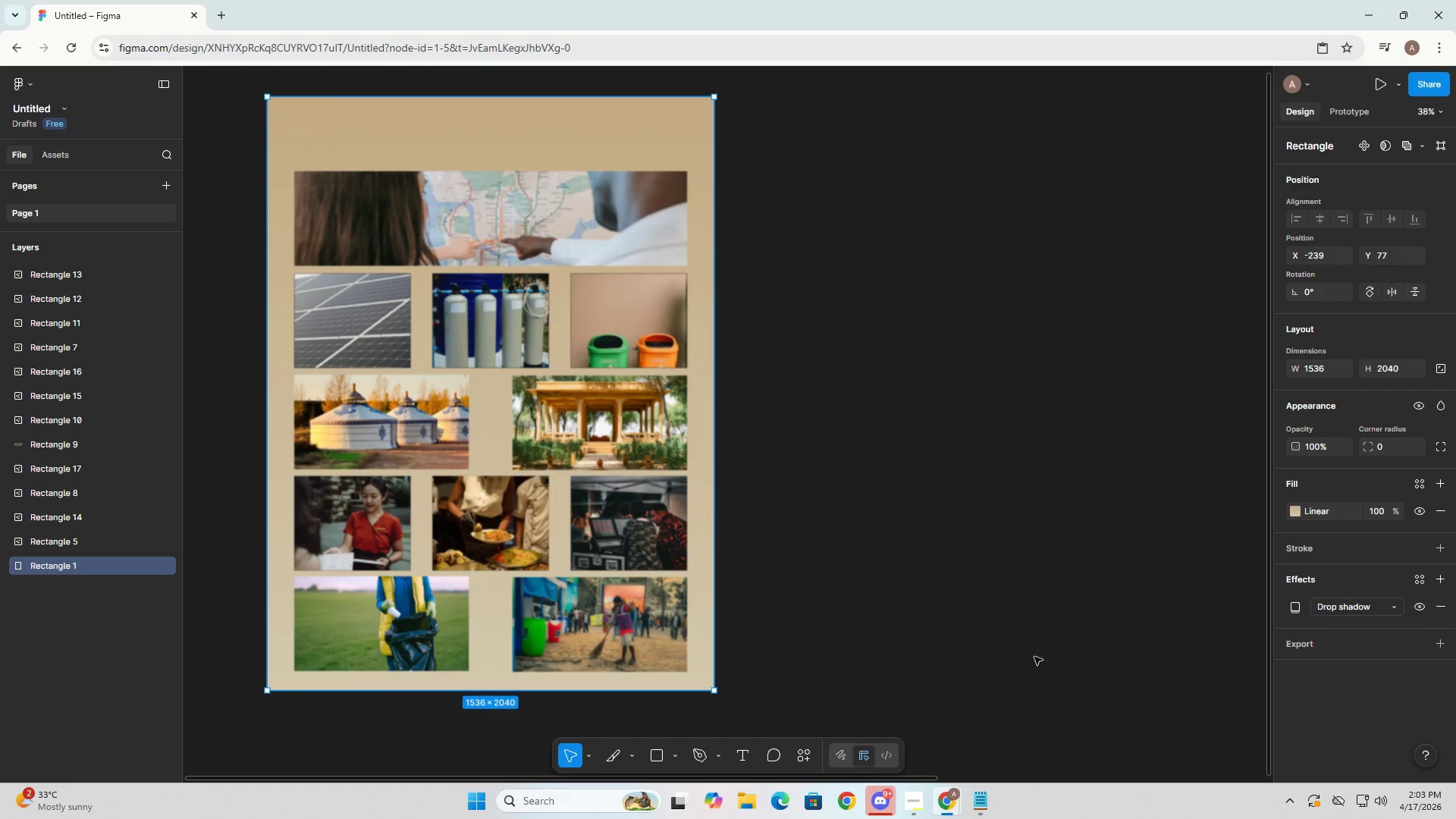 
left_click([983, 815])
 